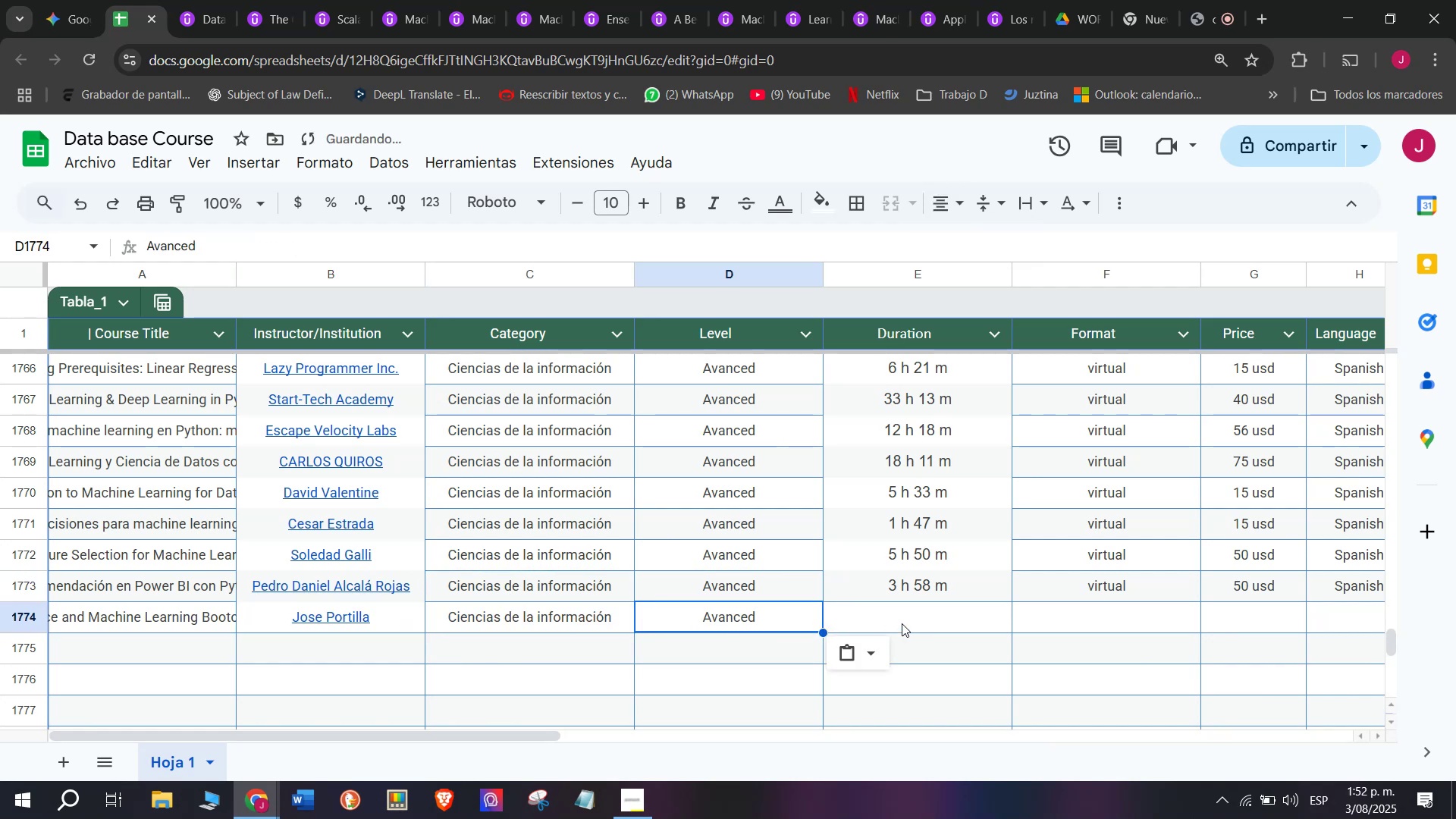 
key(Control+ControlLeft)
 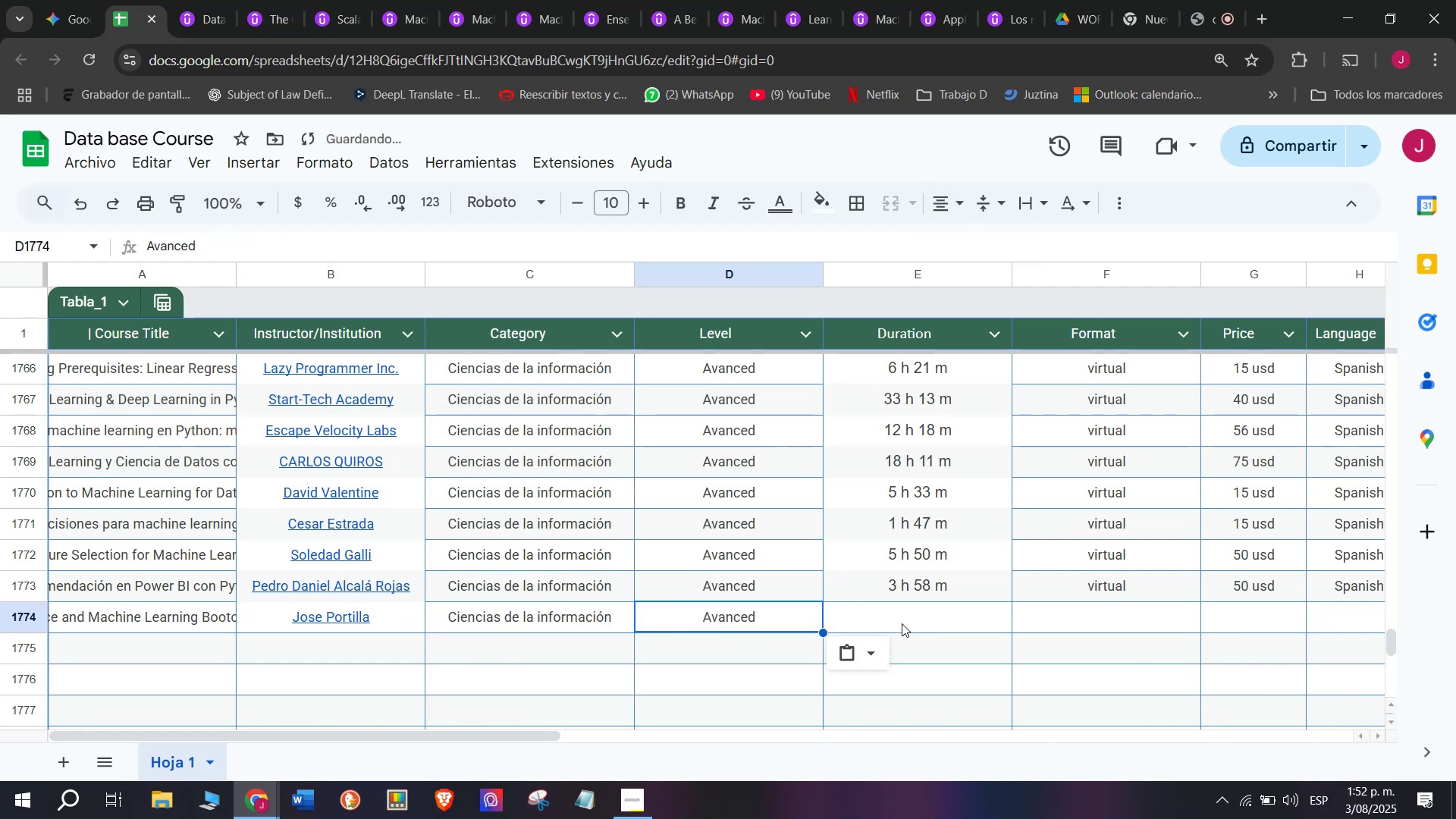 
key(Control+V)
 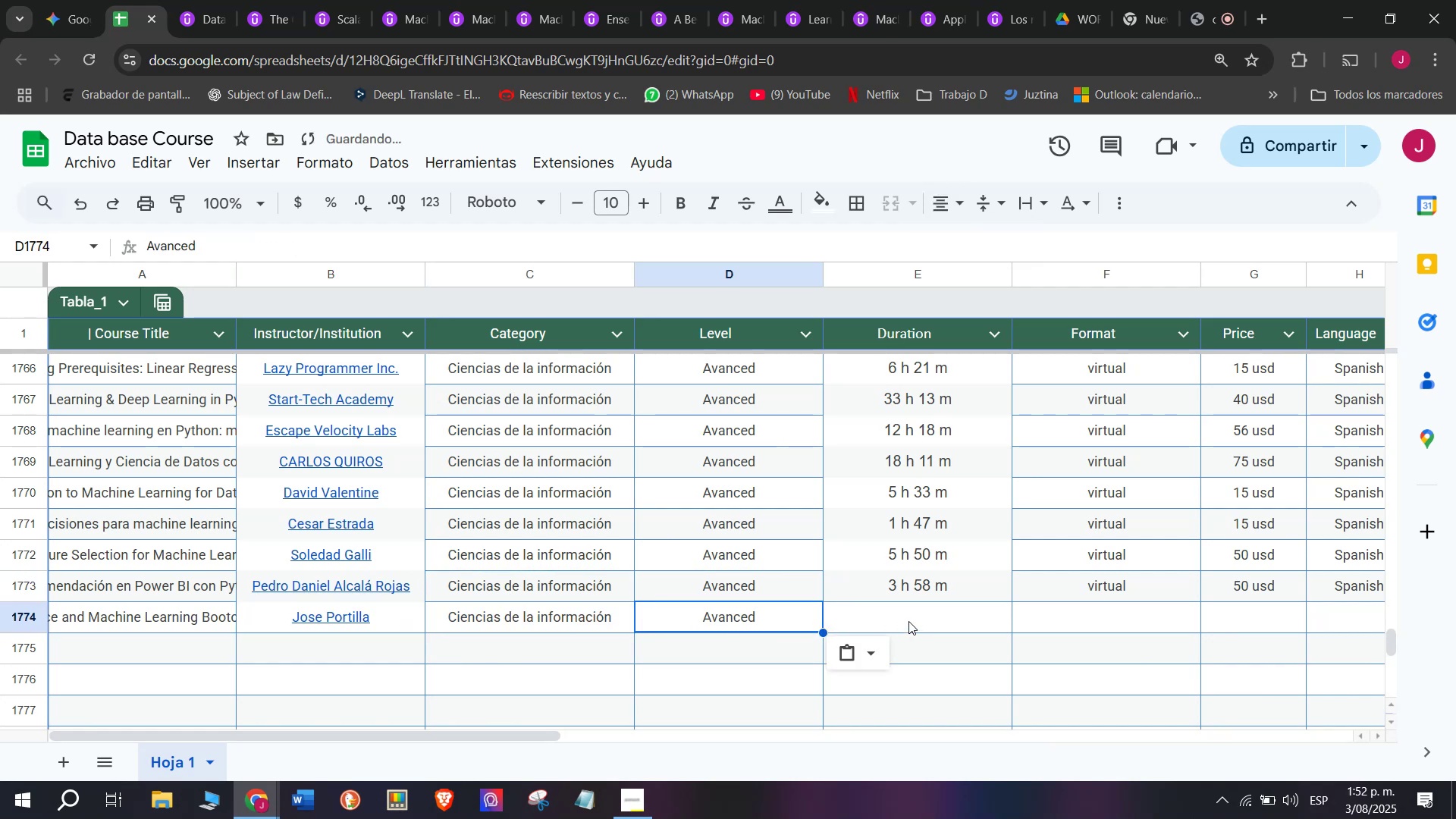 
left_click([908, 621])
 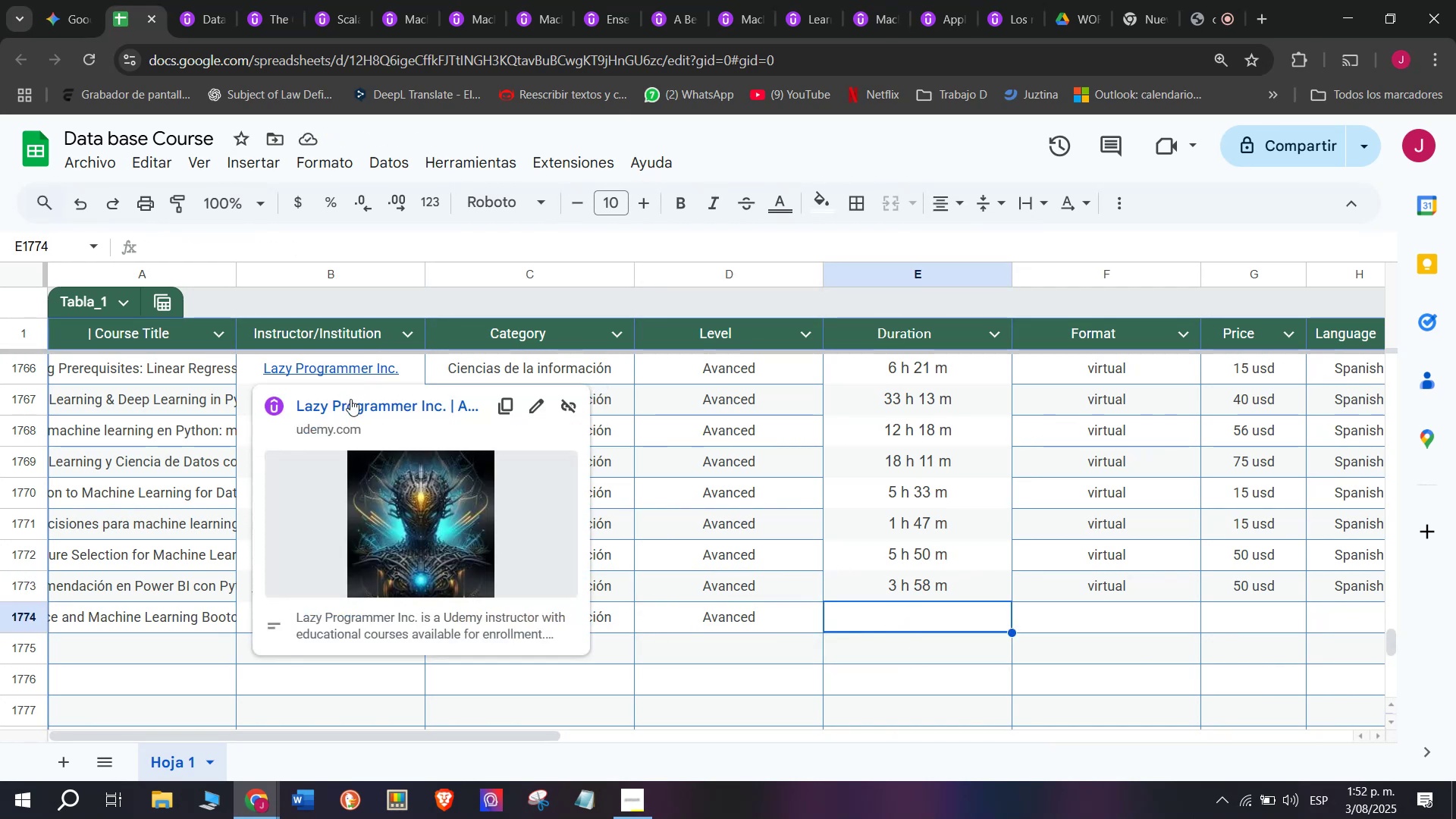 
wait(6.37)
 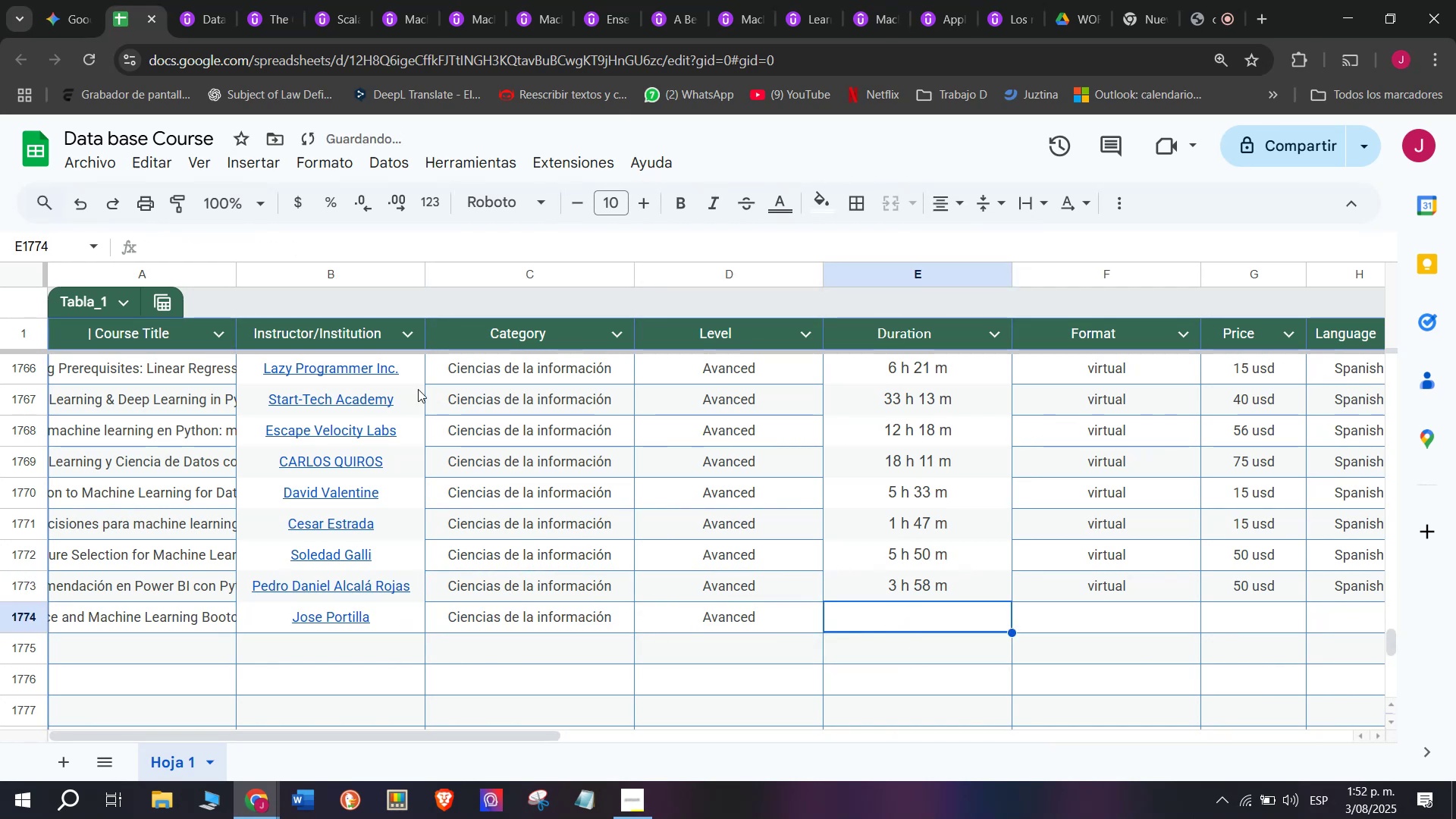 
left_click([190, 0])
 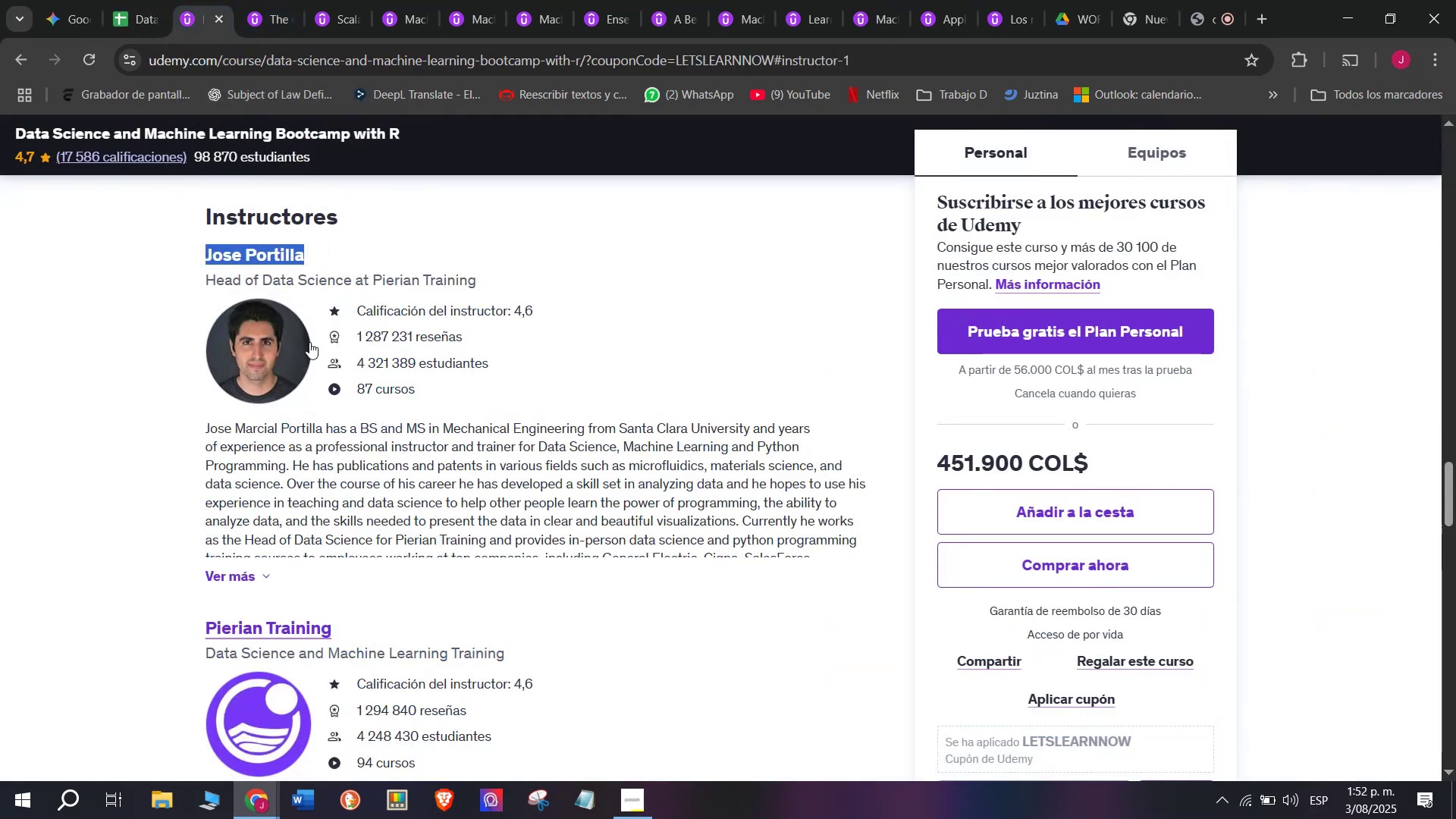 
scroll: coordinate [535, 560], scroll_direction: up, amount: 10.0
 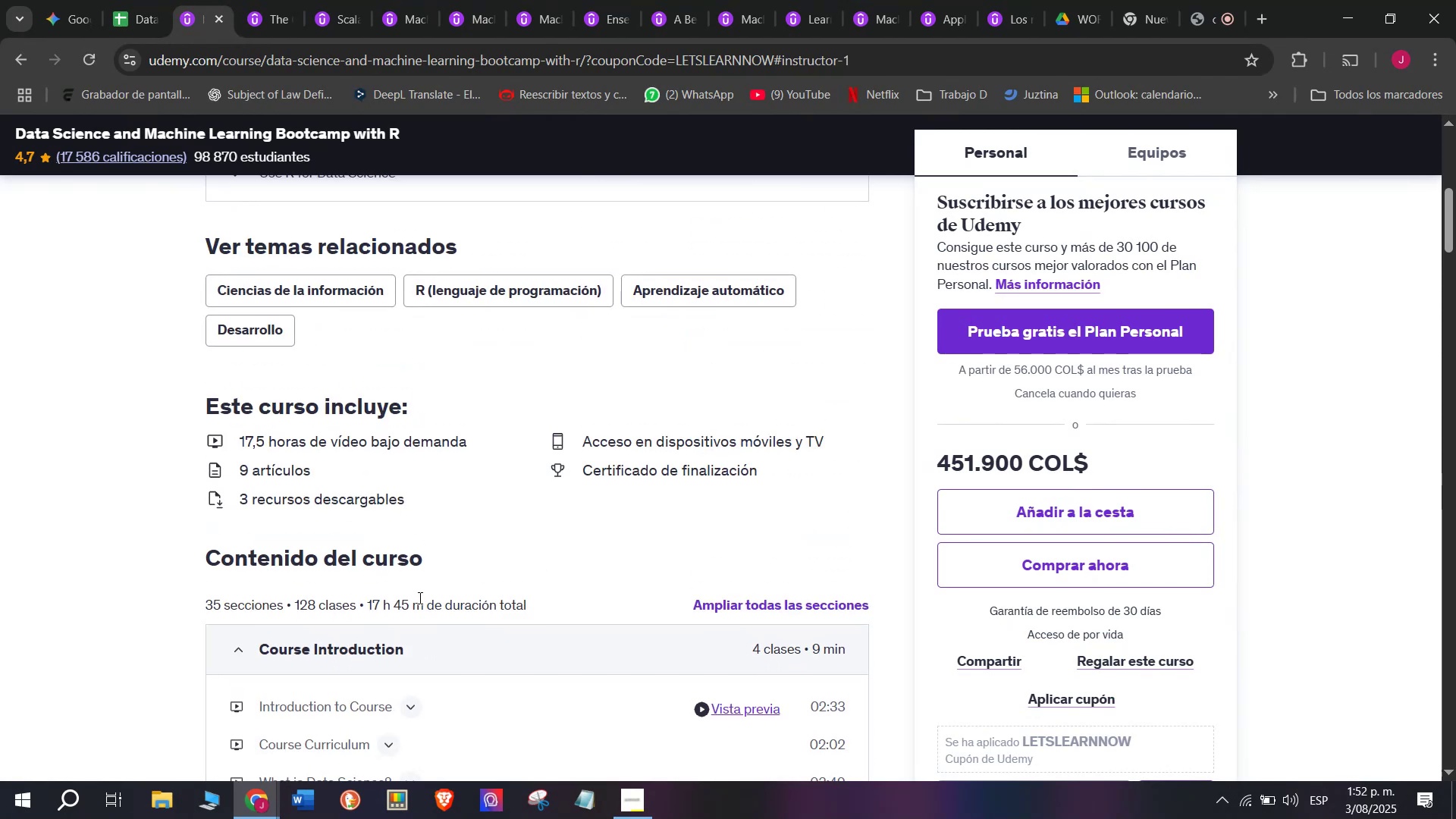 
left_click_drag(start_coordinate=[423, 604], to_coordinate=[367, 595])
 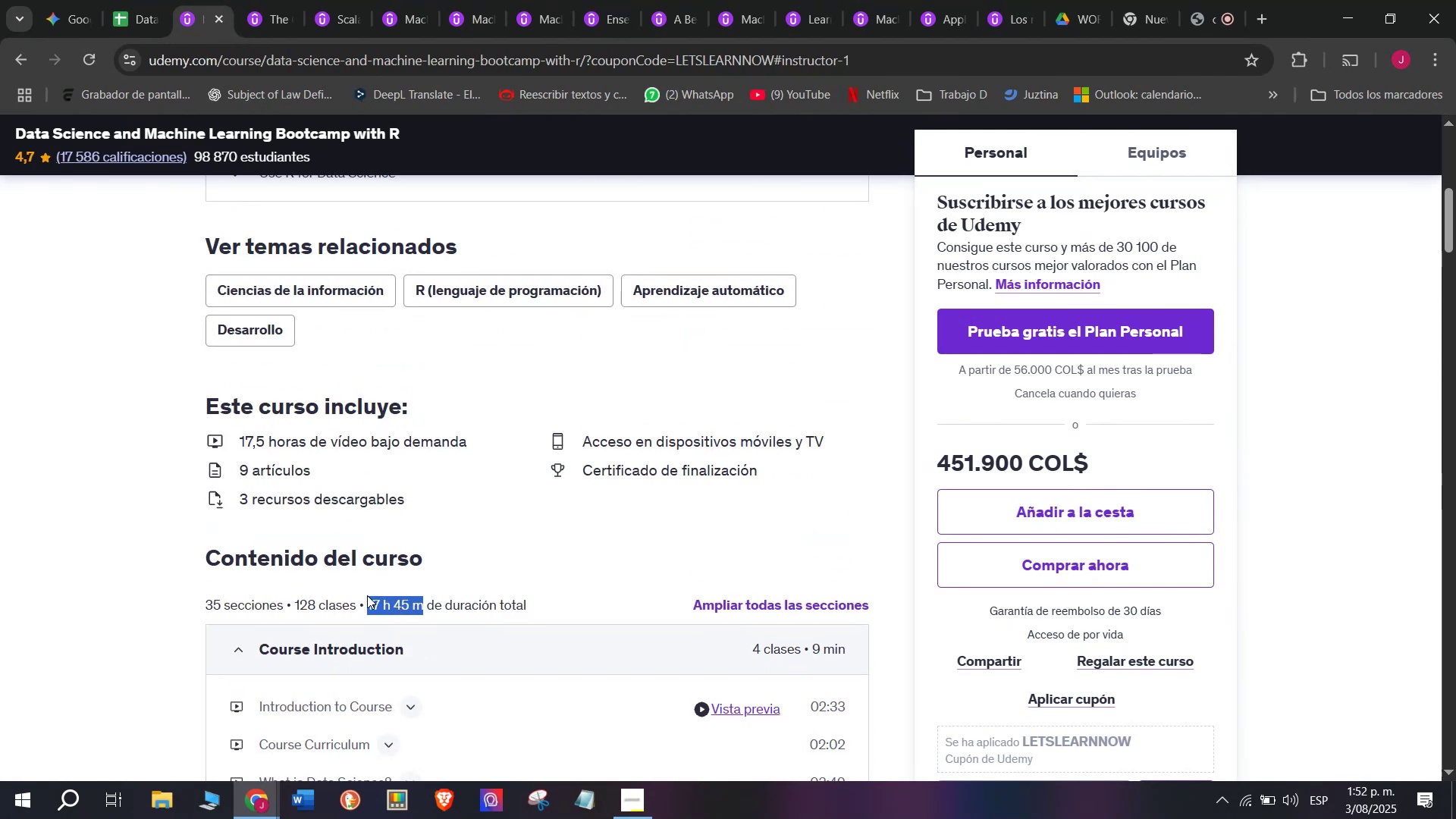 
key(Control+ControlLeft)
 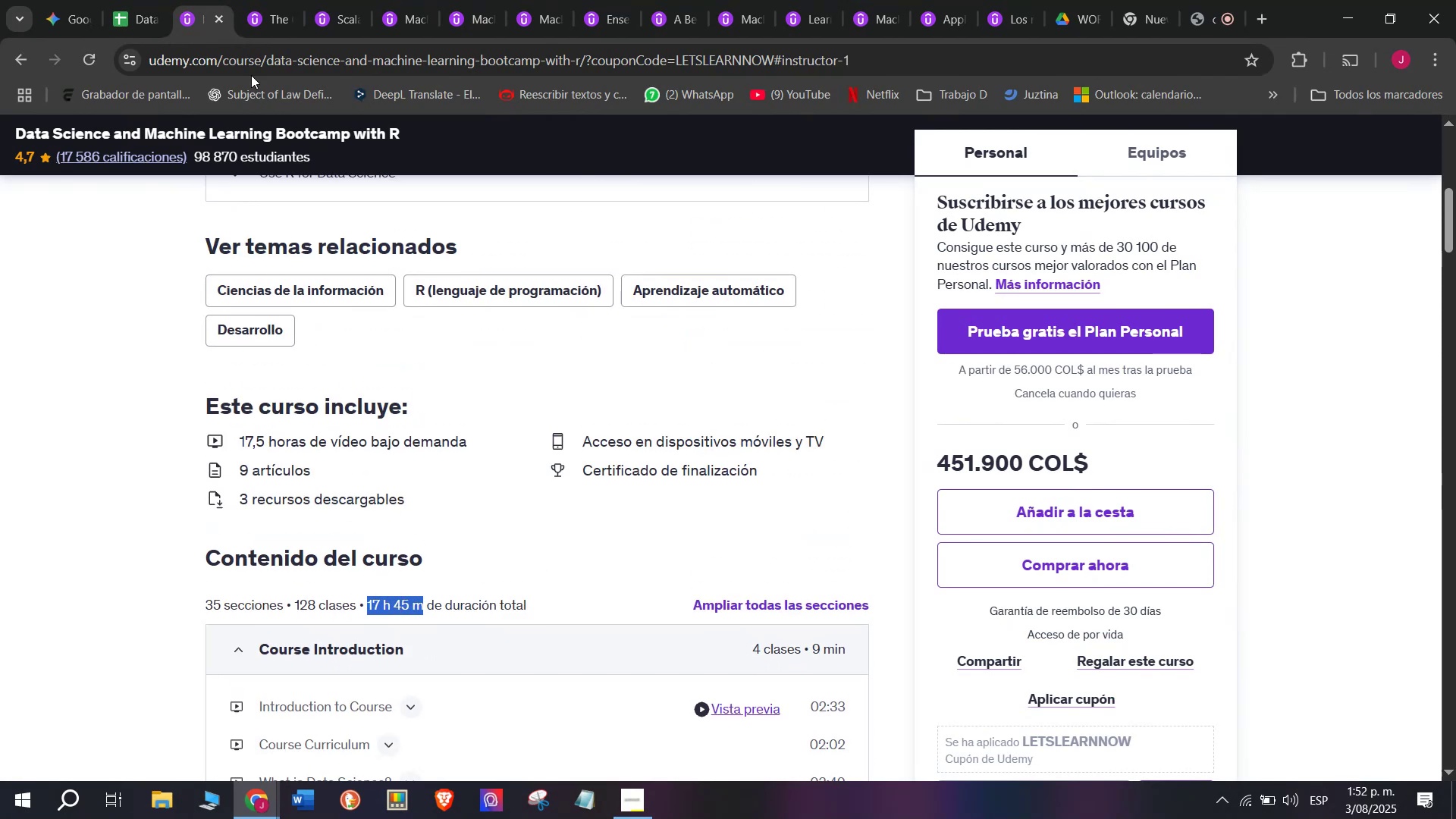 
key(Break)
 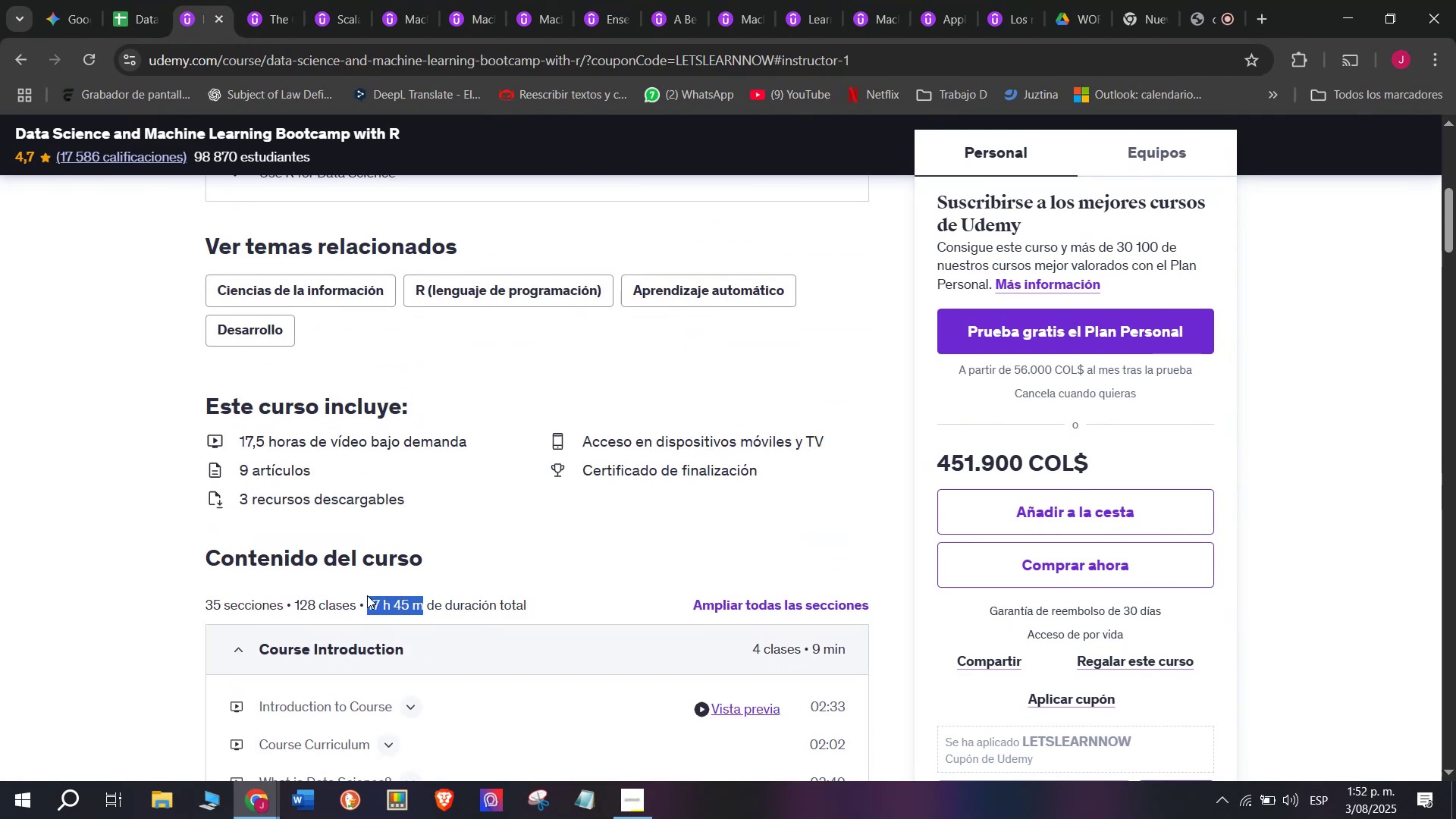 
key(Control+C)
 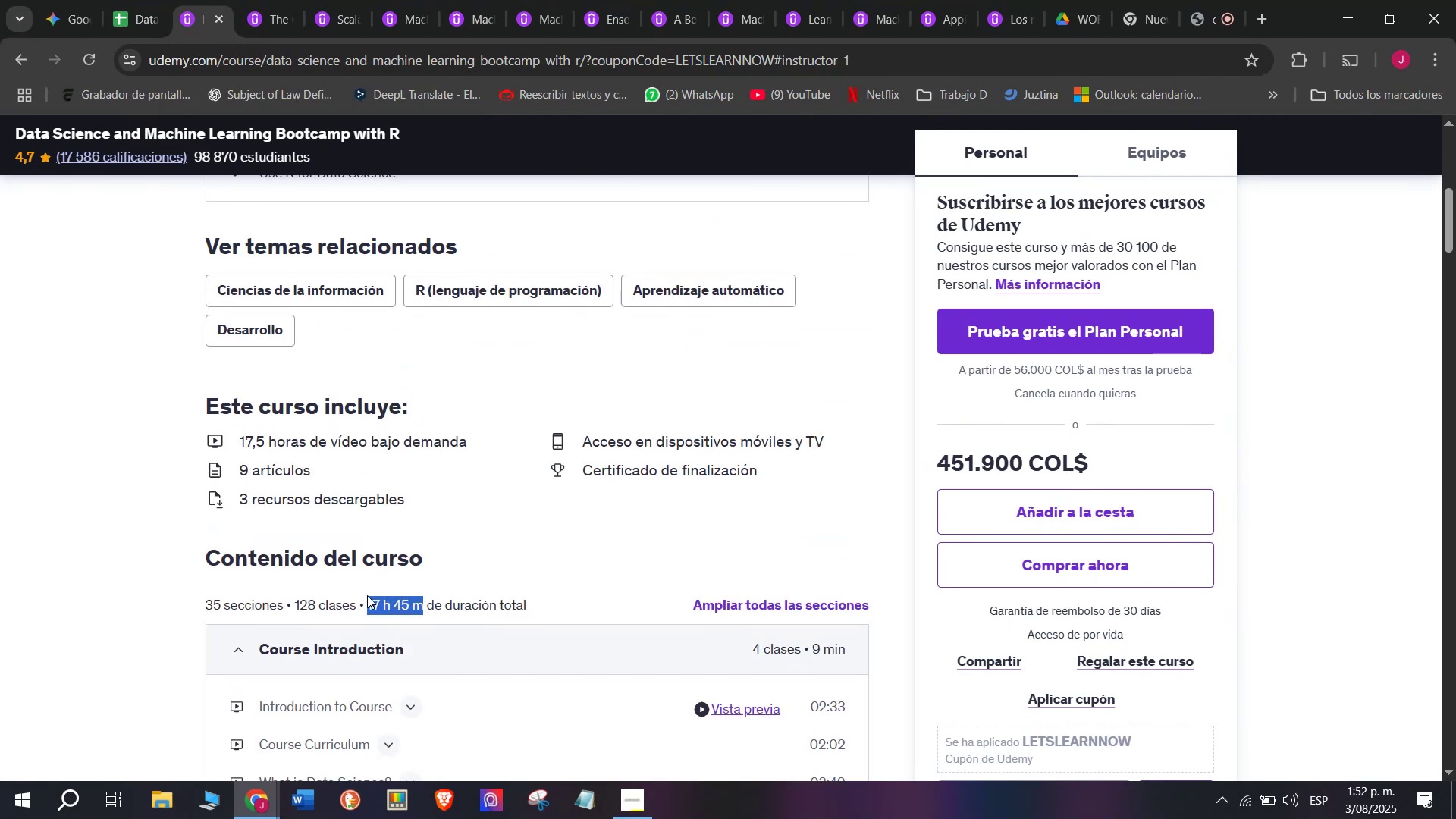 
key(Break)
 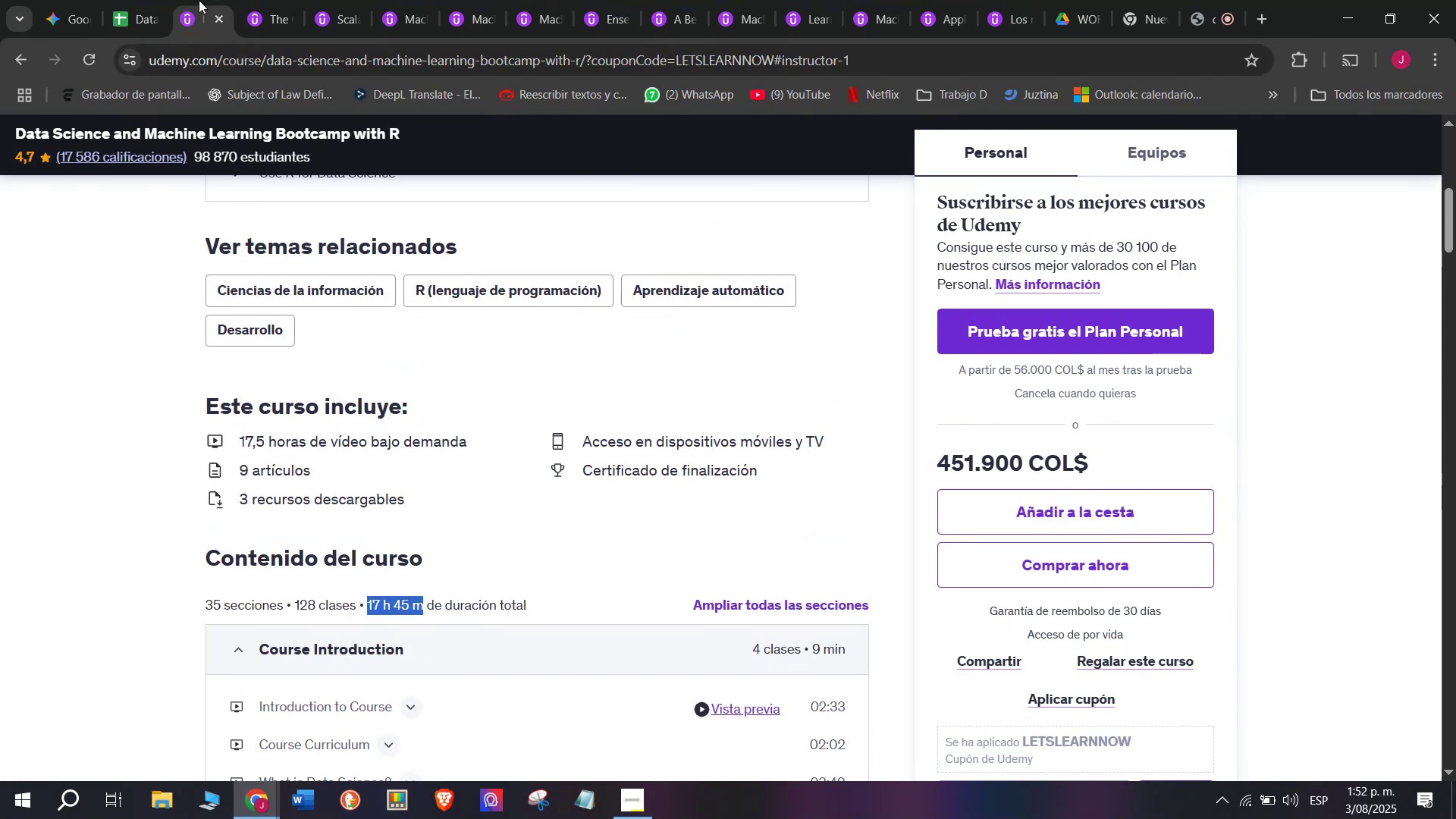 
key(Control+ControlLeft)
 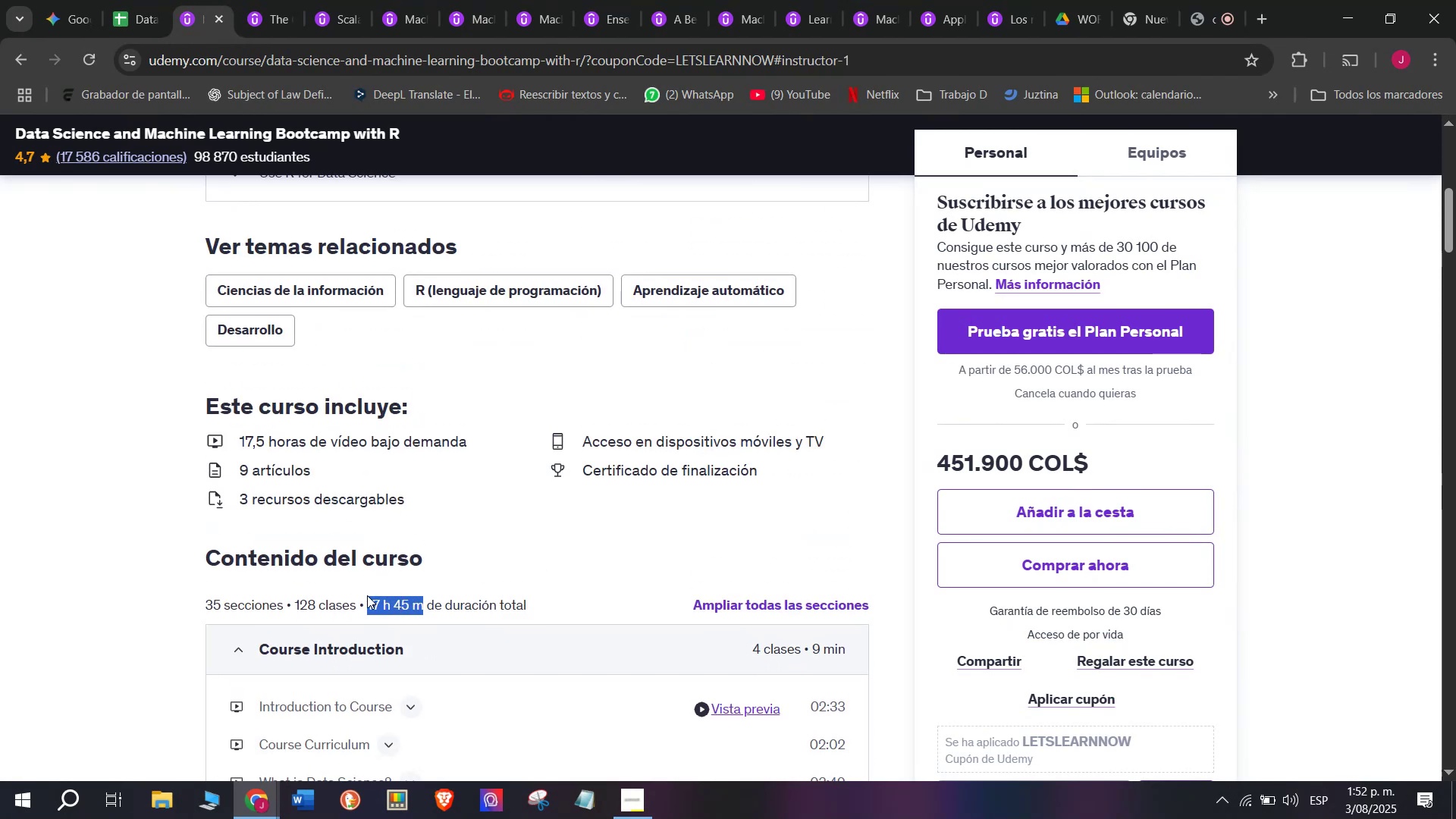 
key(Control+C)
 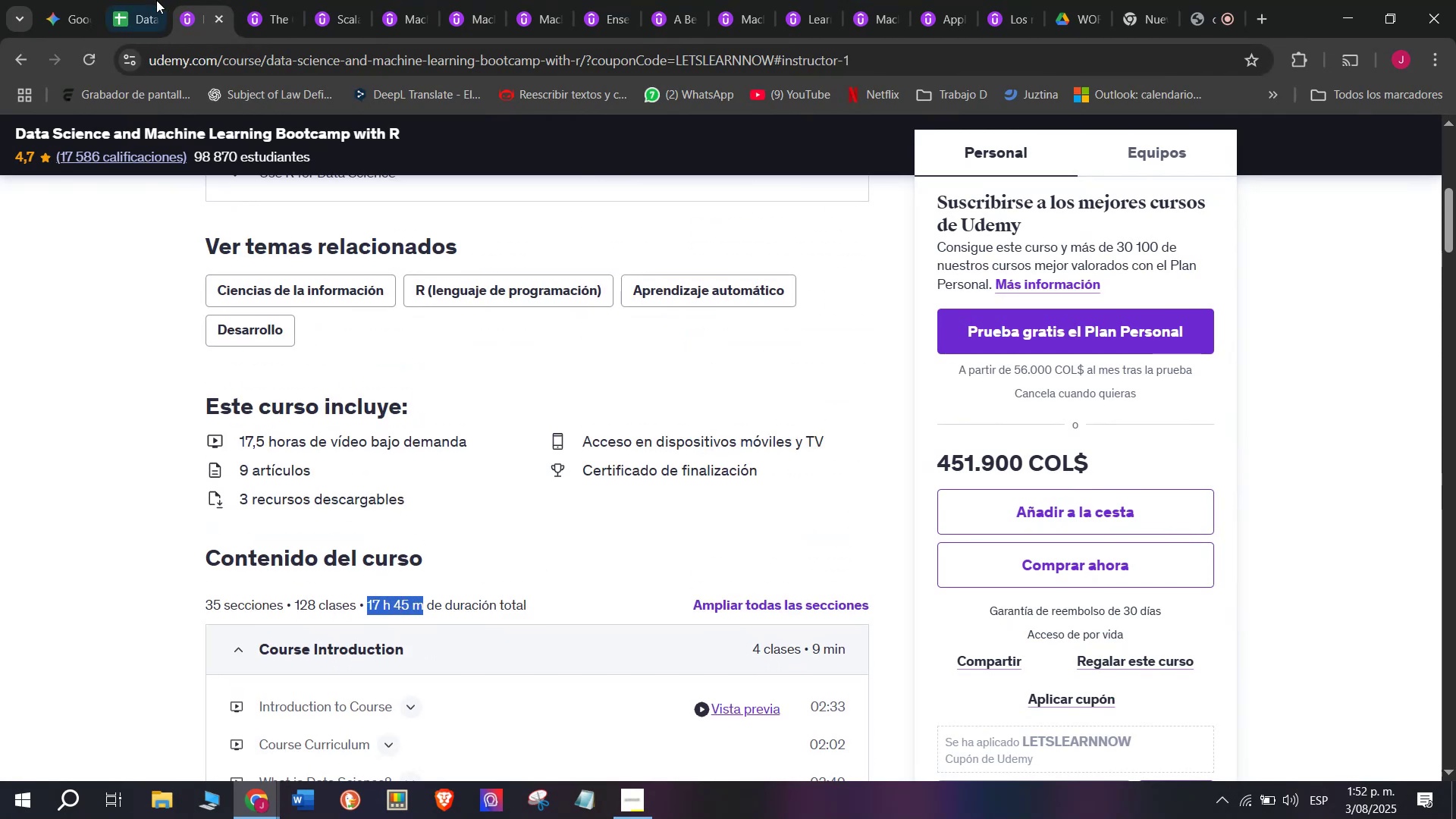 
left_click([137, 0])
 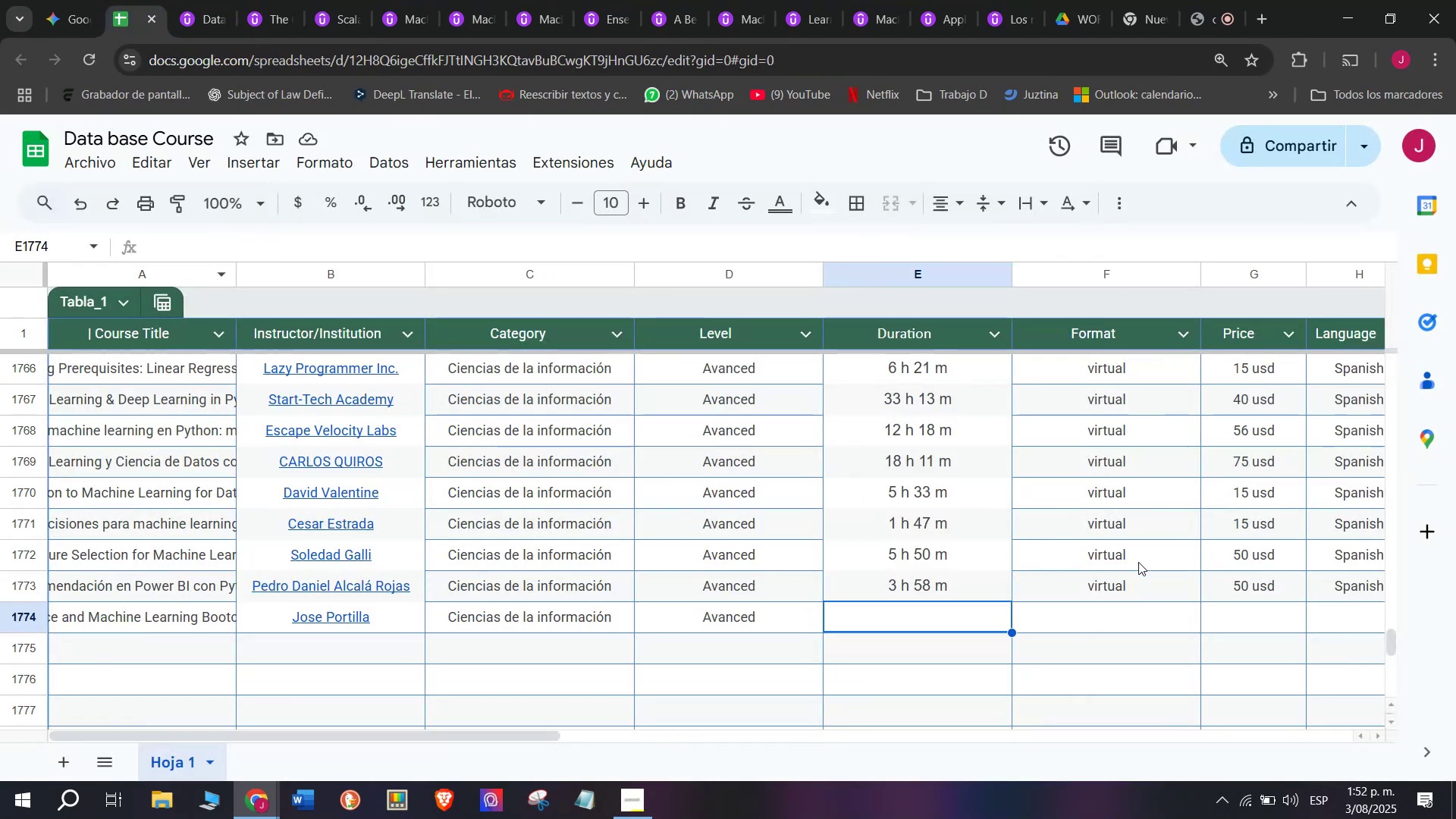 
key(Z)
 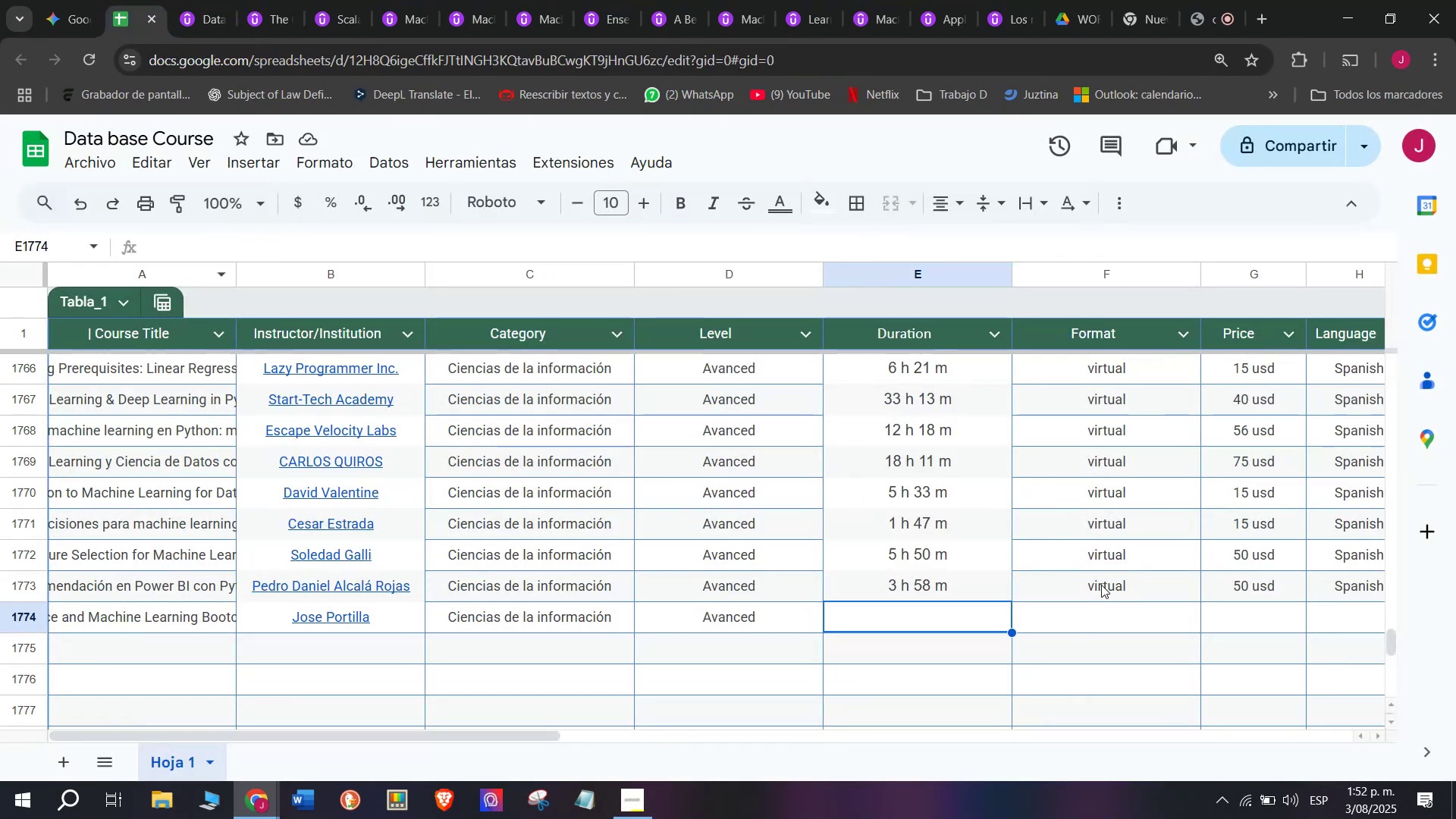 
key(Control+ControlLeft)
 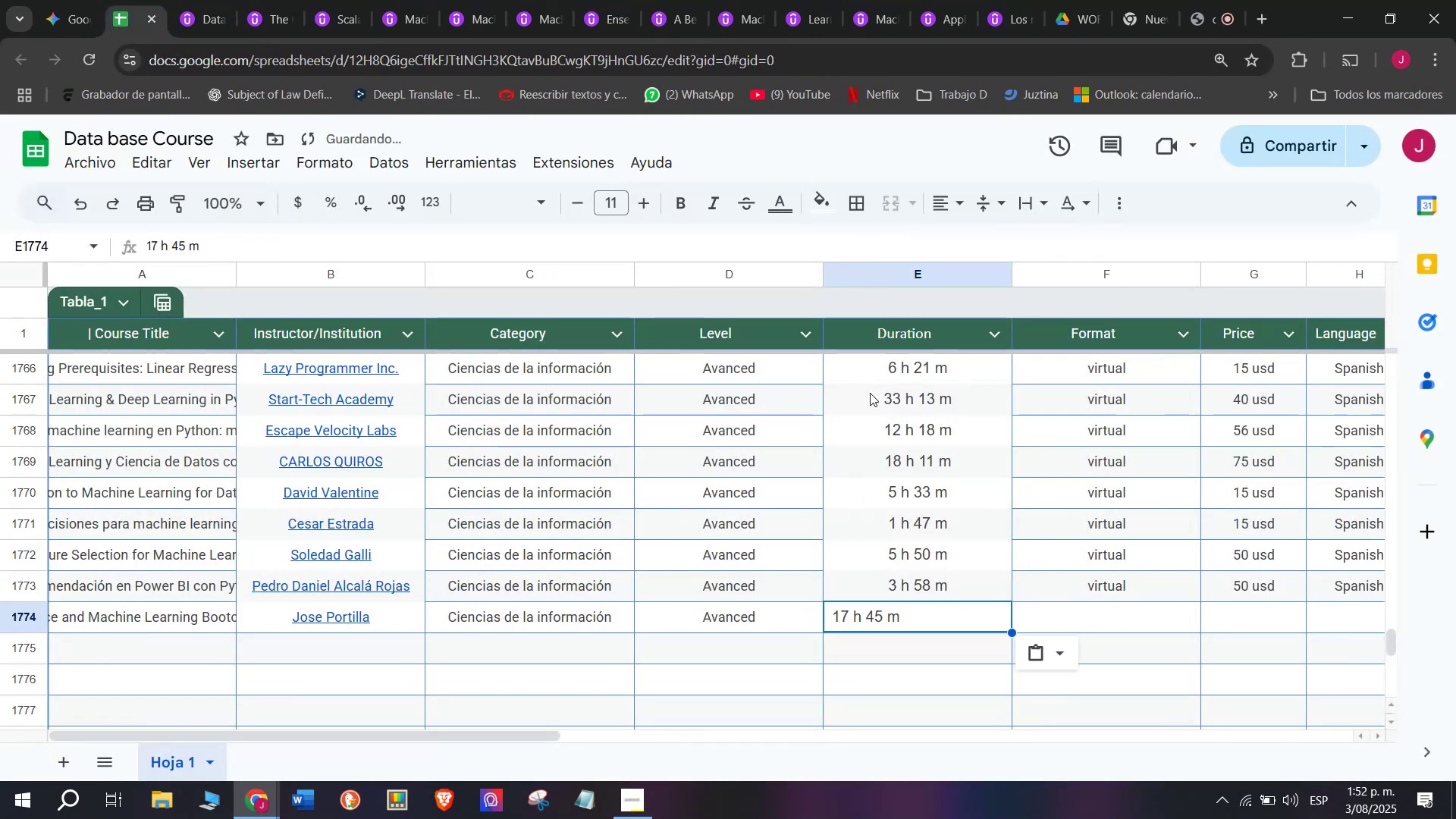 
key(Control+V)
 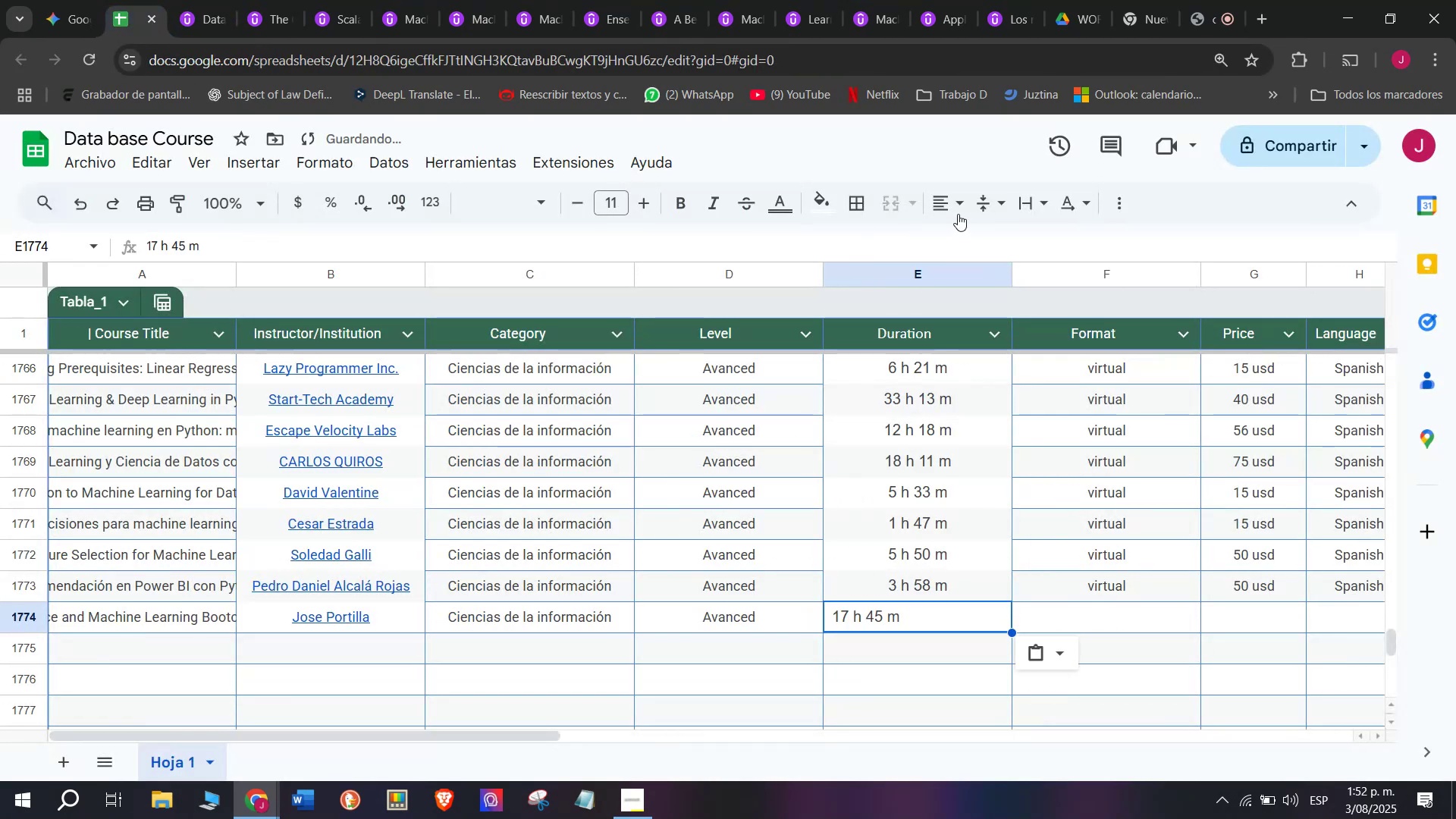 
left_click([961, 190])
 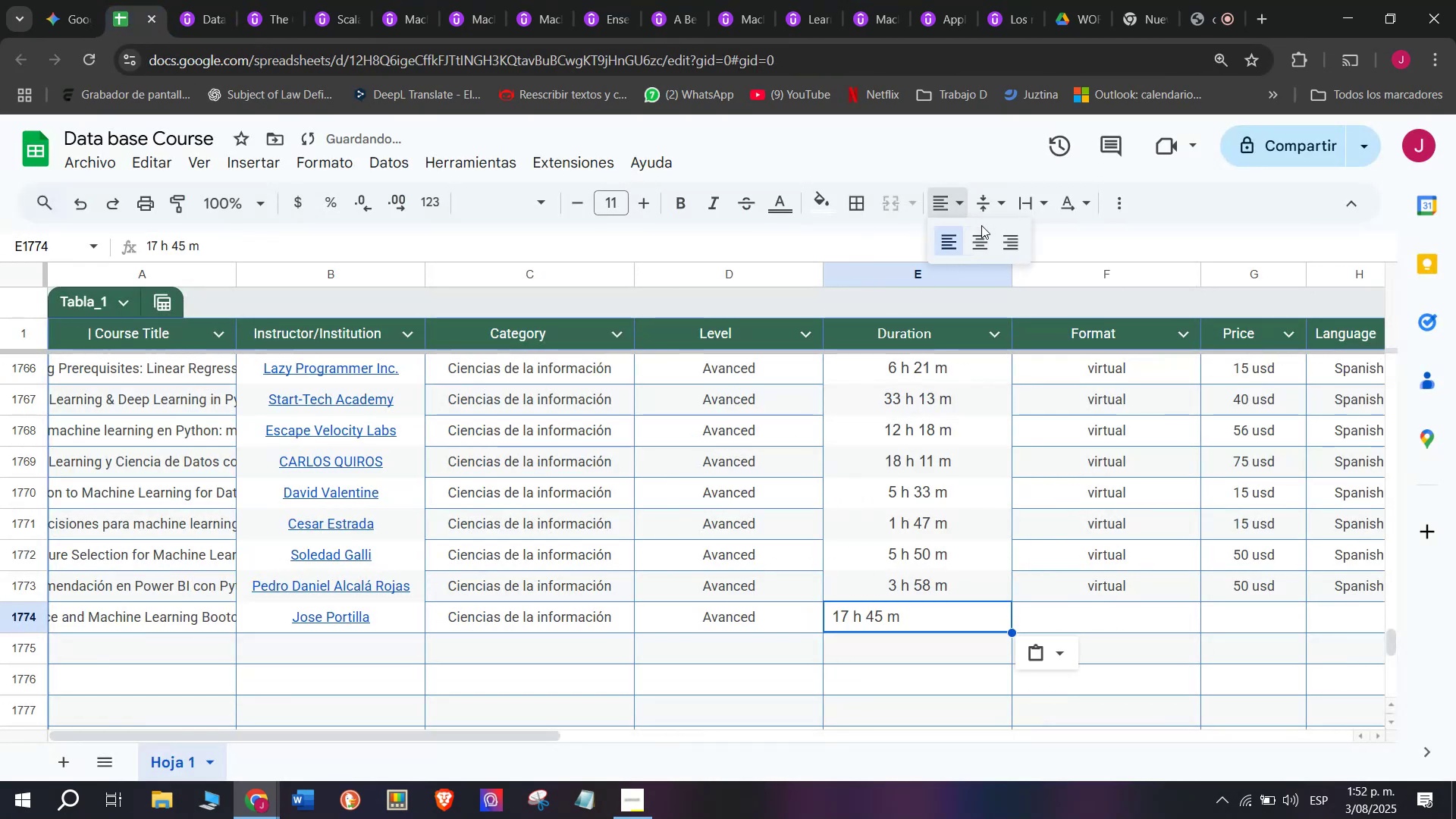 
left_click([981, 225])
 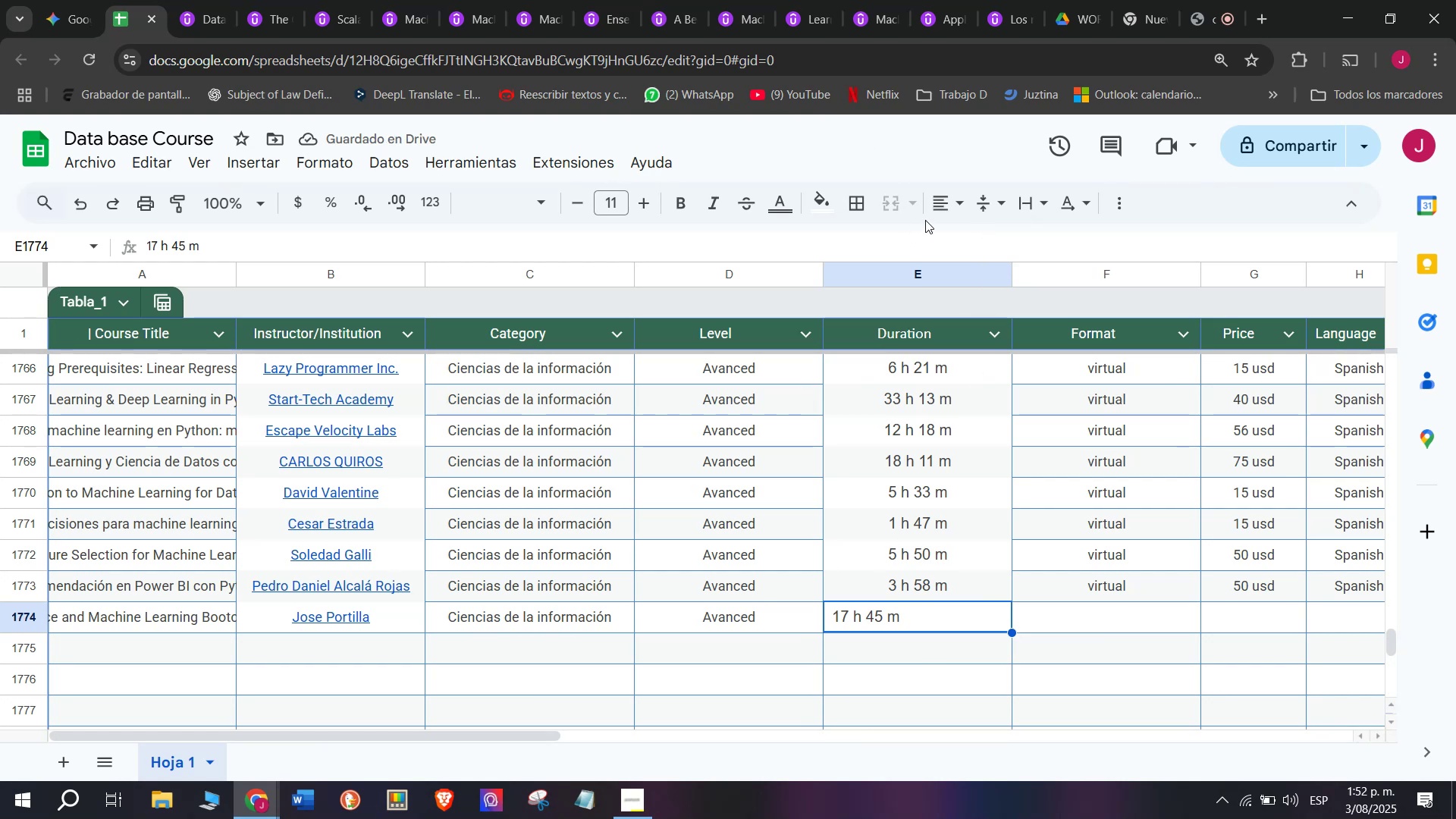 
double_click([979, 242])
 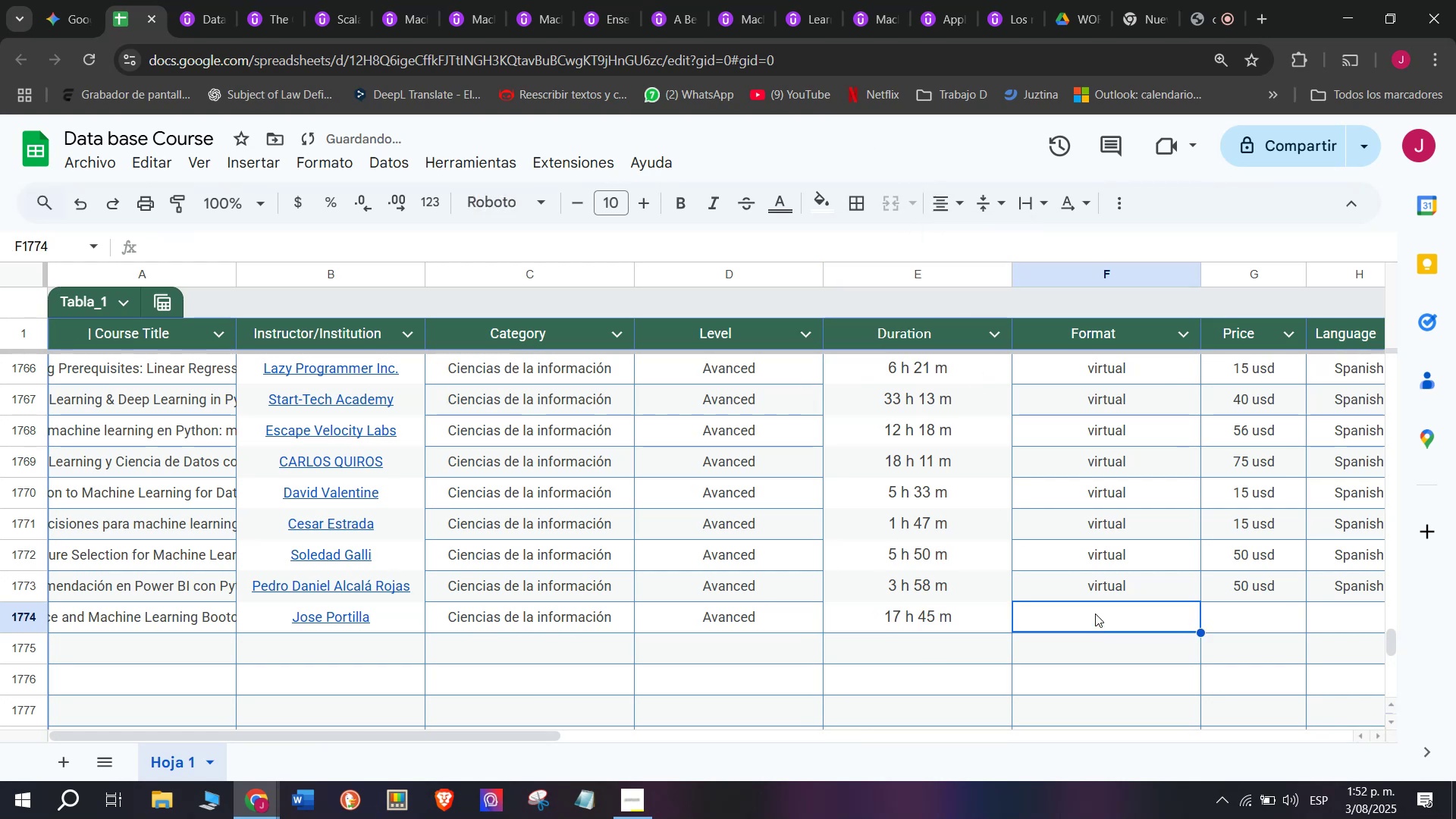 
double_click([1106, 584])
 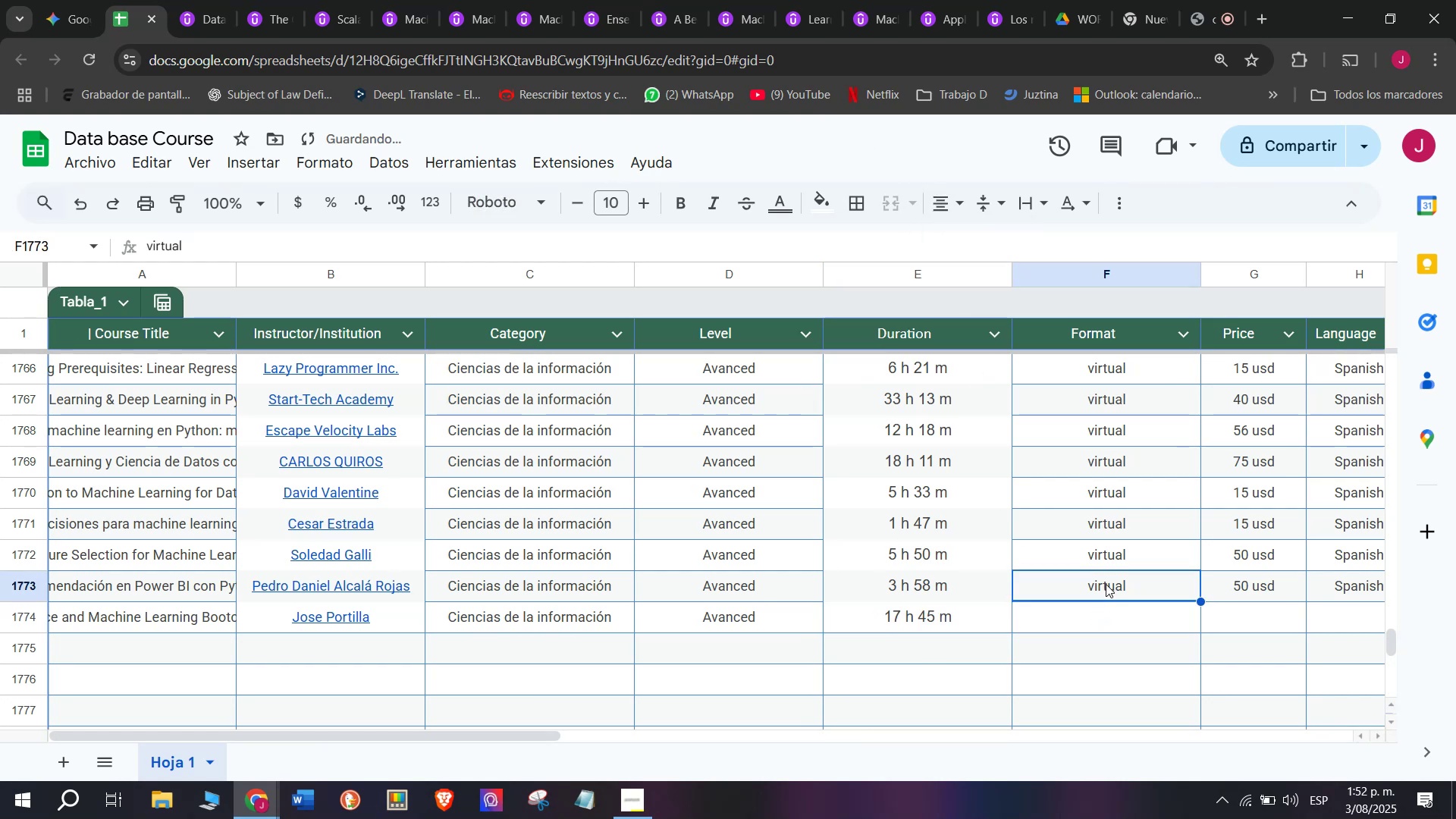 
key(Control+ControlLeft)
 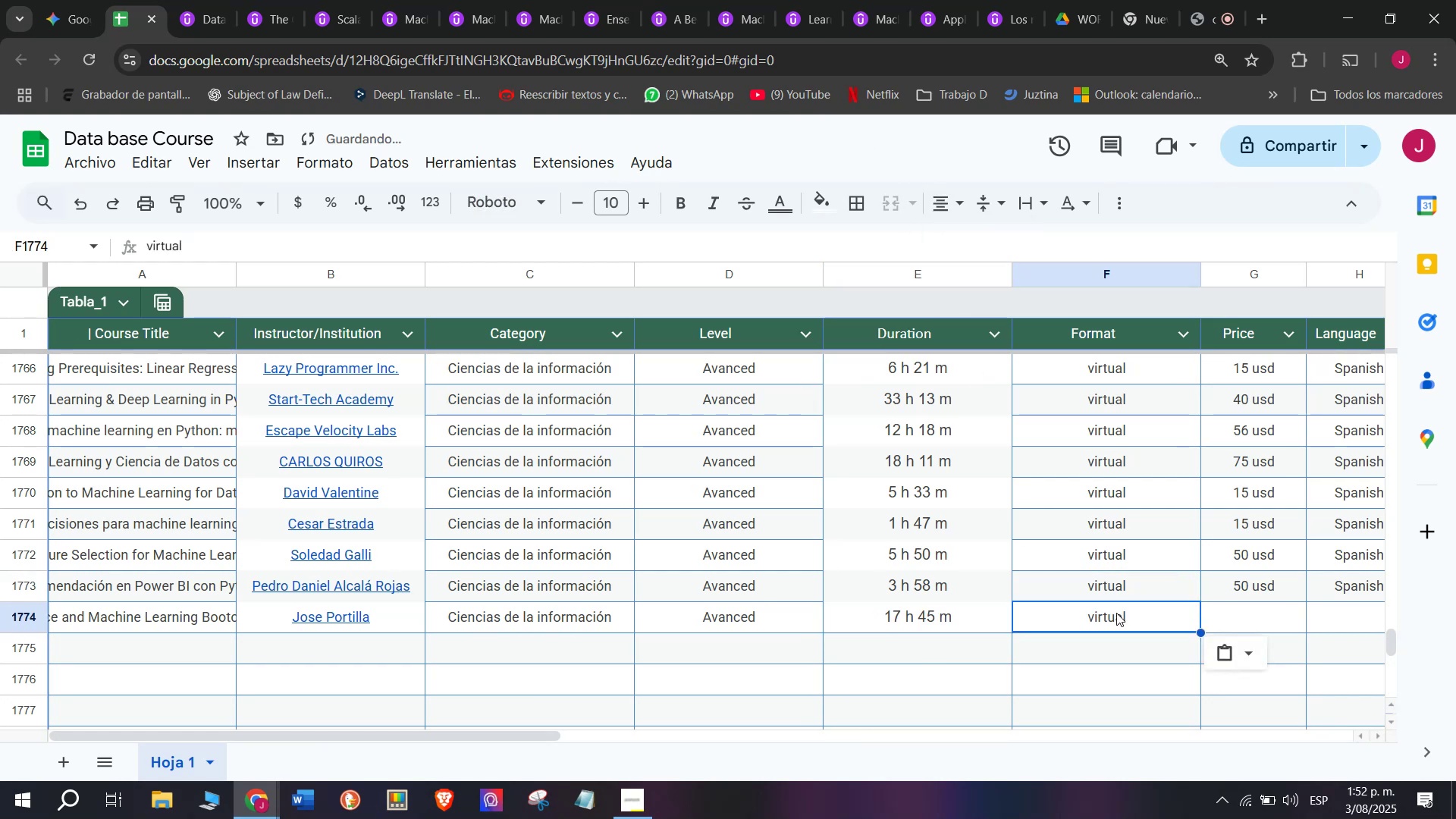 
key(Break)
 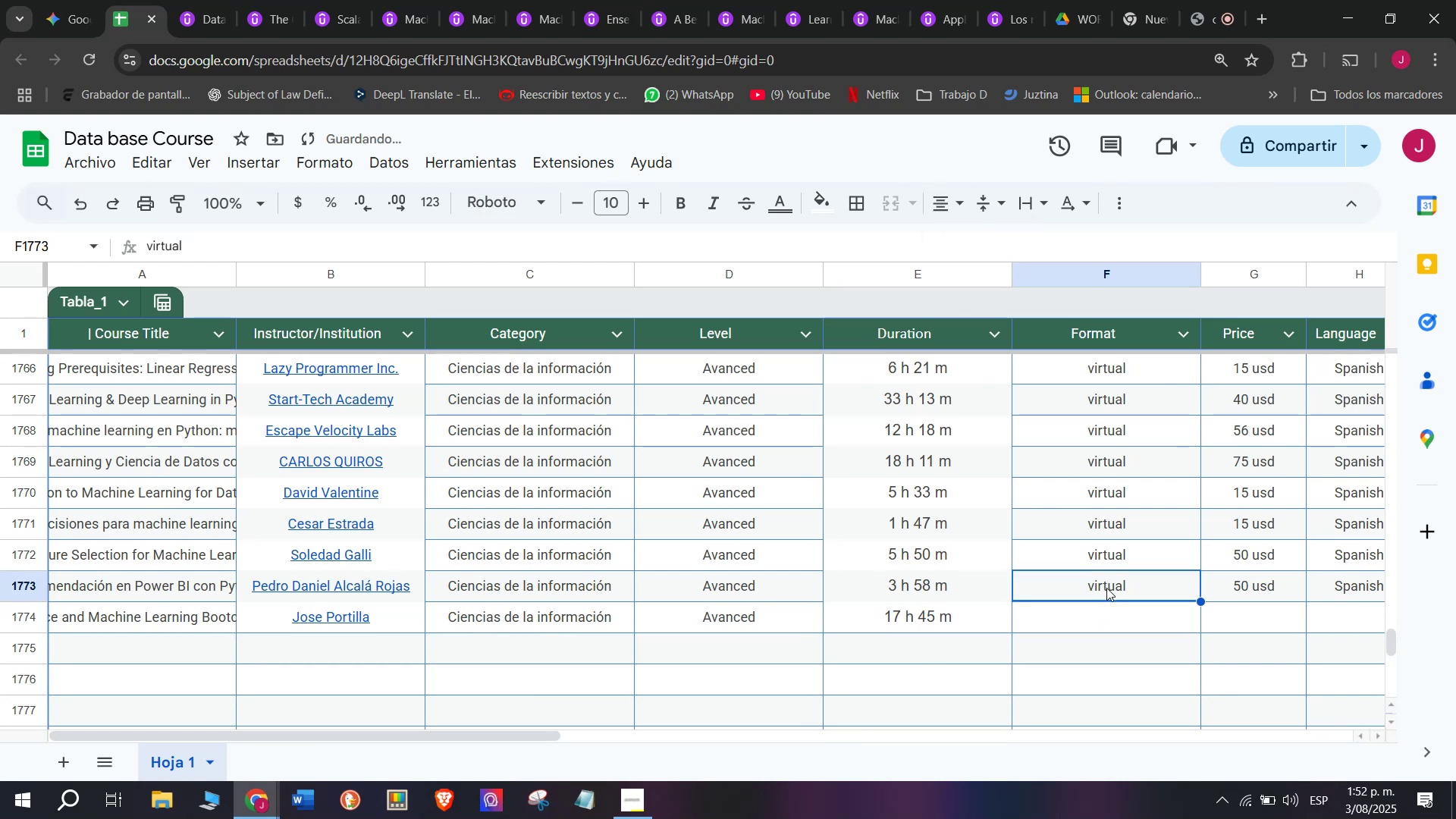 
key(Control+C)
 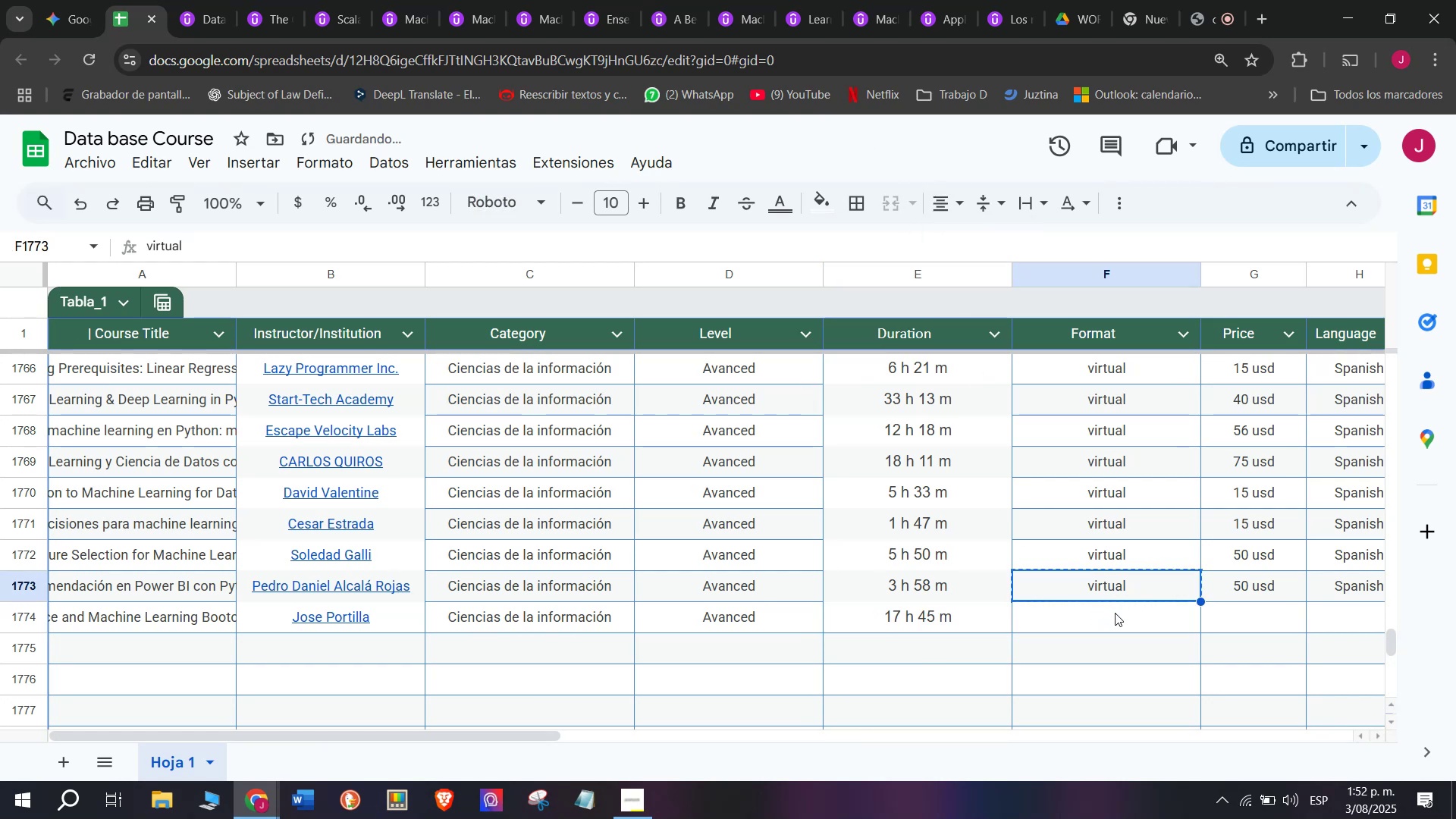 
triple_click([1115, 613])
 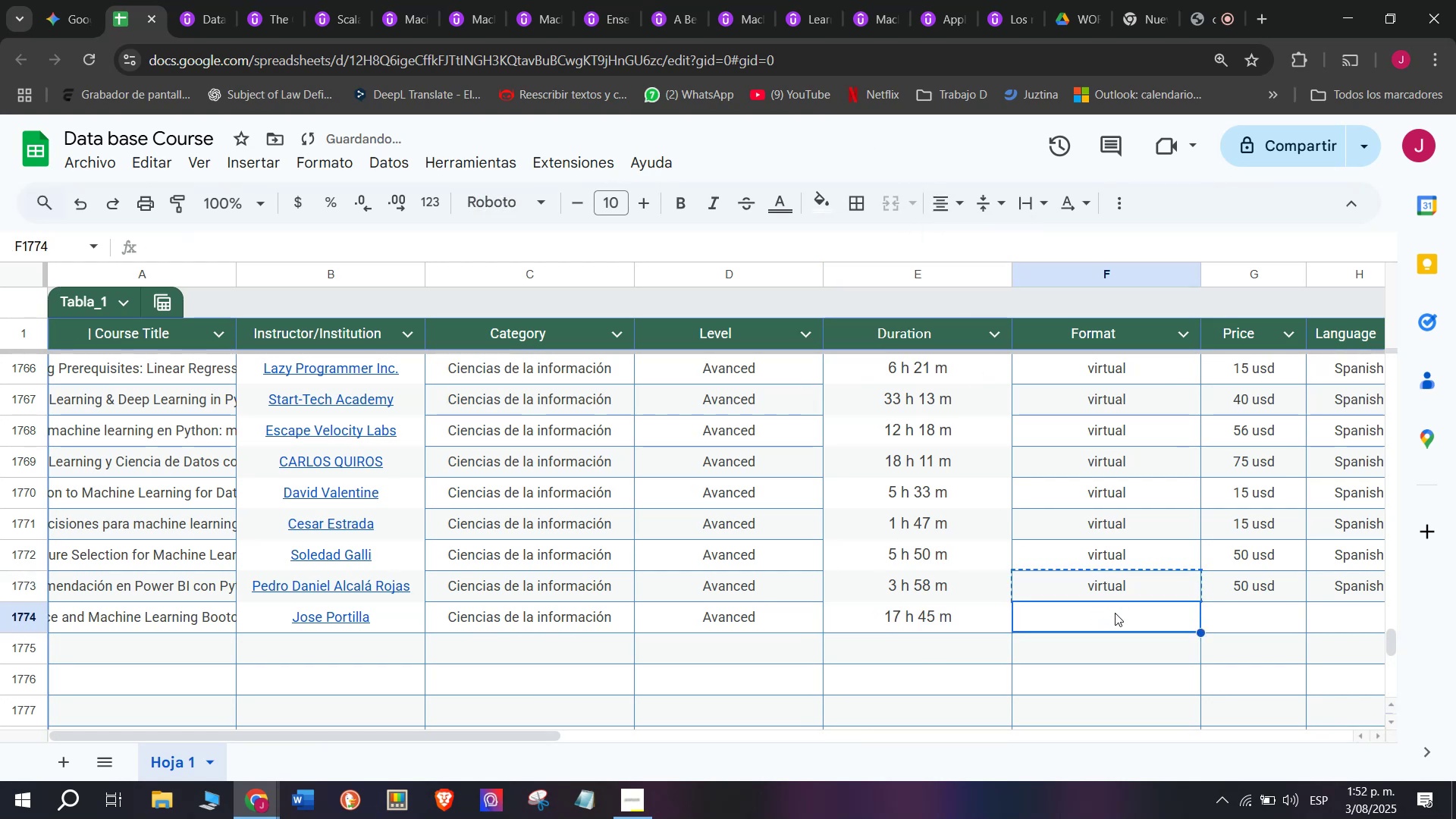 
key(Control+ControlLeft)
 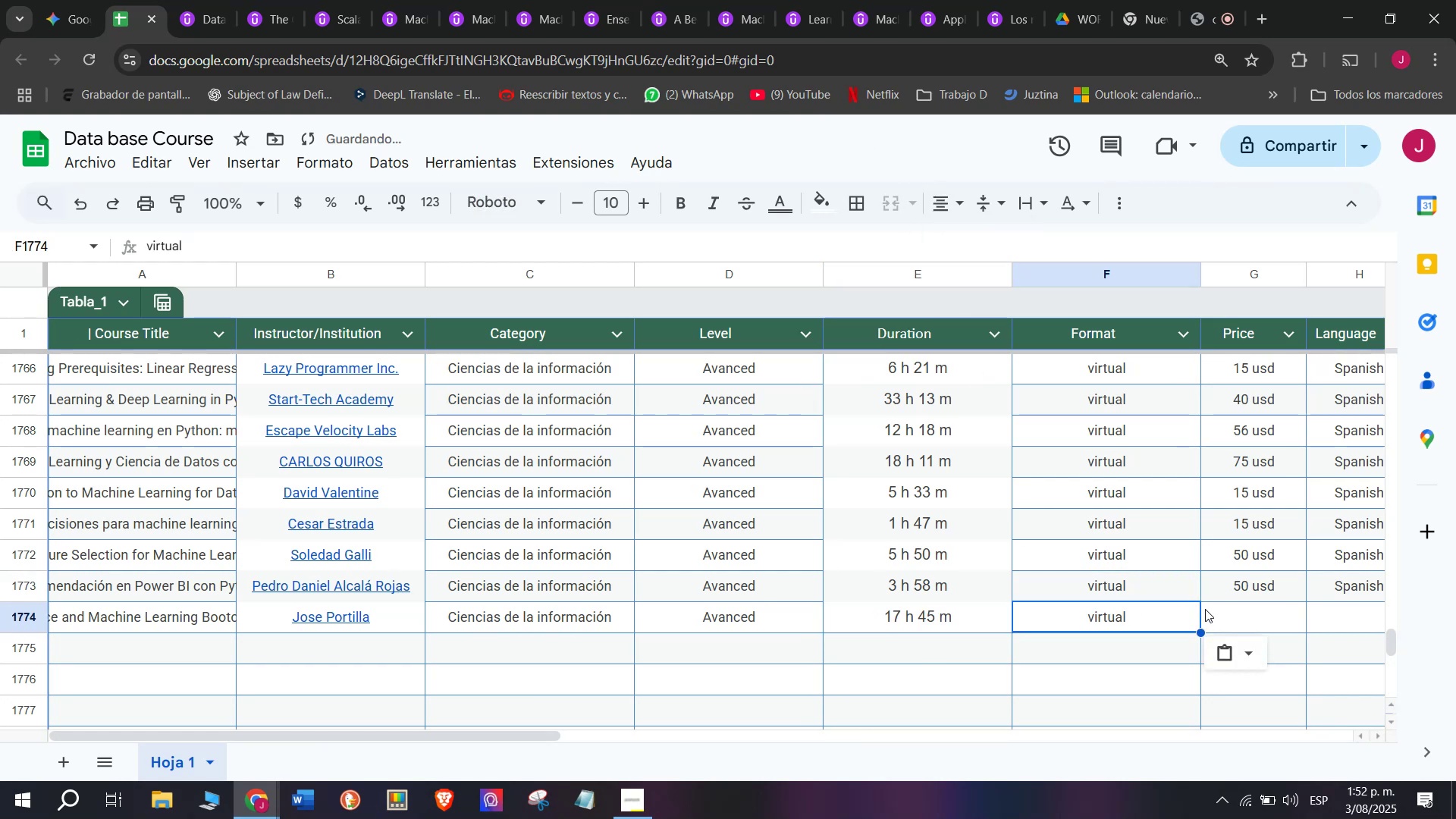 
key(Z)
 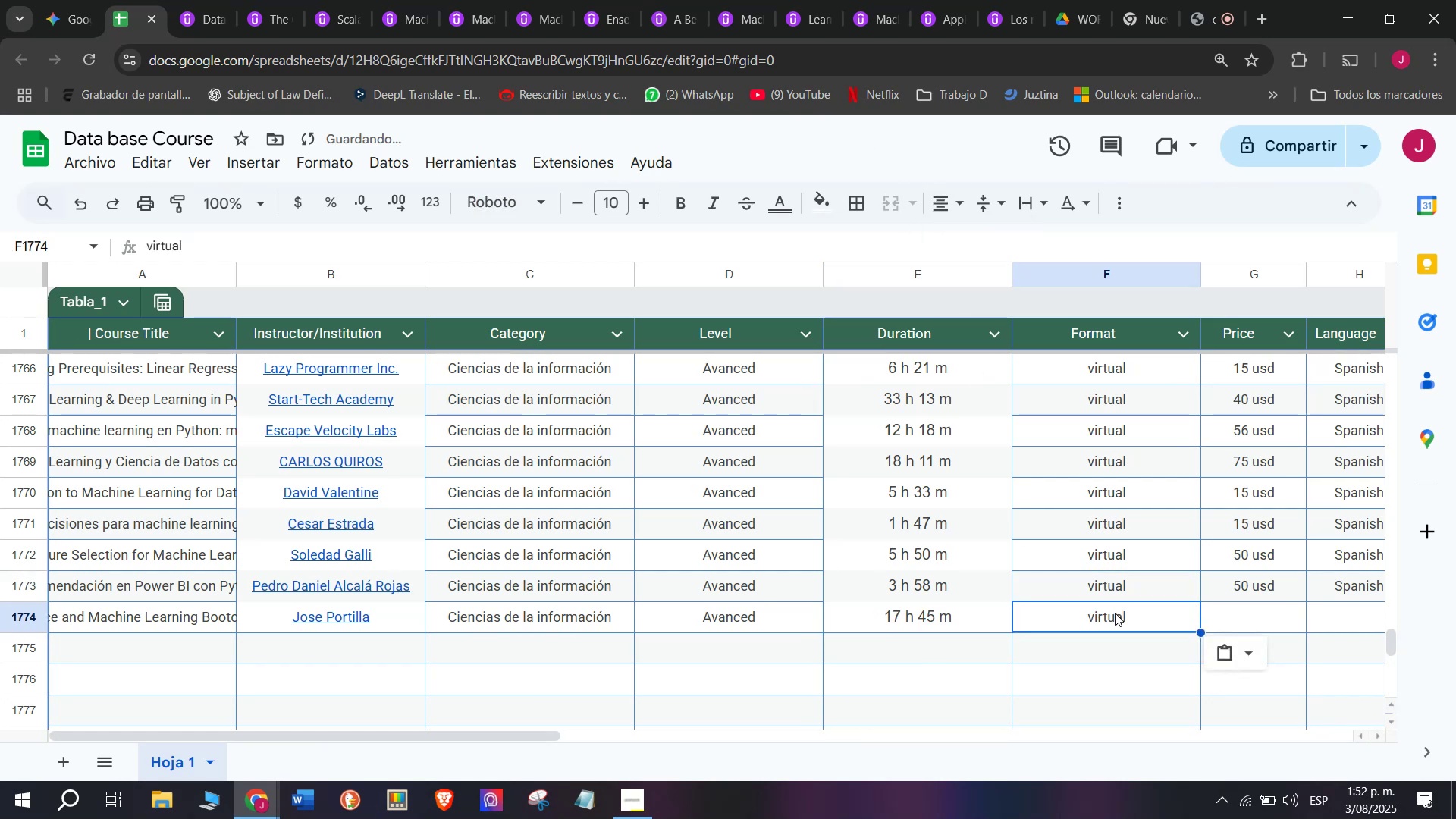 
key(Control+V)
 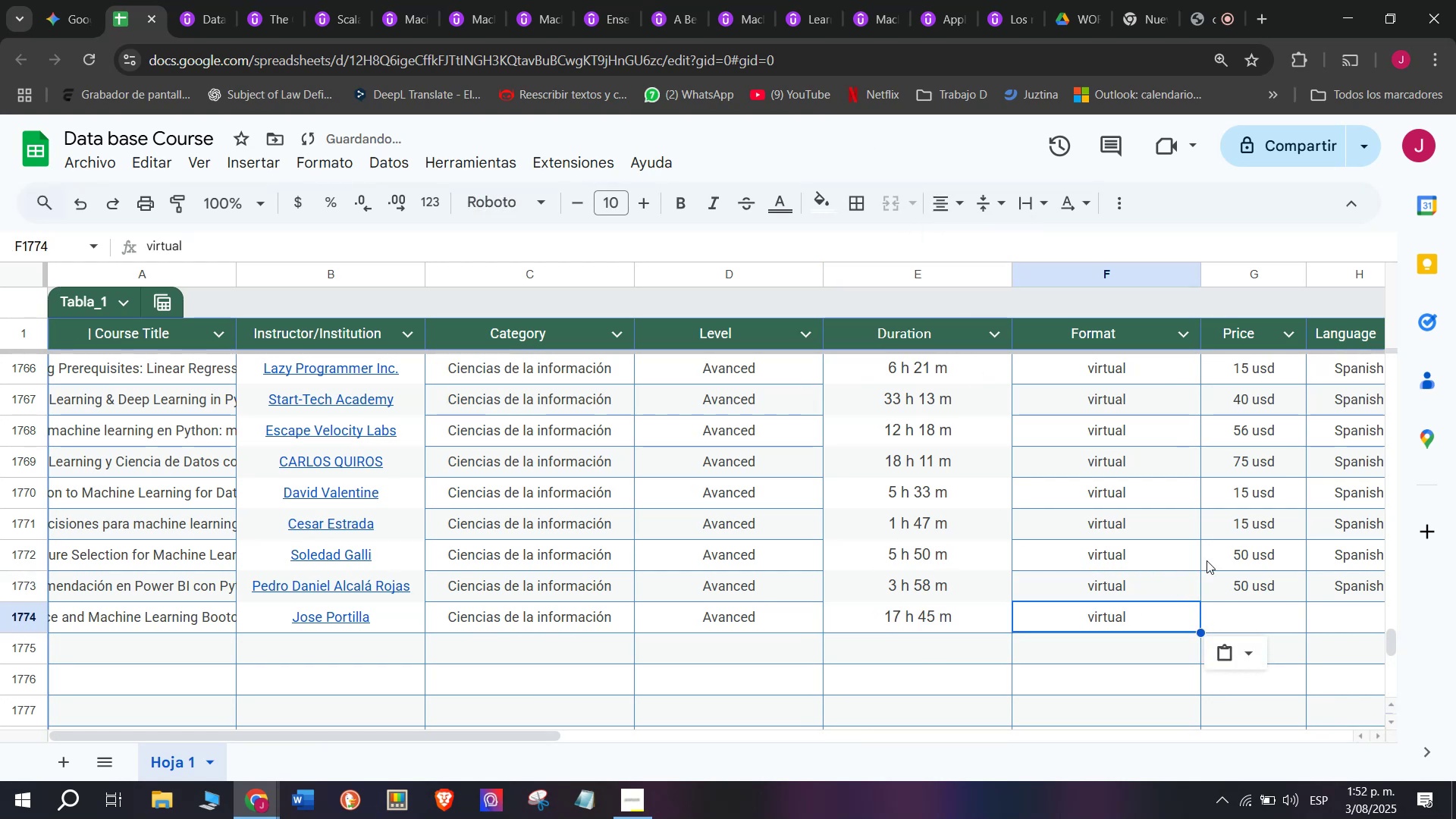 
left_click([1258, 604])
 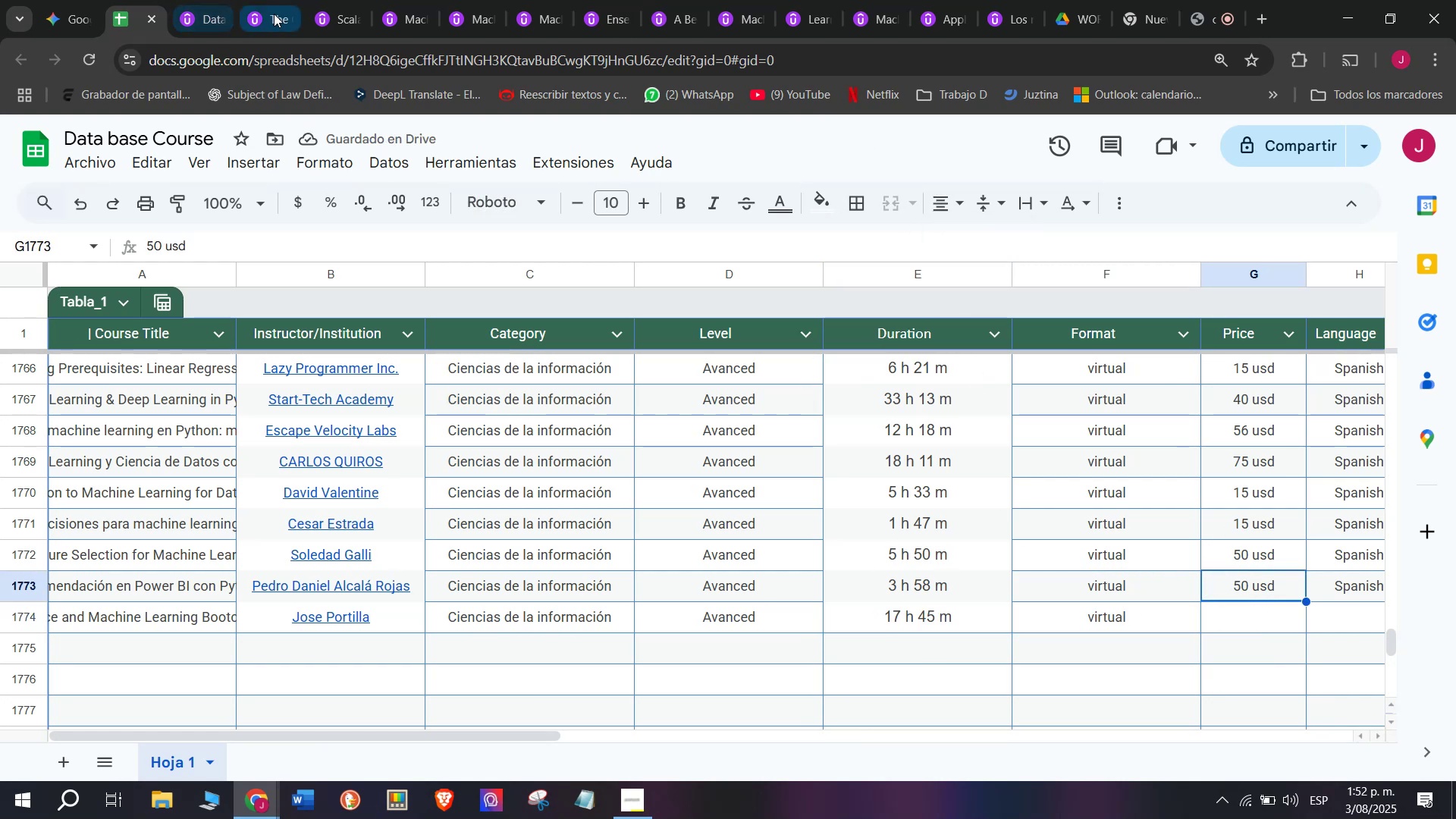 
left_click([205, 0])
 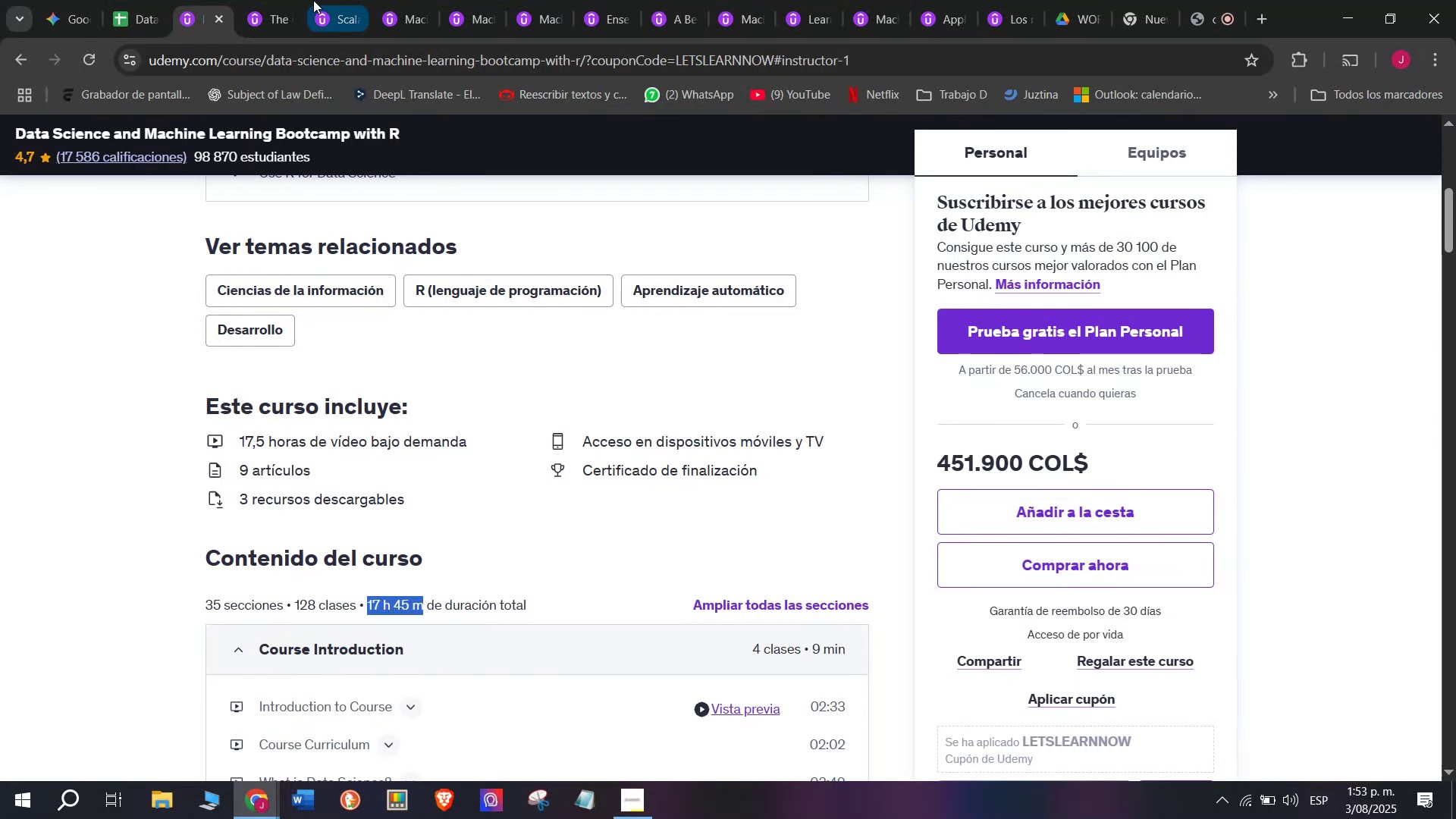 
left_click([146, 0])
 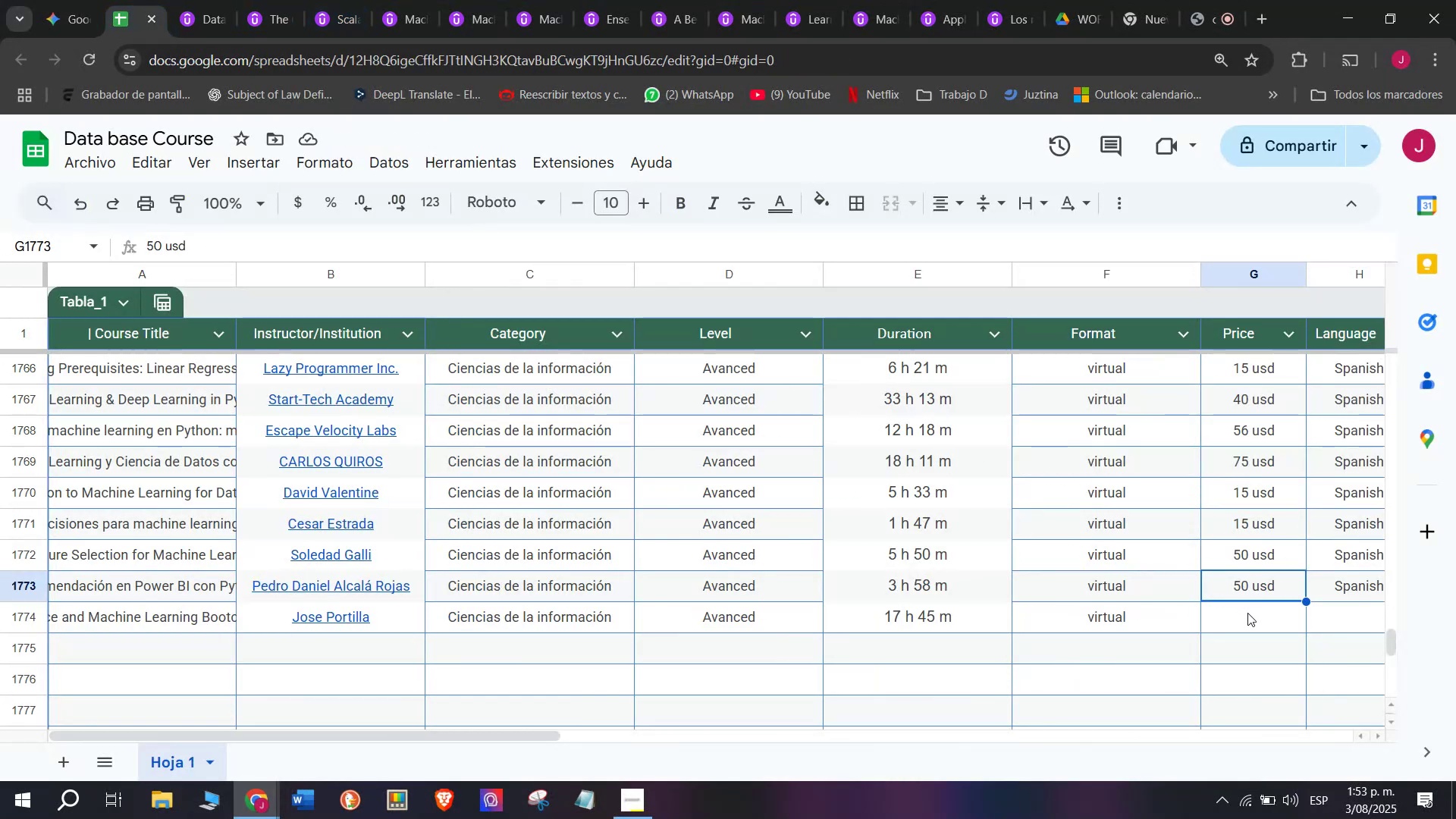 
type(112 usd)
 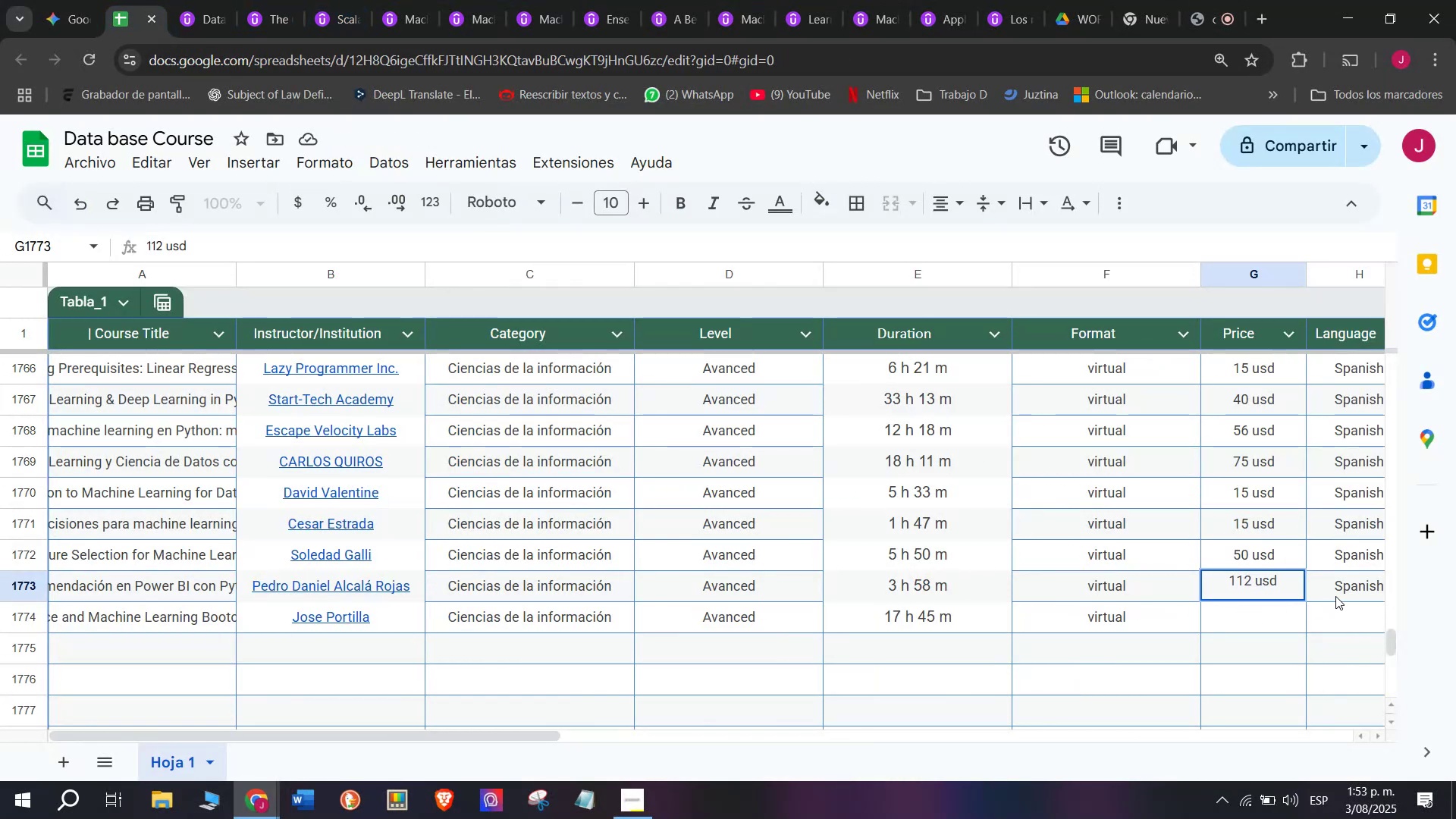 
left_click([1335, 596])
 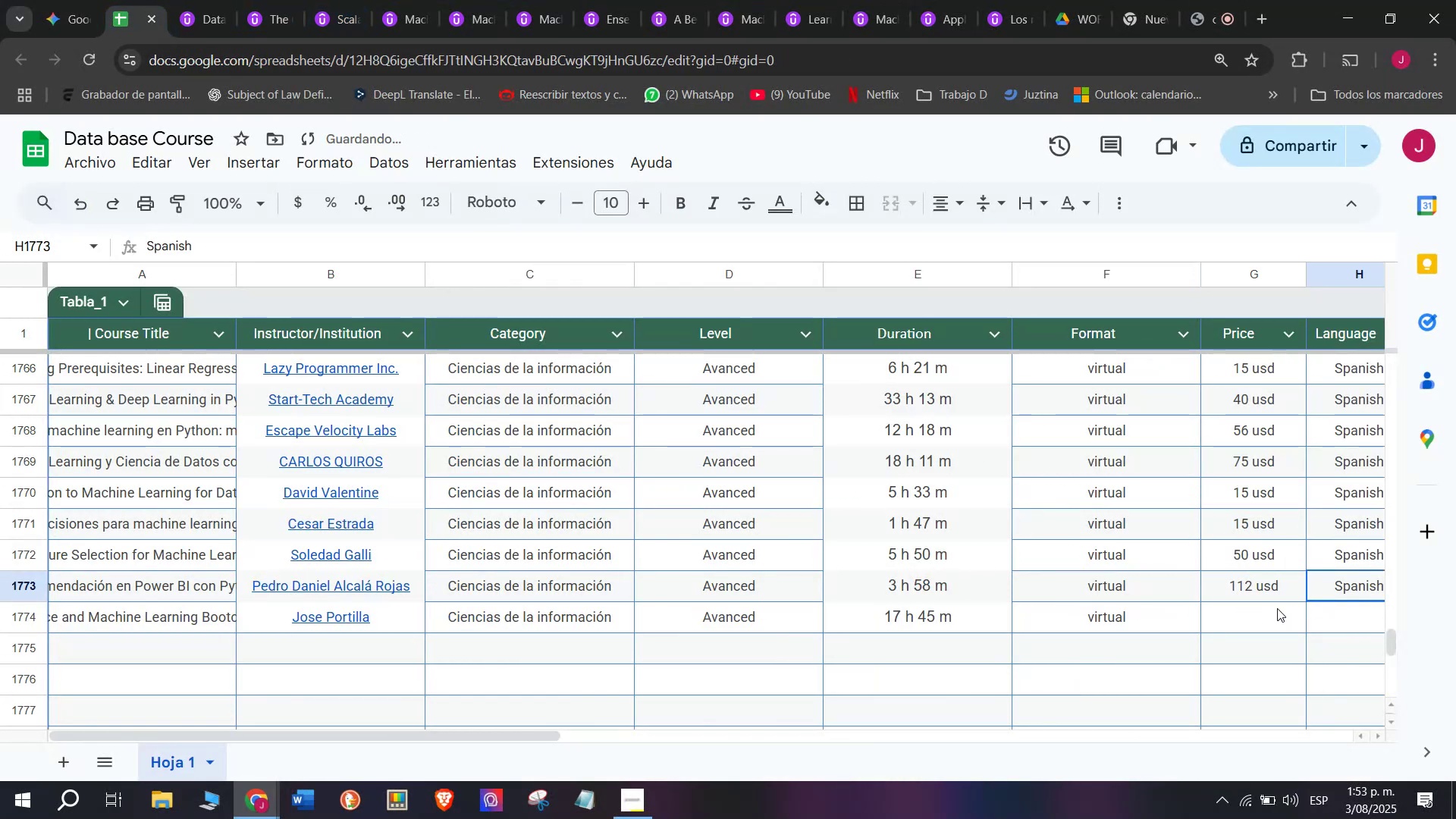 
scroll: coordinate [667, 579], scroll_direction: down, amount: 2.0
 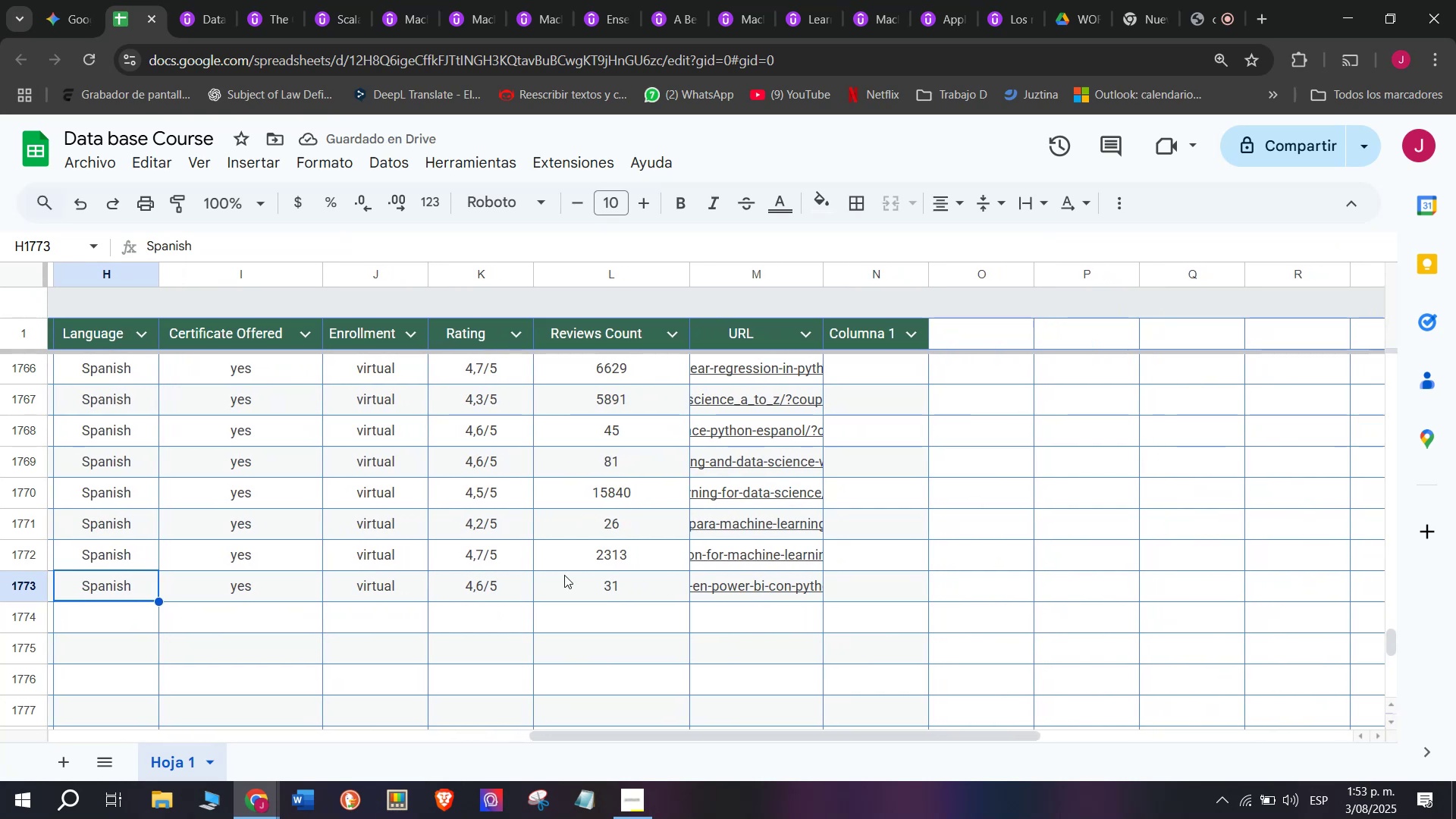 
key(Control+Shift+ControlLeft)
 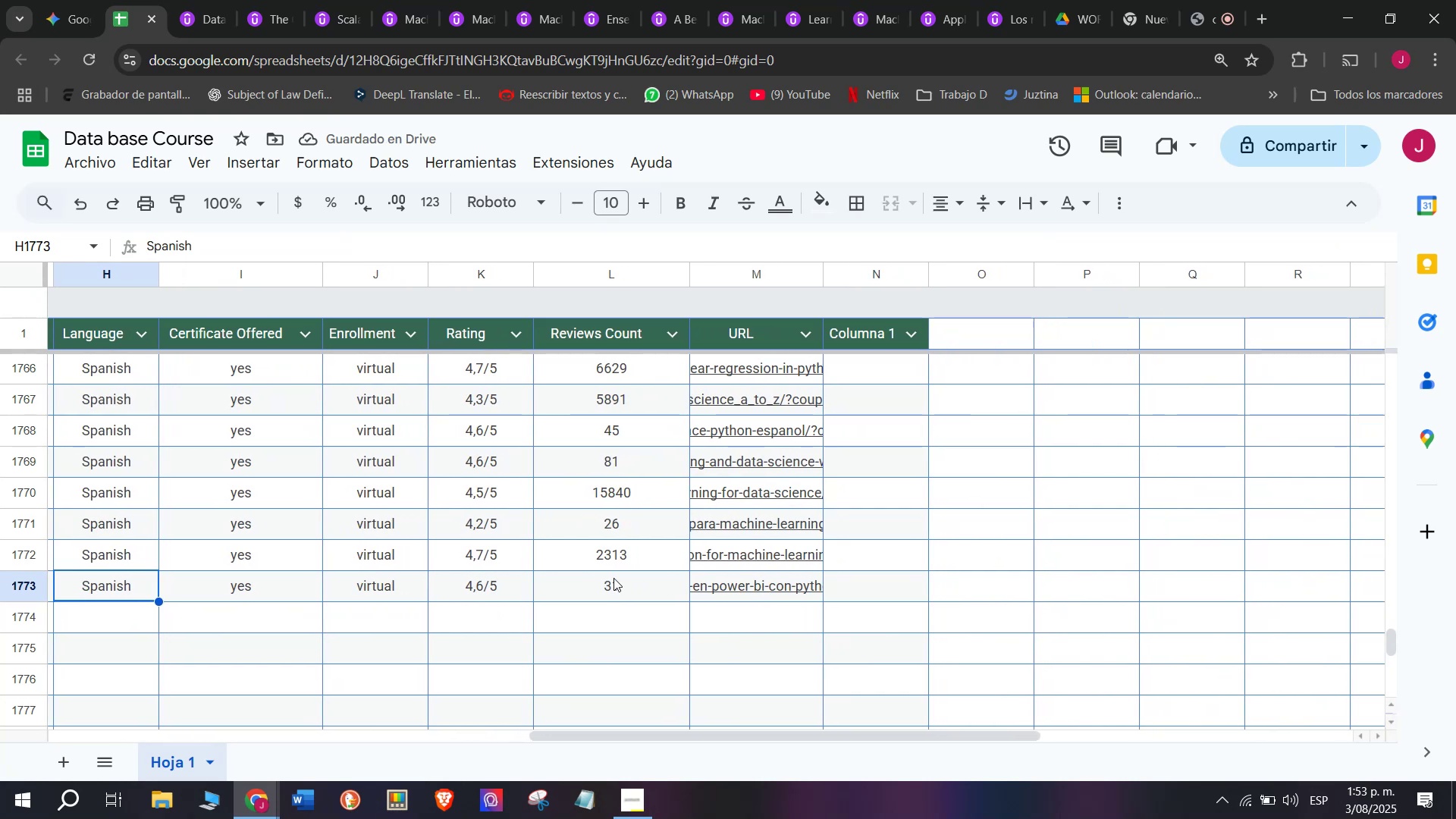 
key(Shift+ShiftLeft)
 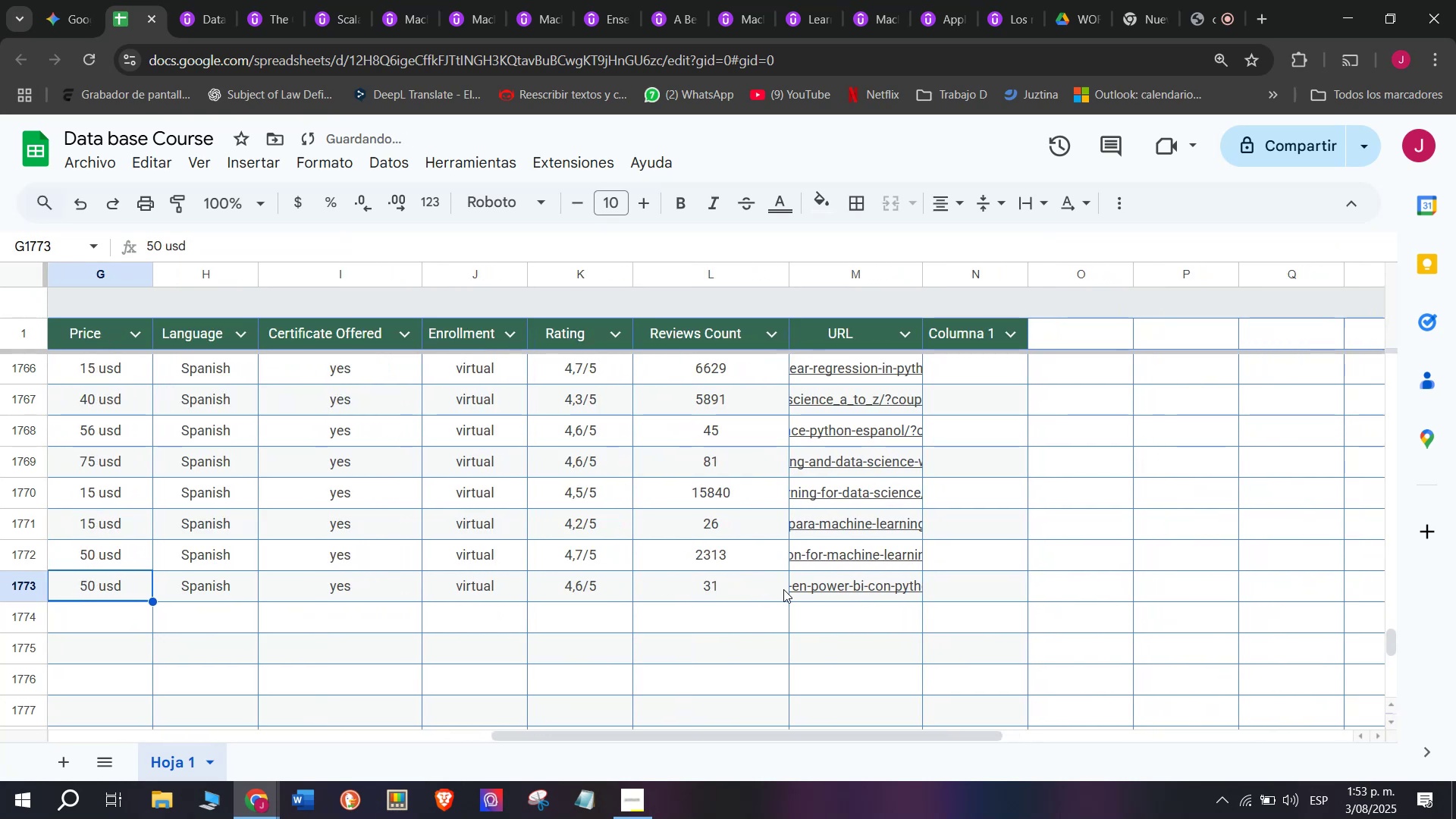 
key(Control+Shift+Z)
 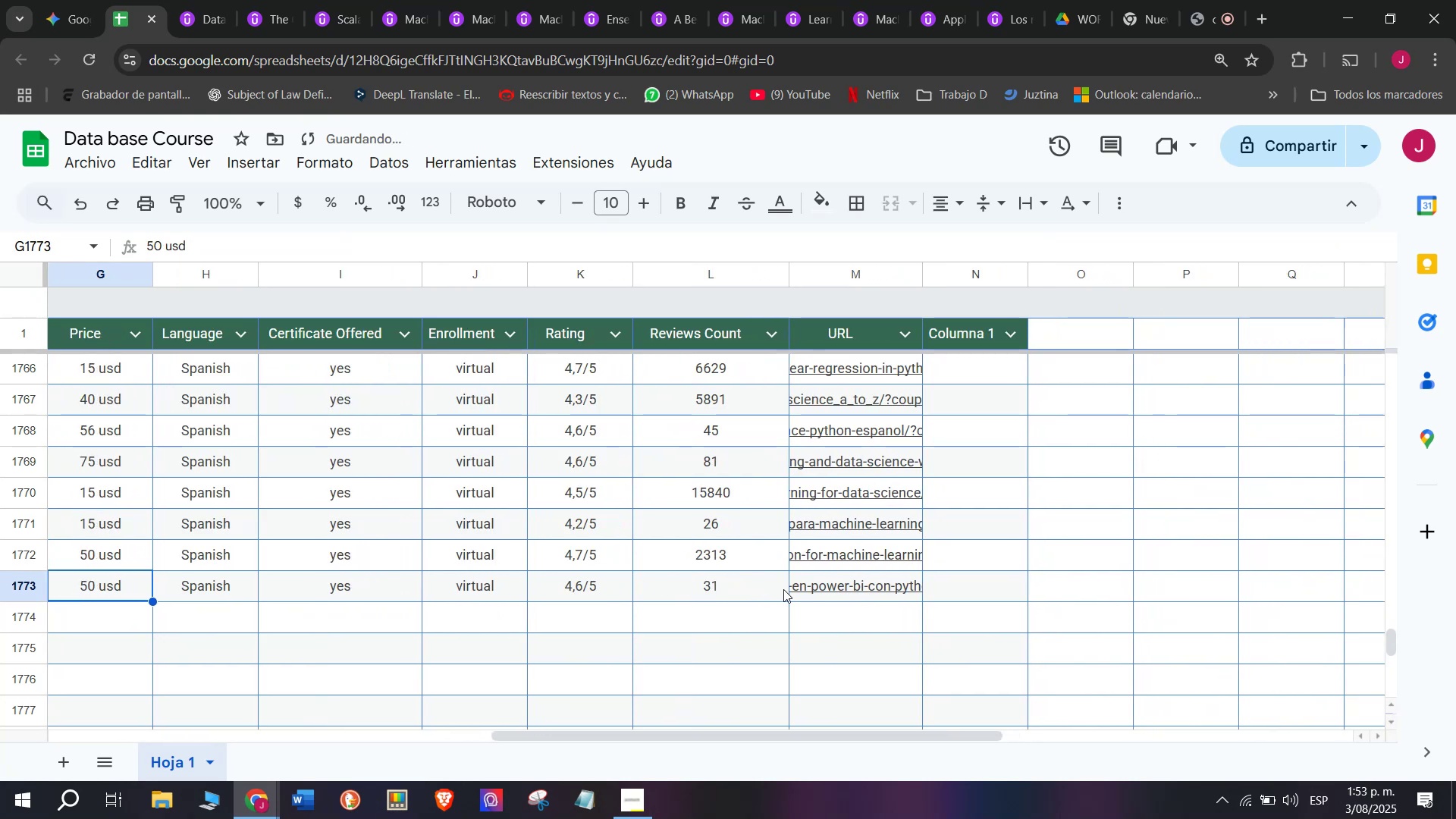 
scroll: coordinate [852, 601], scroll_direction: up, amount: 2.0
 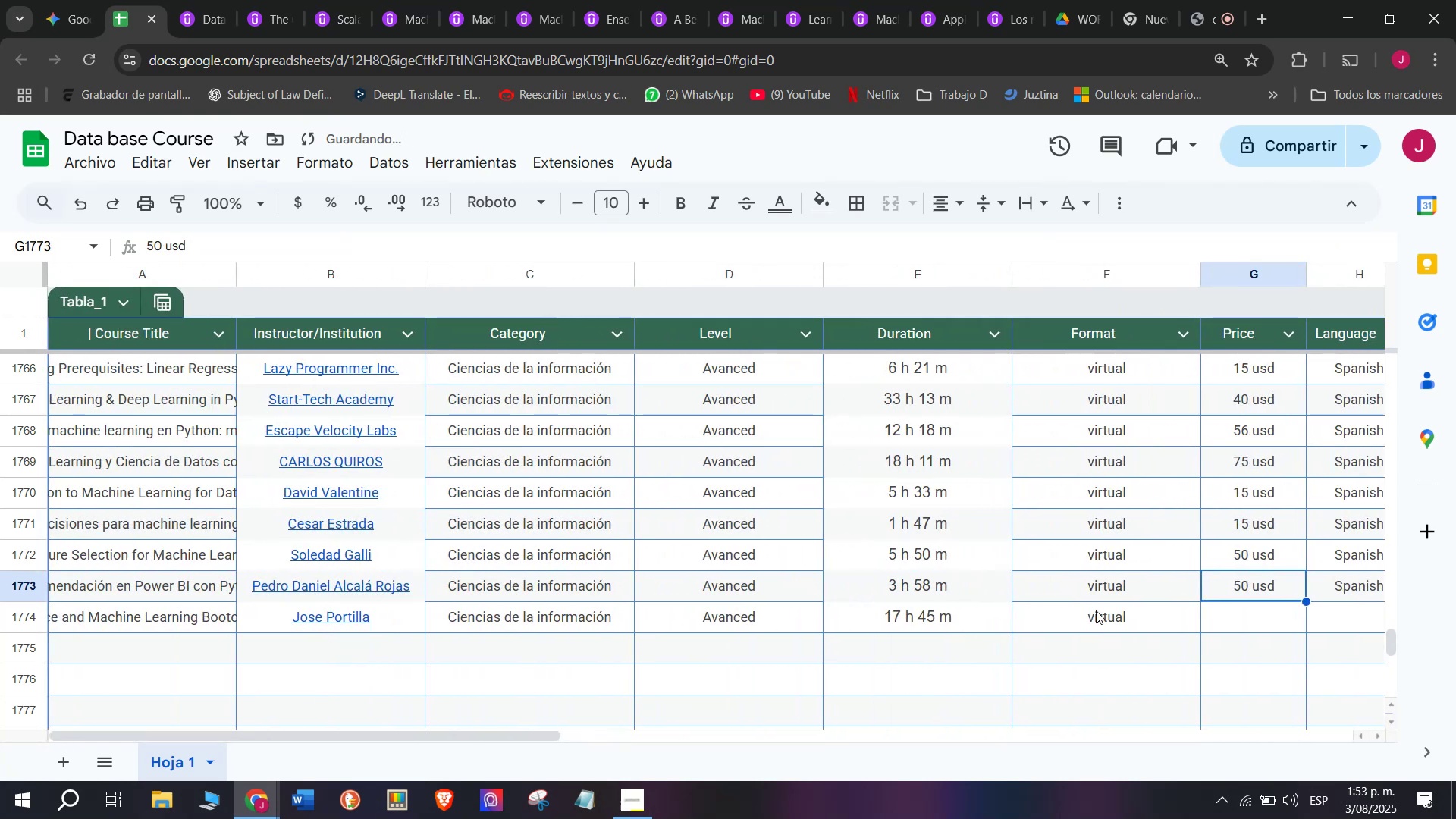 
key(Shift+ShiftLeft)
 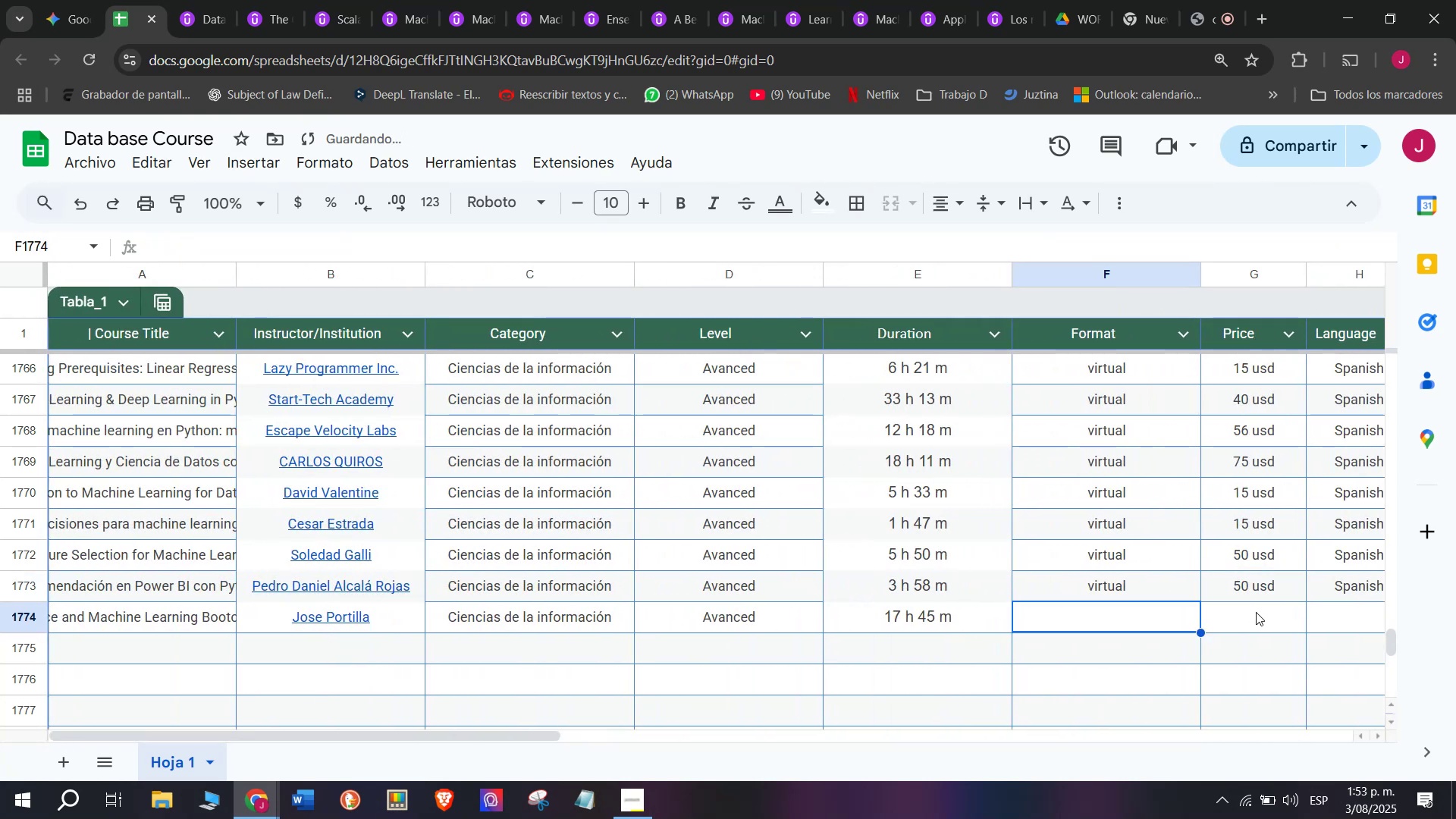 
key(Control+Shift+ControlLeft)
 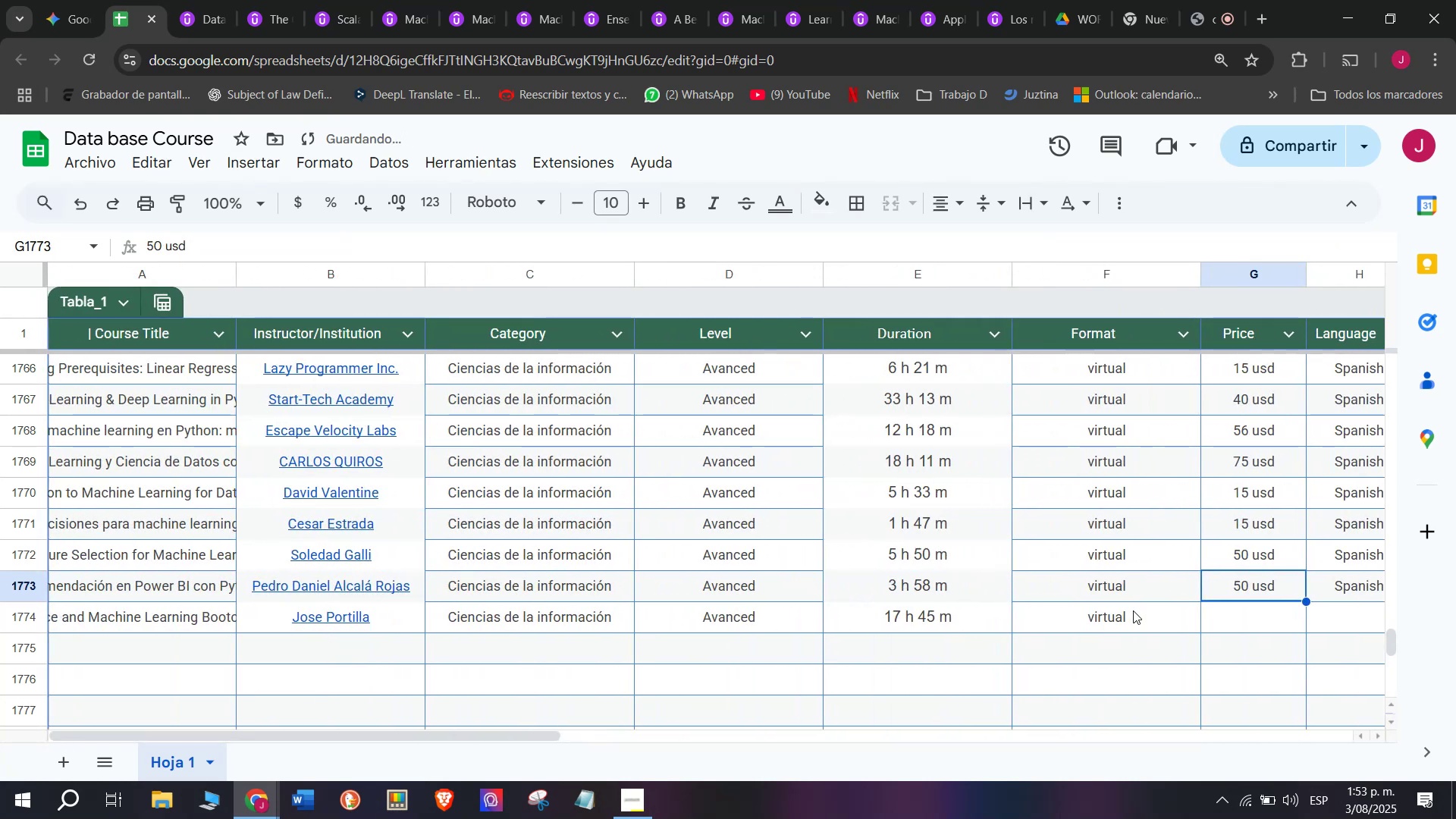 
key(Control+Shift+Z)
 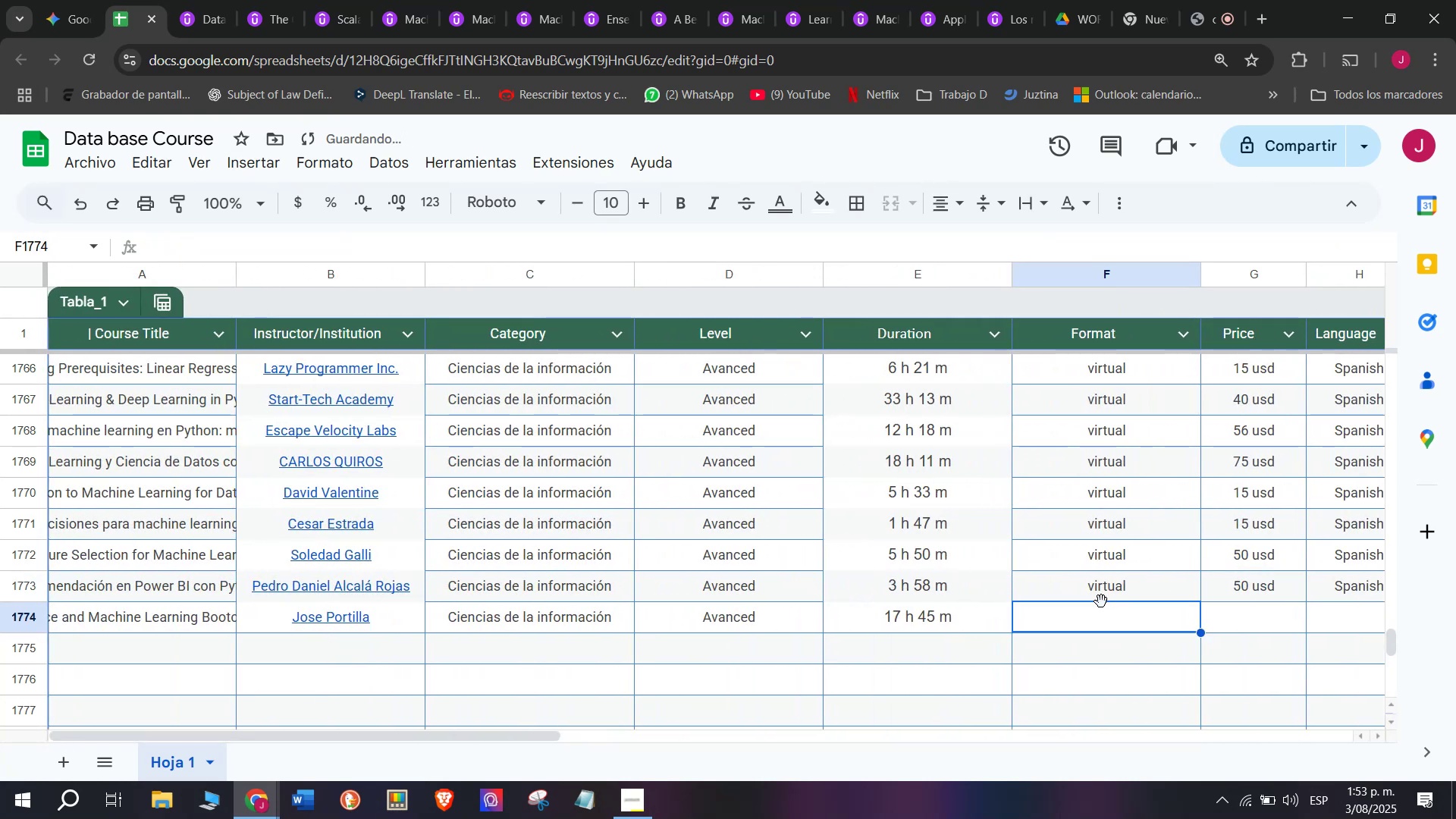 
left_click([1109, 585])
 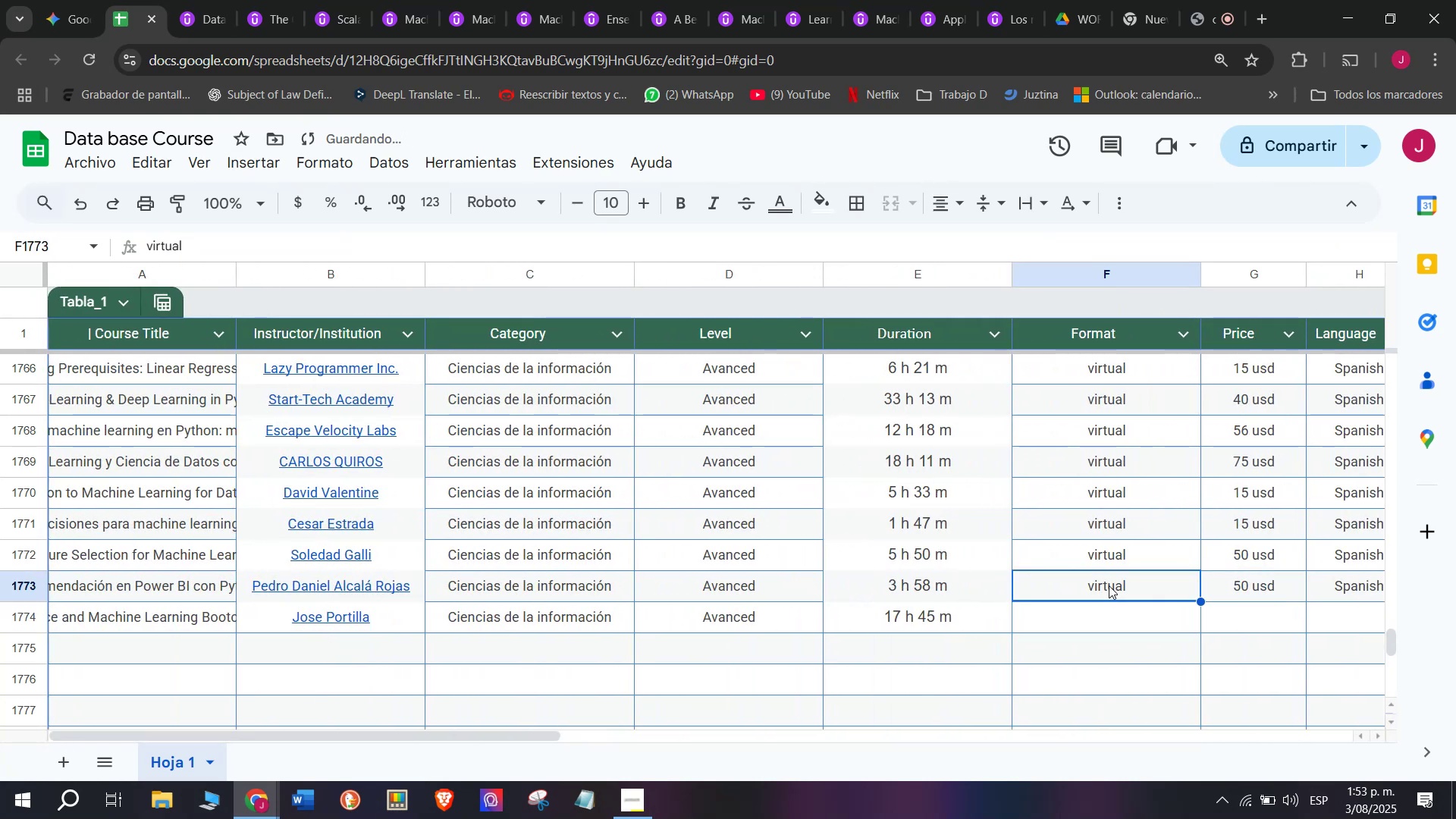 
key(Control+ControlLeft)
 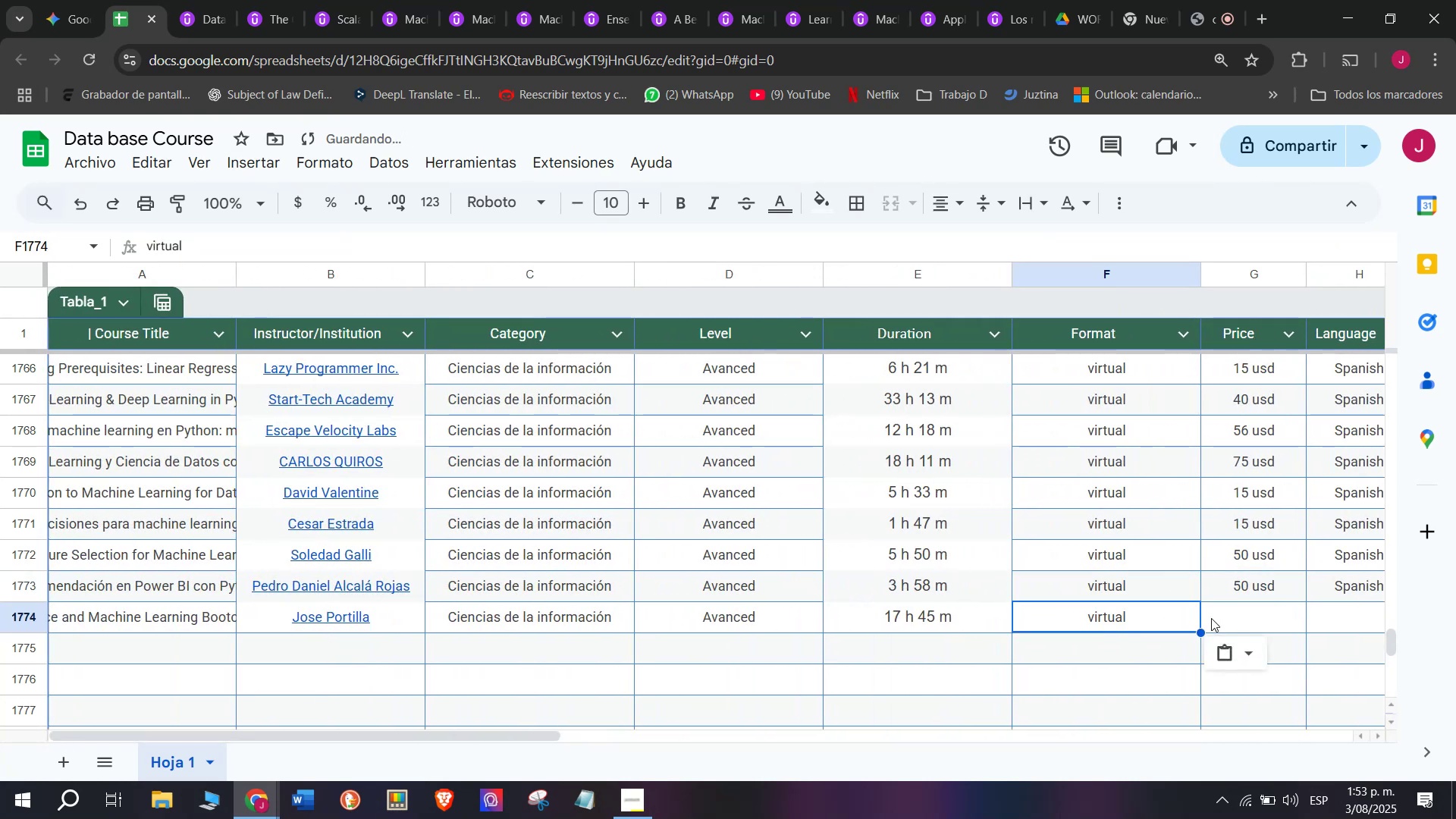 
key(Break)
 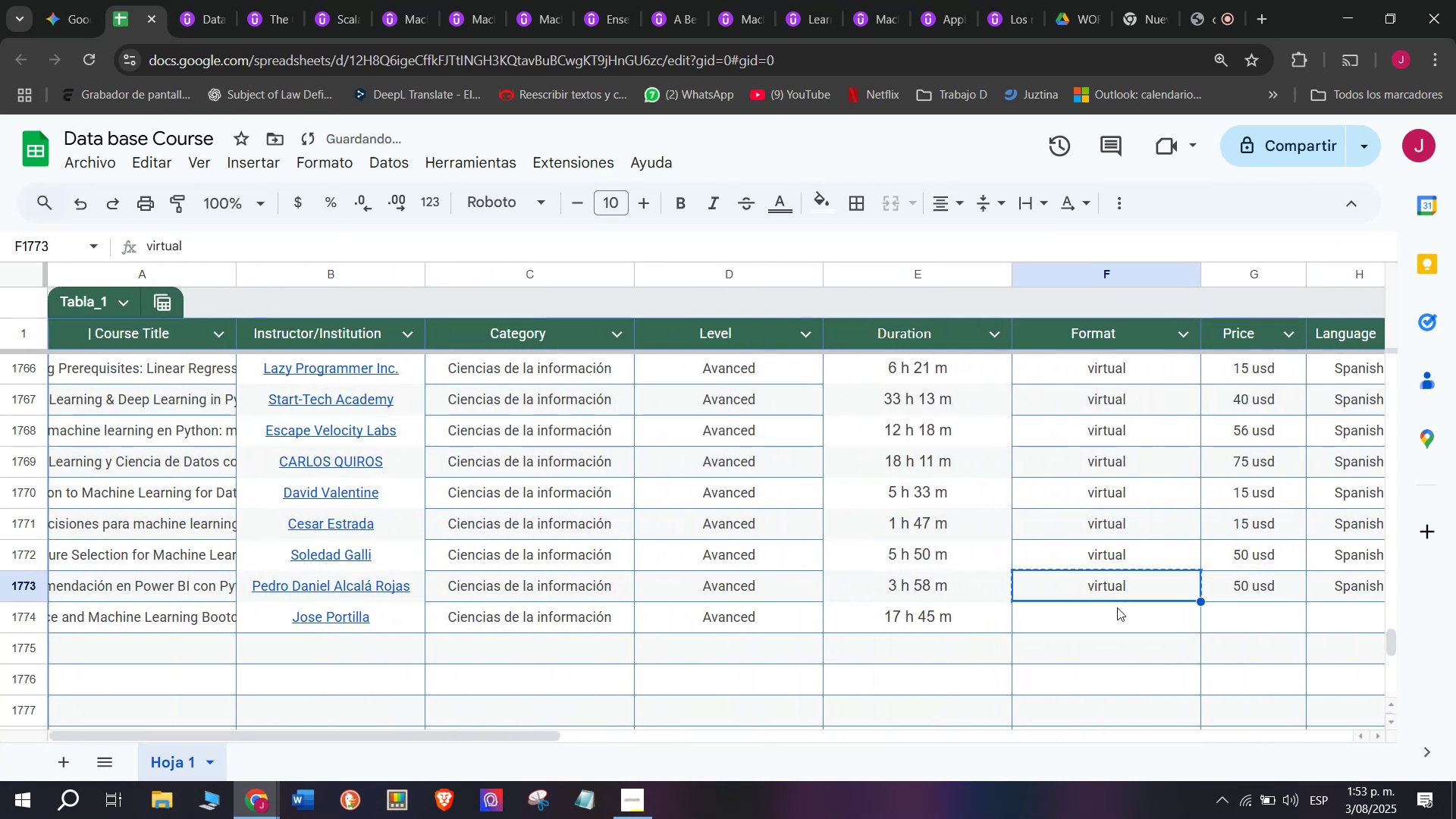 
key(Control+C)
 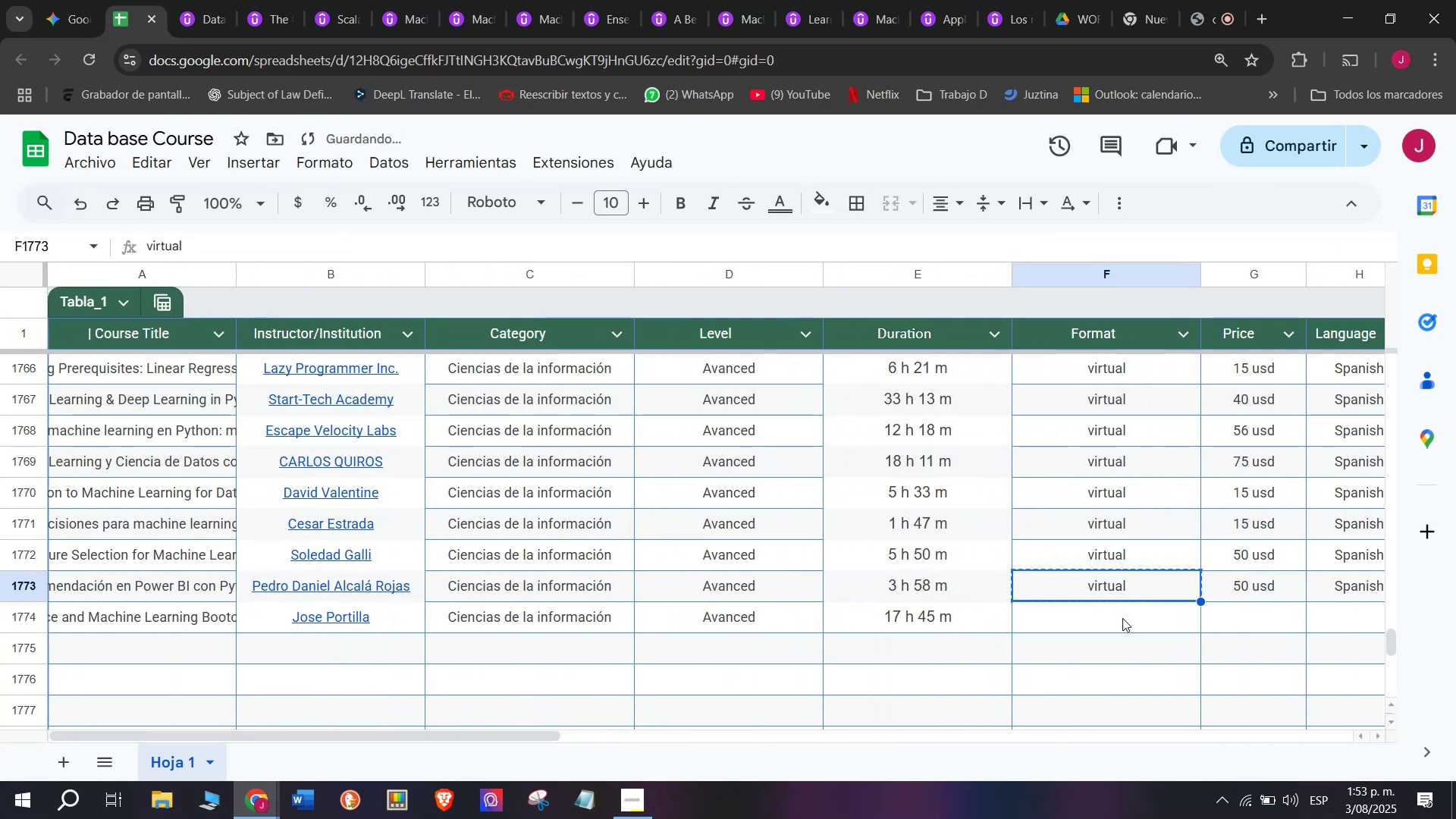 
double_click([1122, 618])
 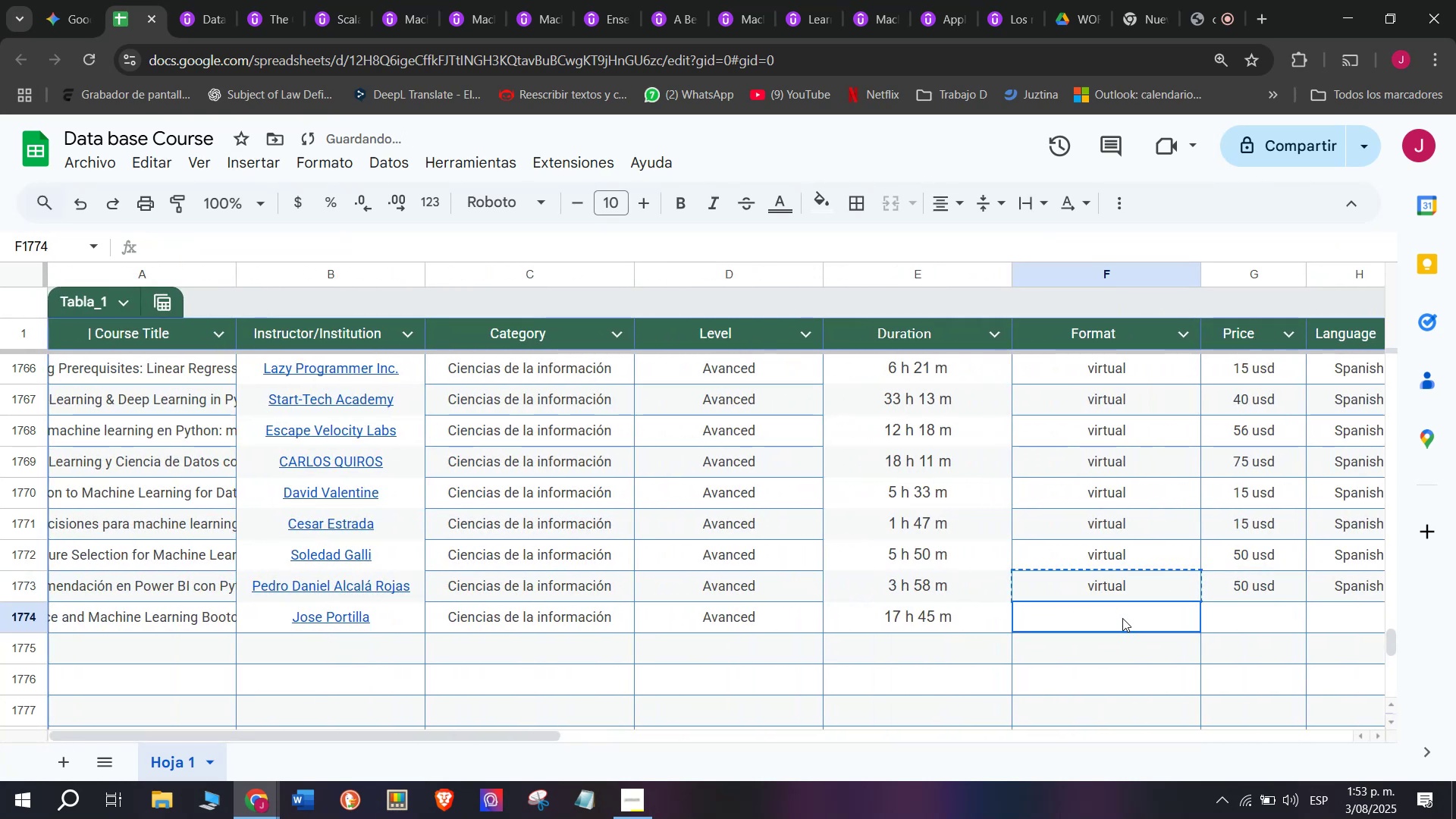 
key(Z)
 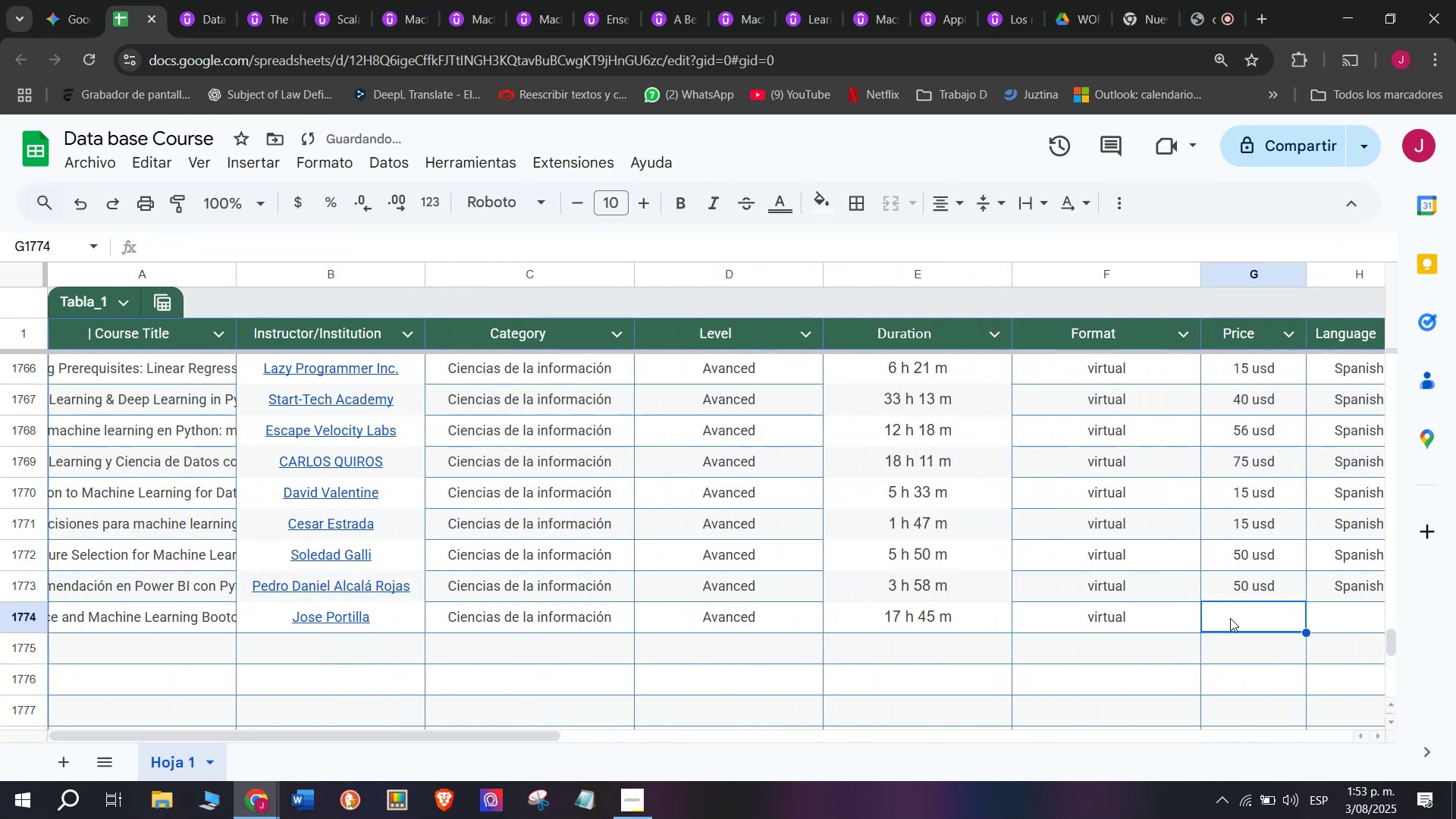 
key(Control+ControlLeft)
 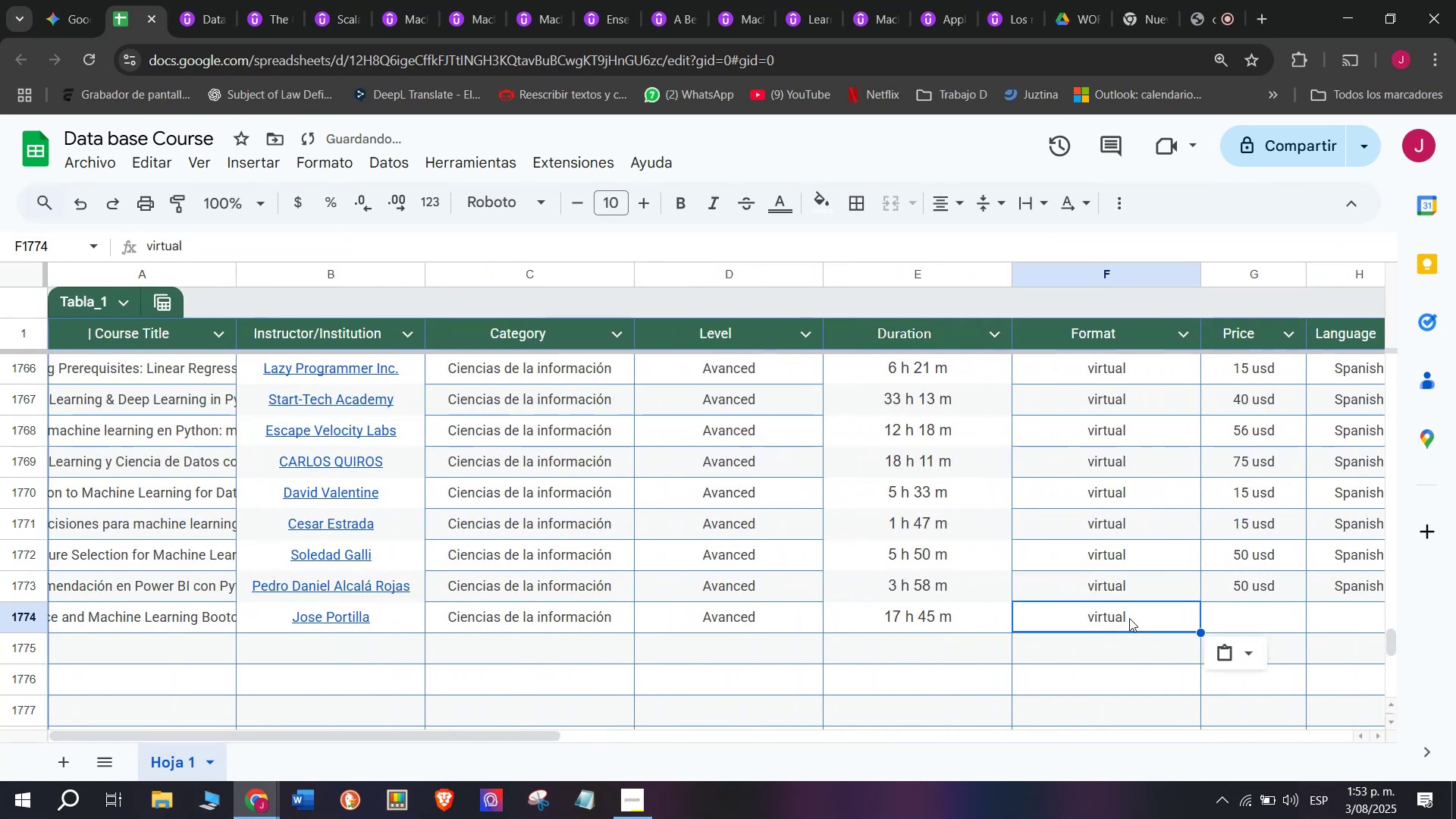 
key(Control+V)
 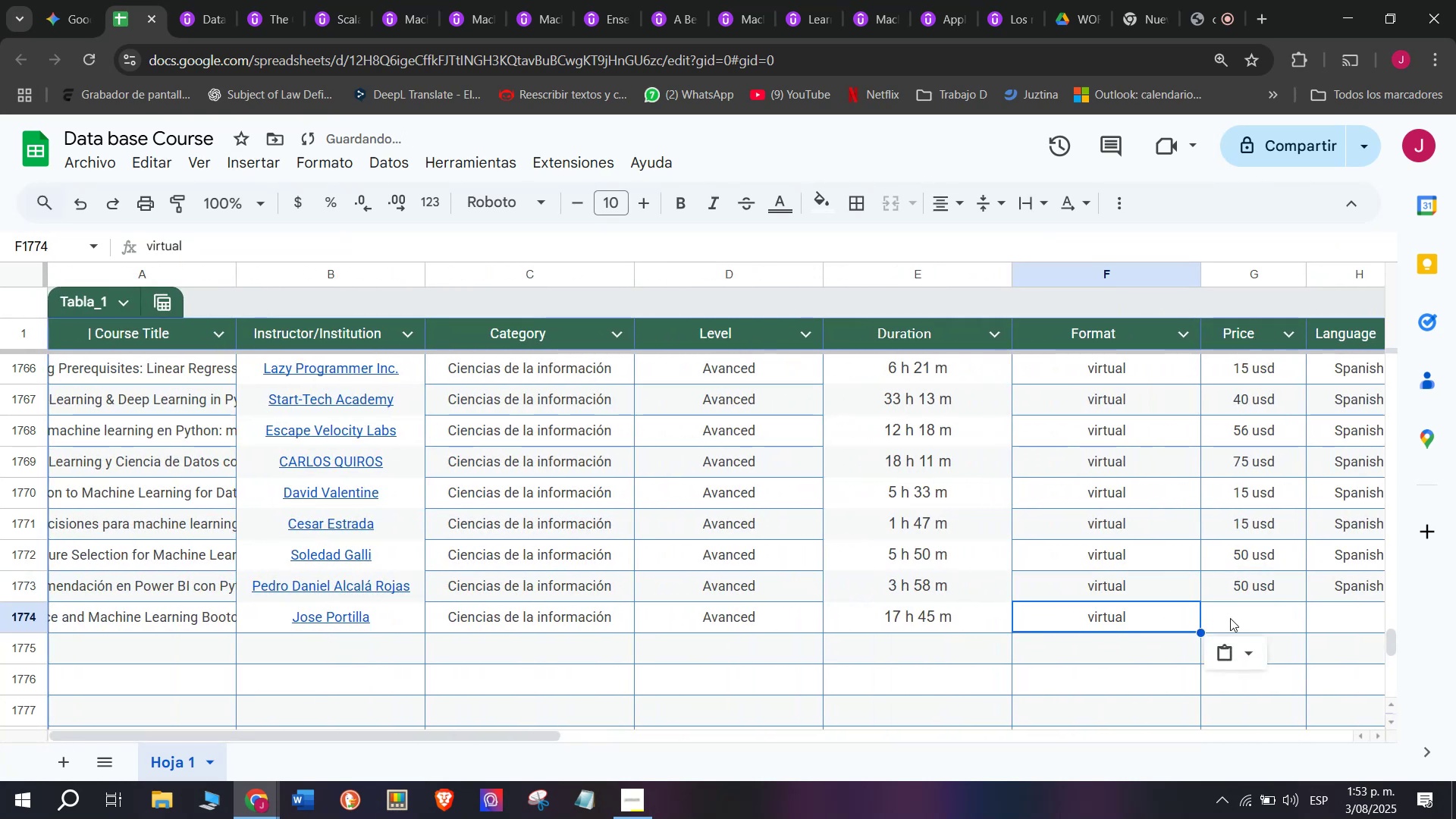 
triple_click([1230, 618])
 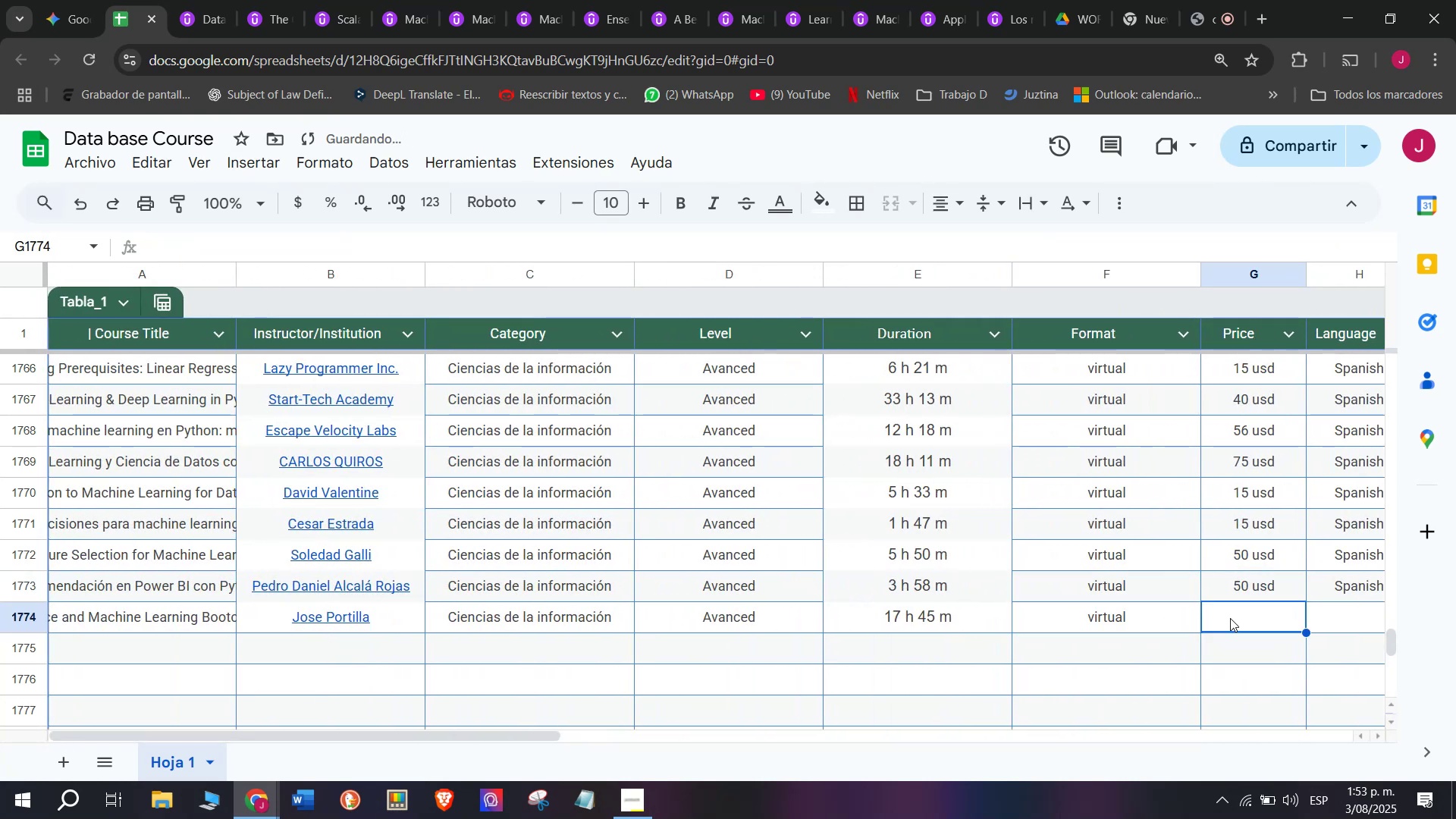 
type(112 usd)
 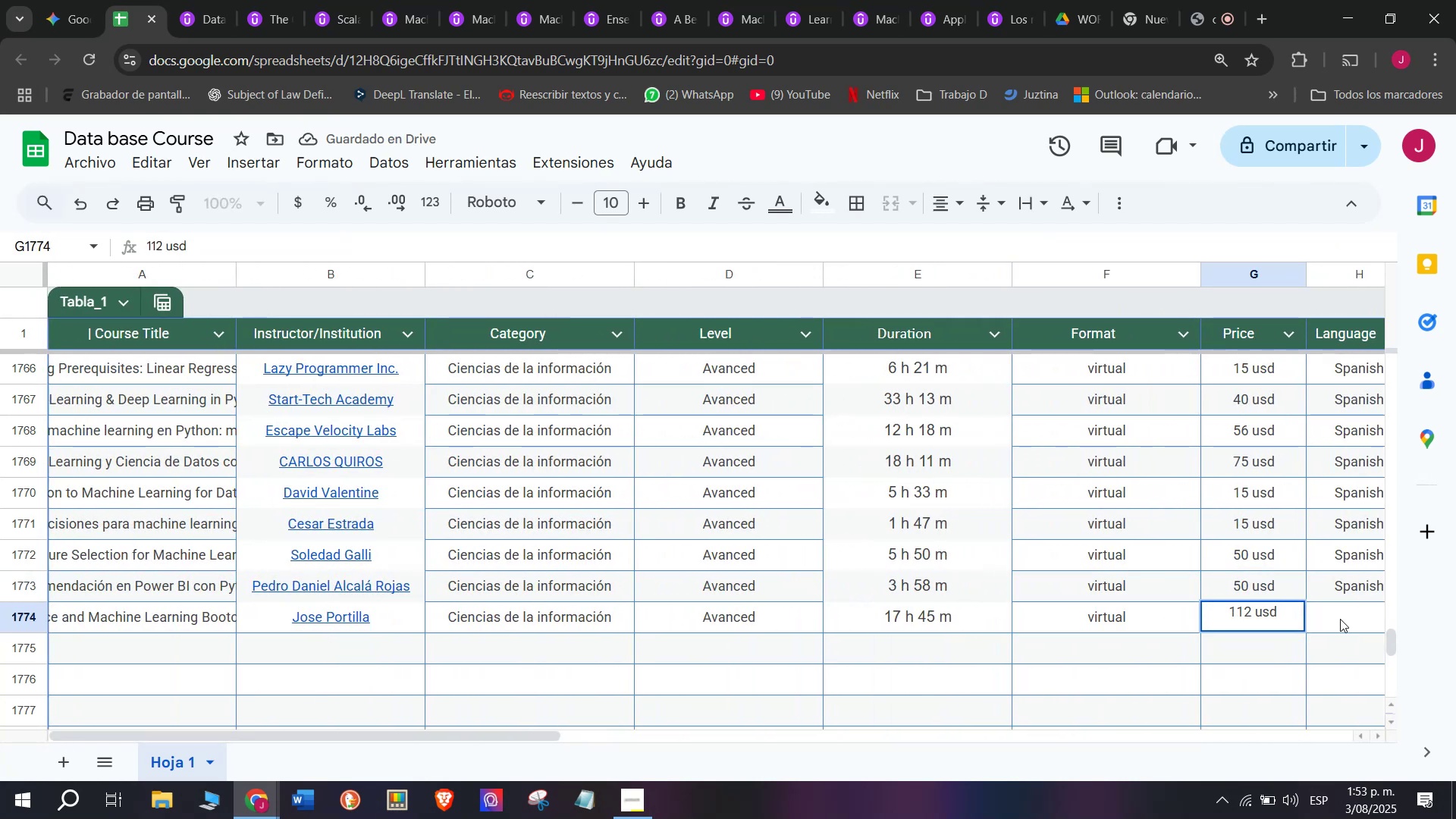 
double_click([1328, 590])
 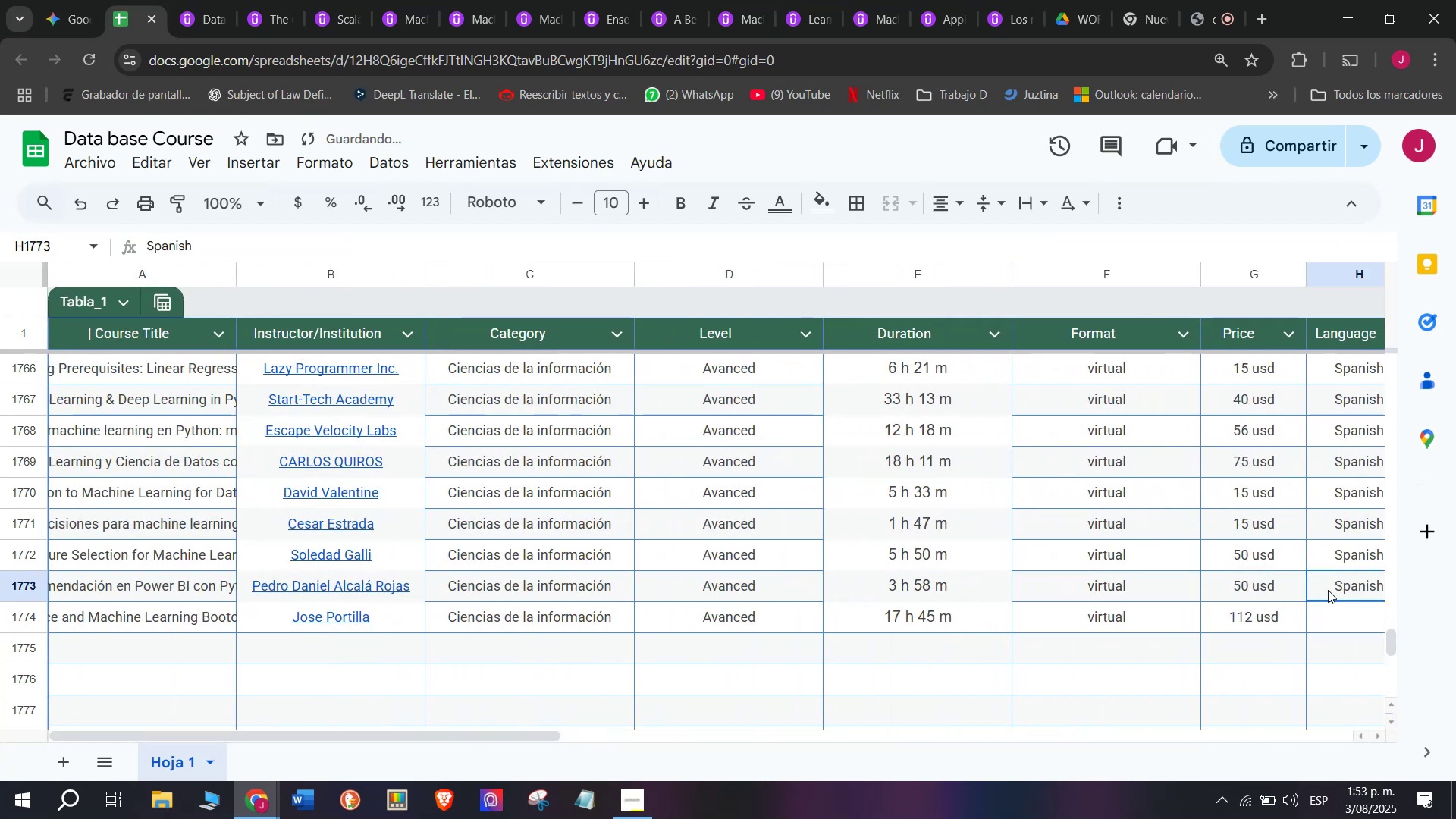 
key(Break)
 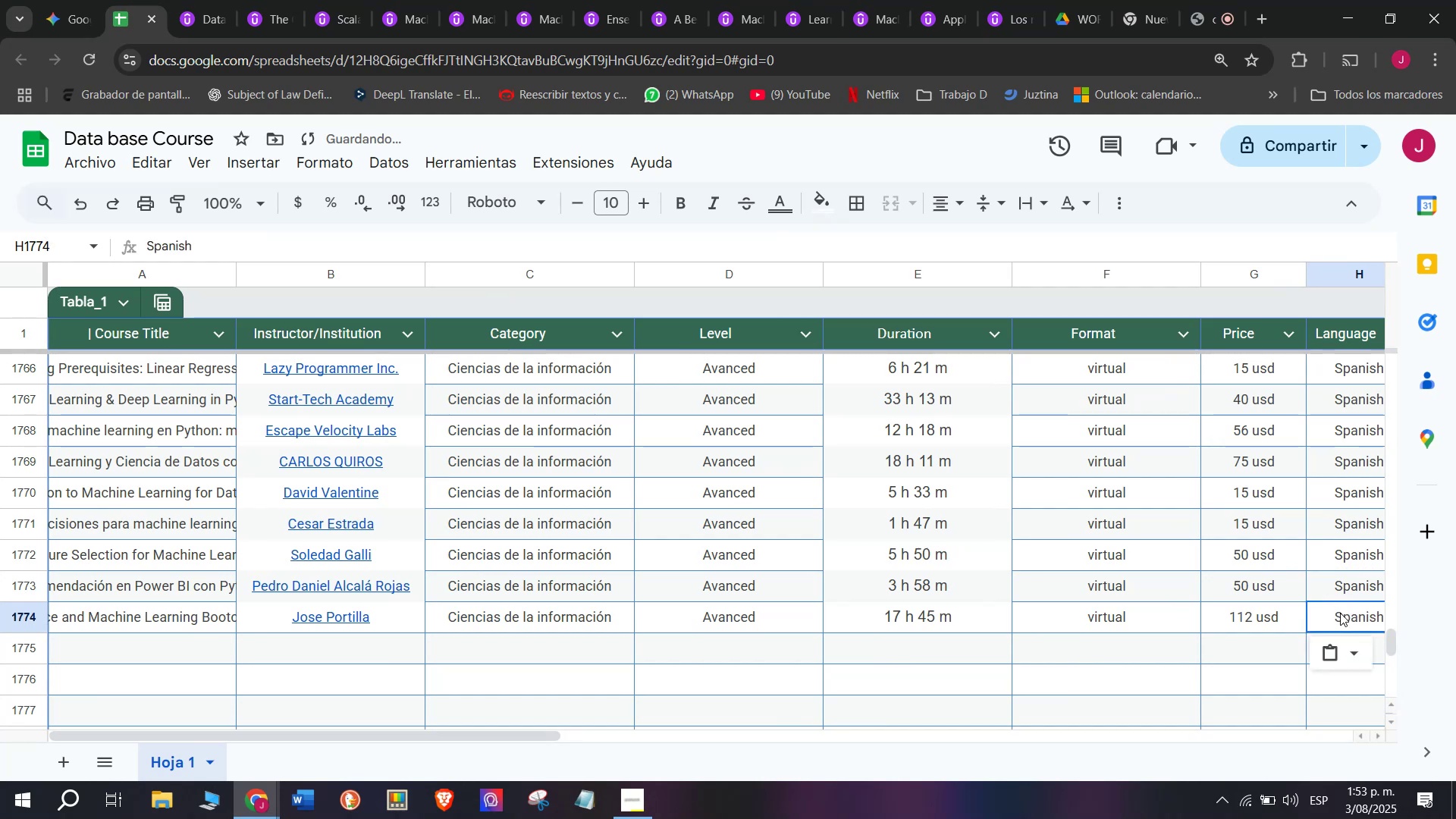 
key(Control+ControlLeft)
 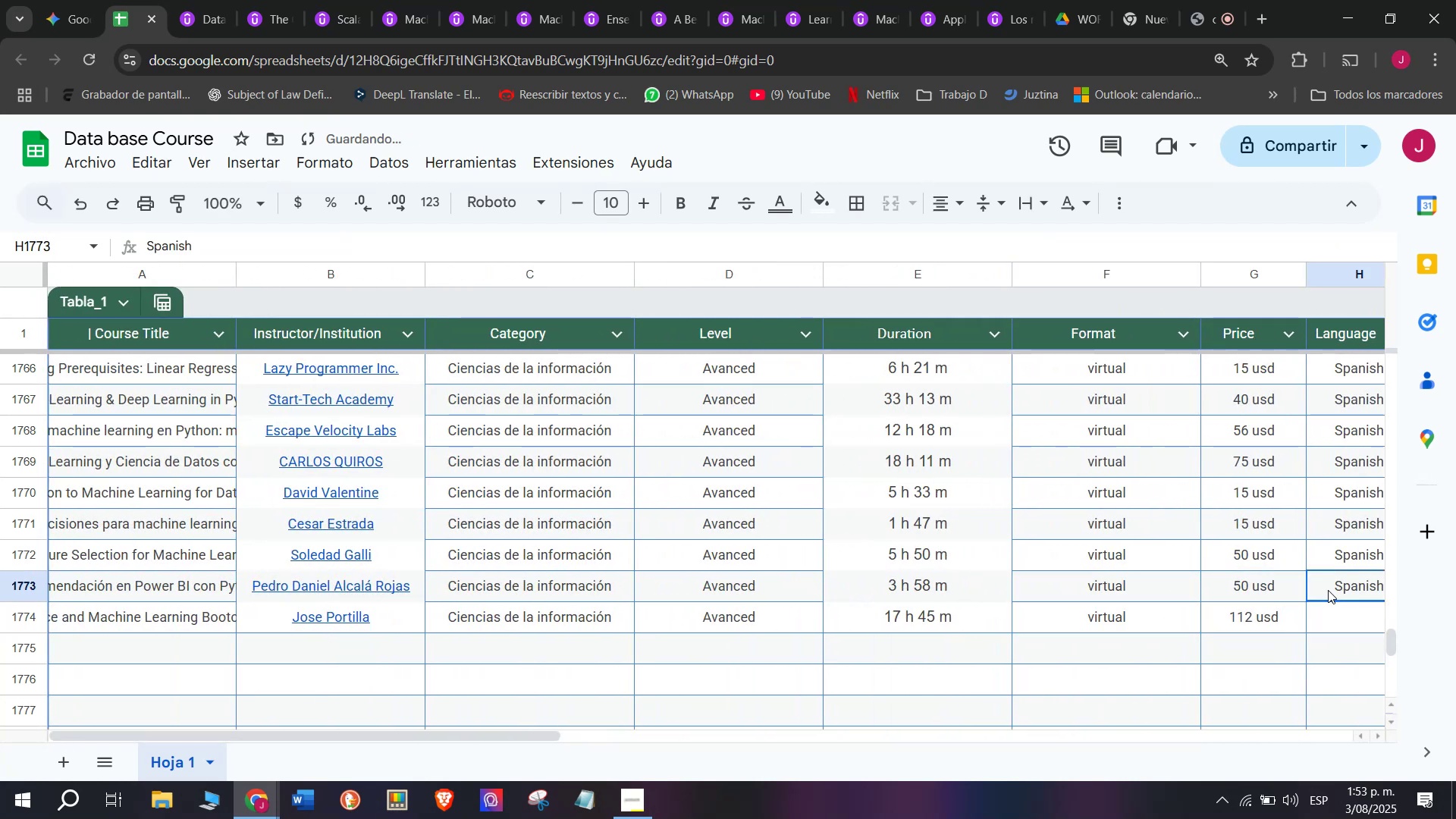 
key(Control+C)
 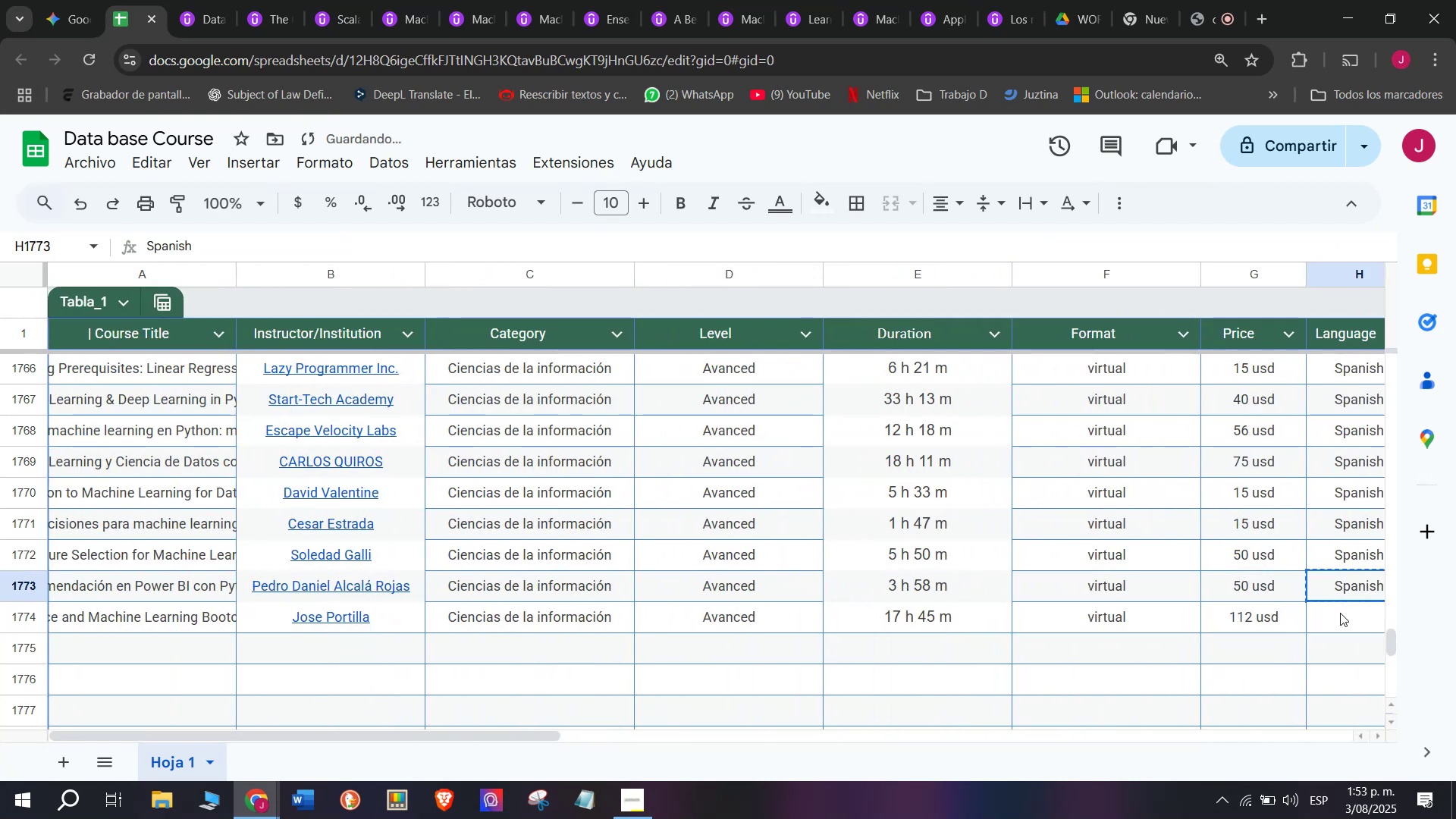 
triple_click([1340, 613])
 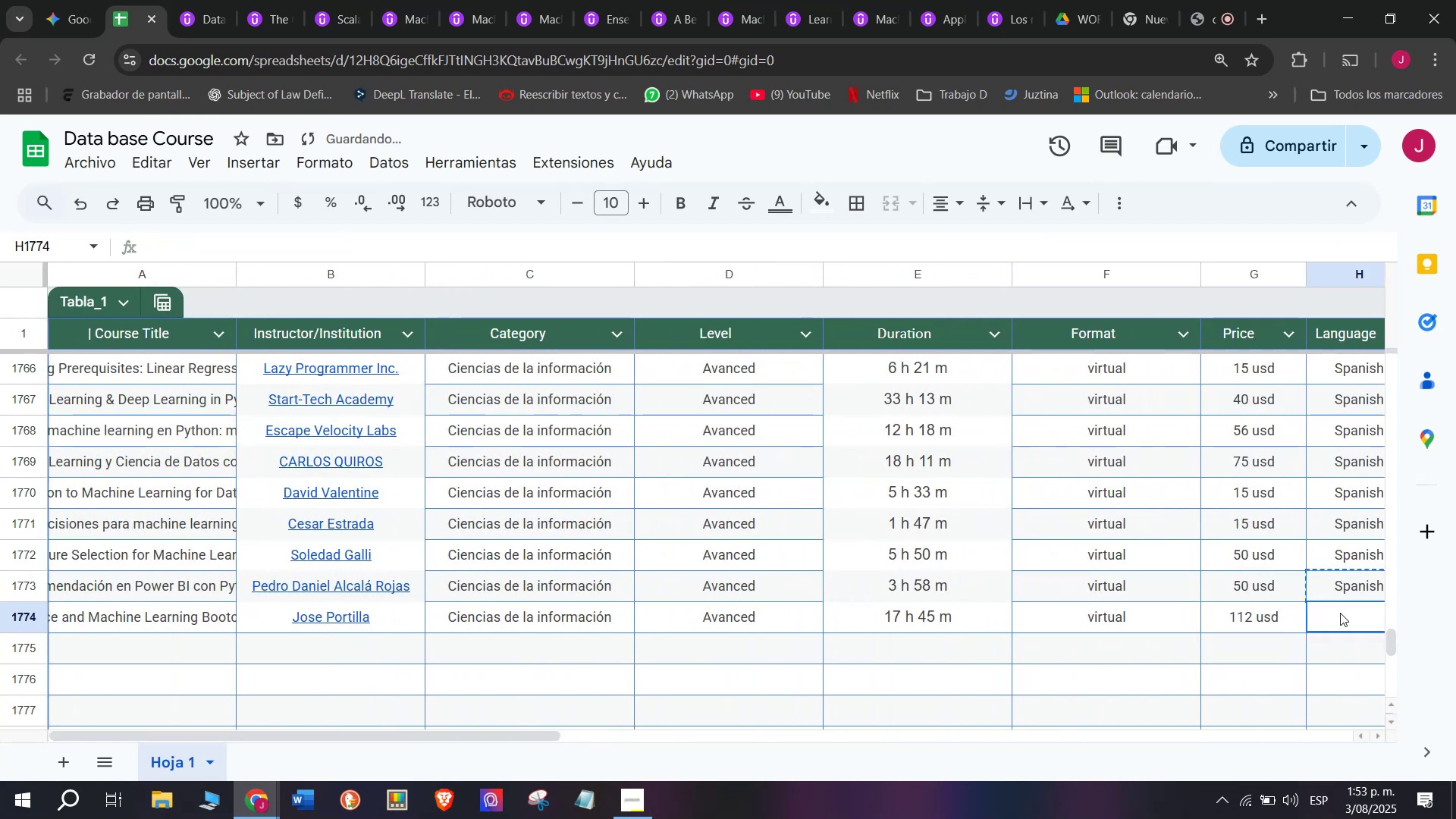 
key(Z)
 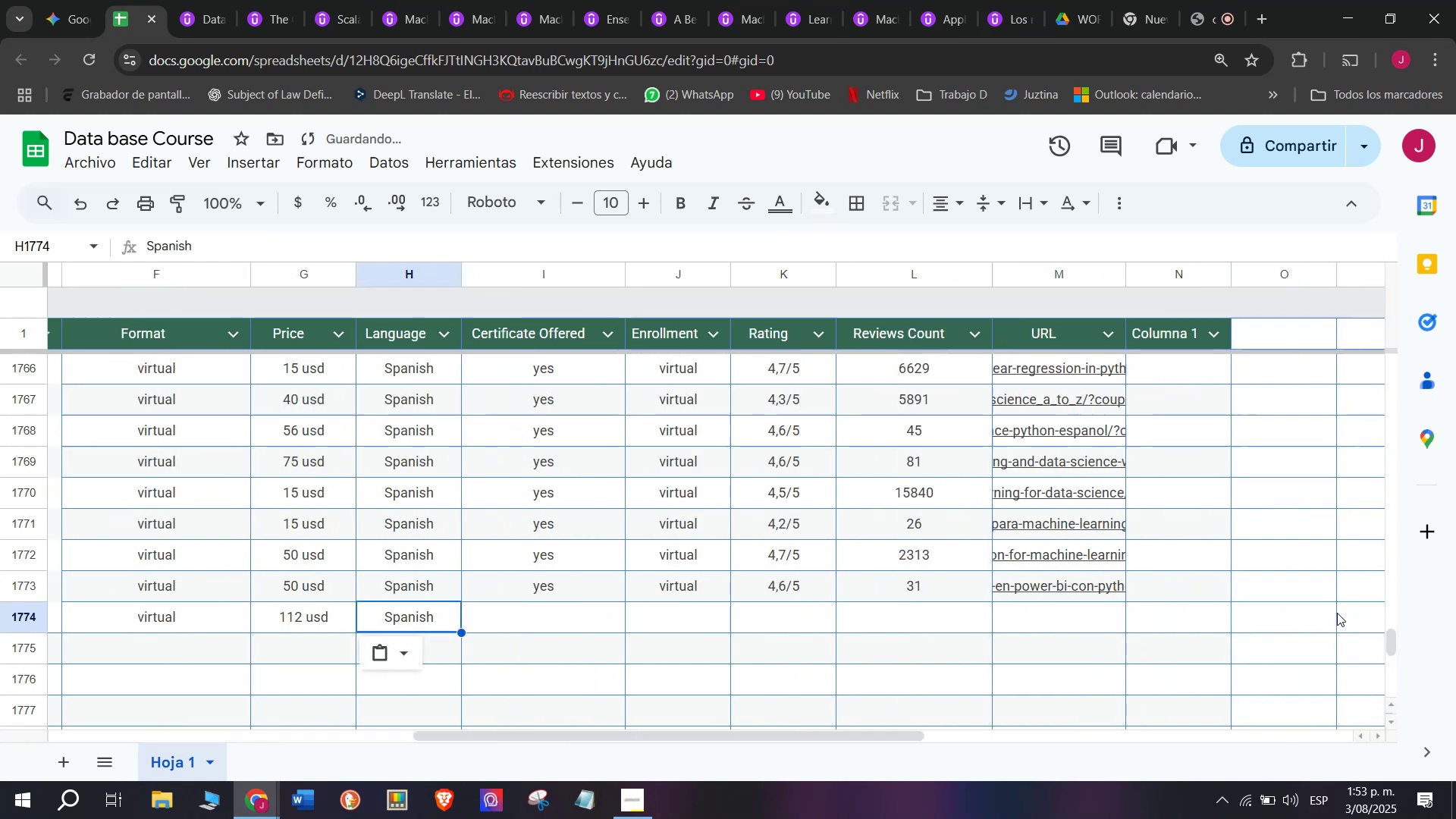 
key(Control+ControlLeft)
 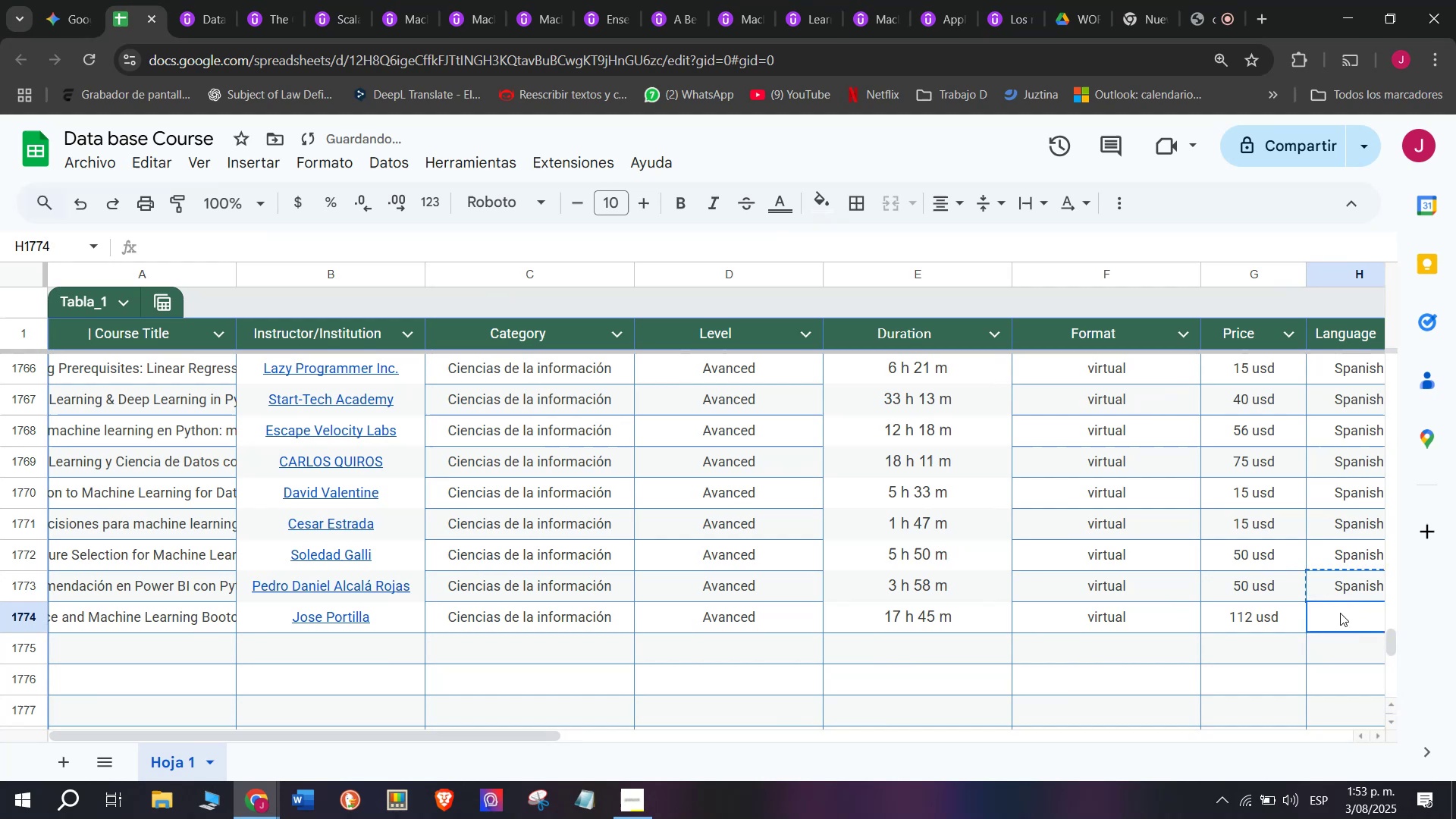 
key(Control+V)
 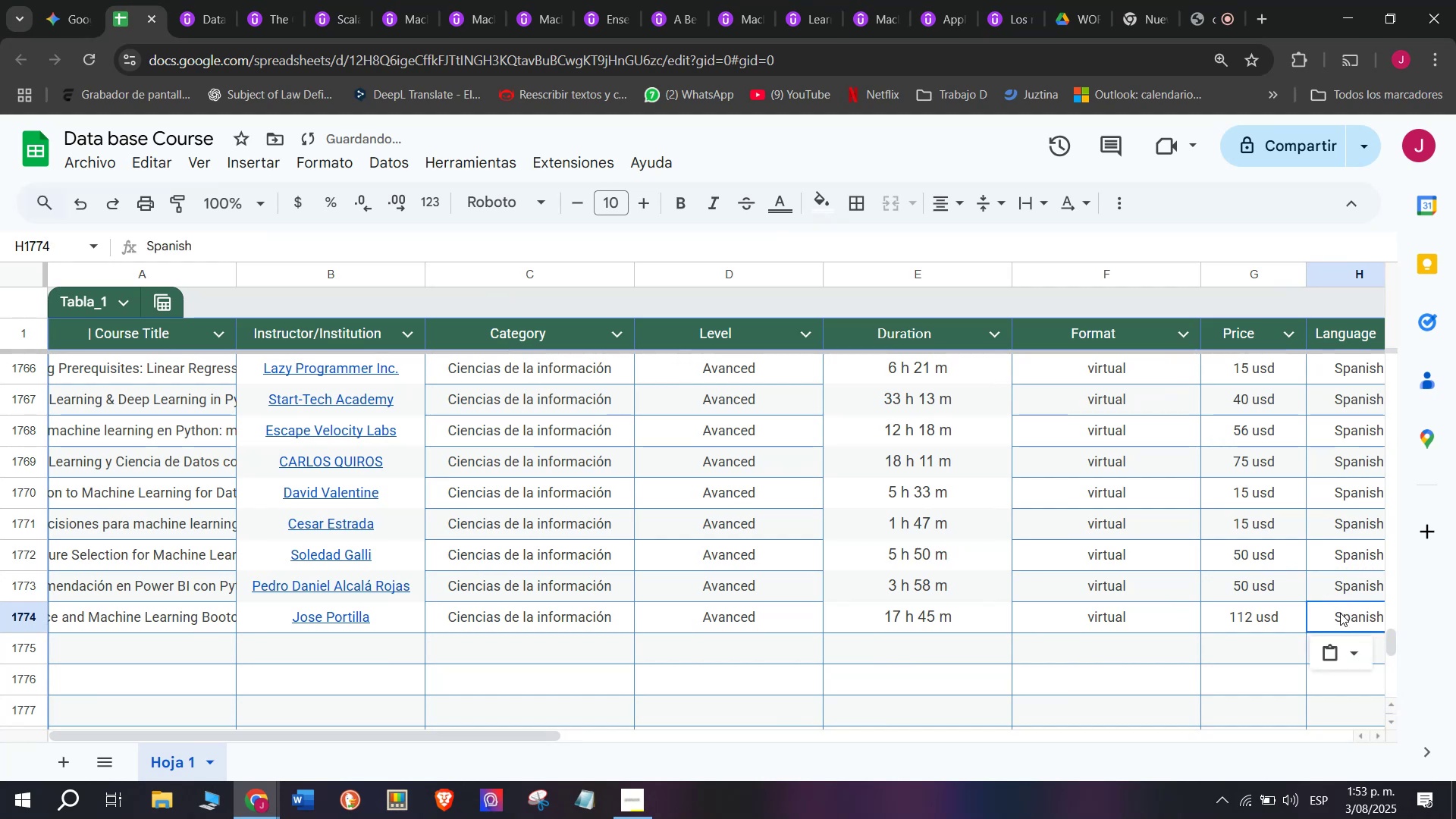 
scroll: coordinate [574, 629], scroll_direction: down, amount: 2.0
 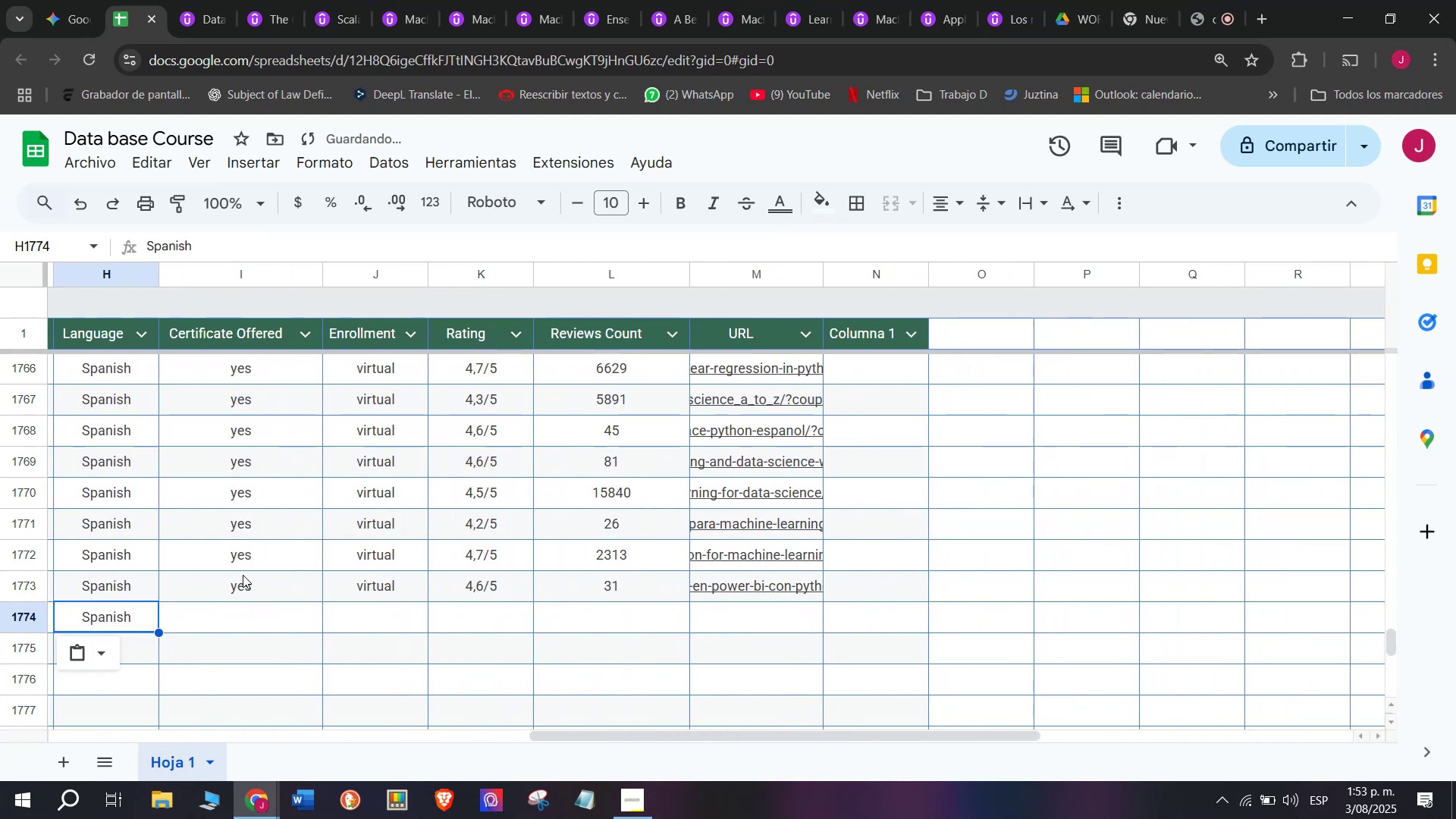 
key(Control+ControlLeft)
 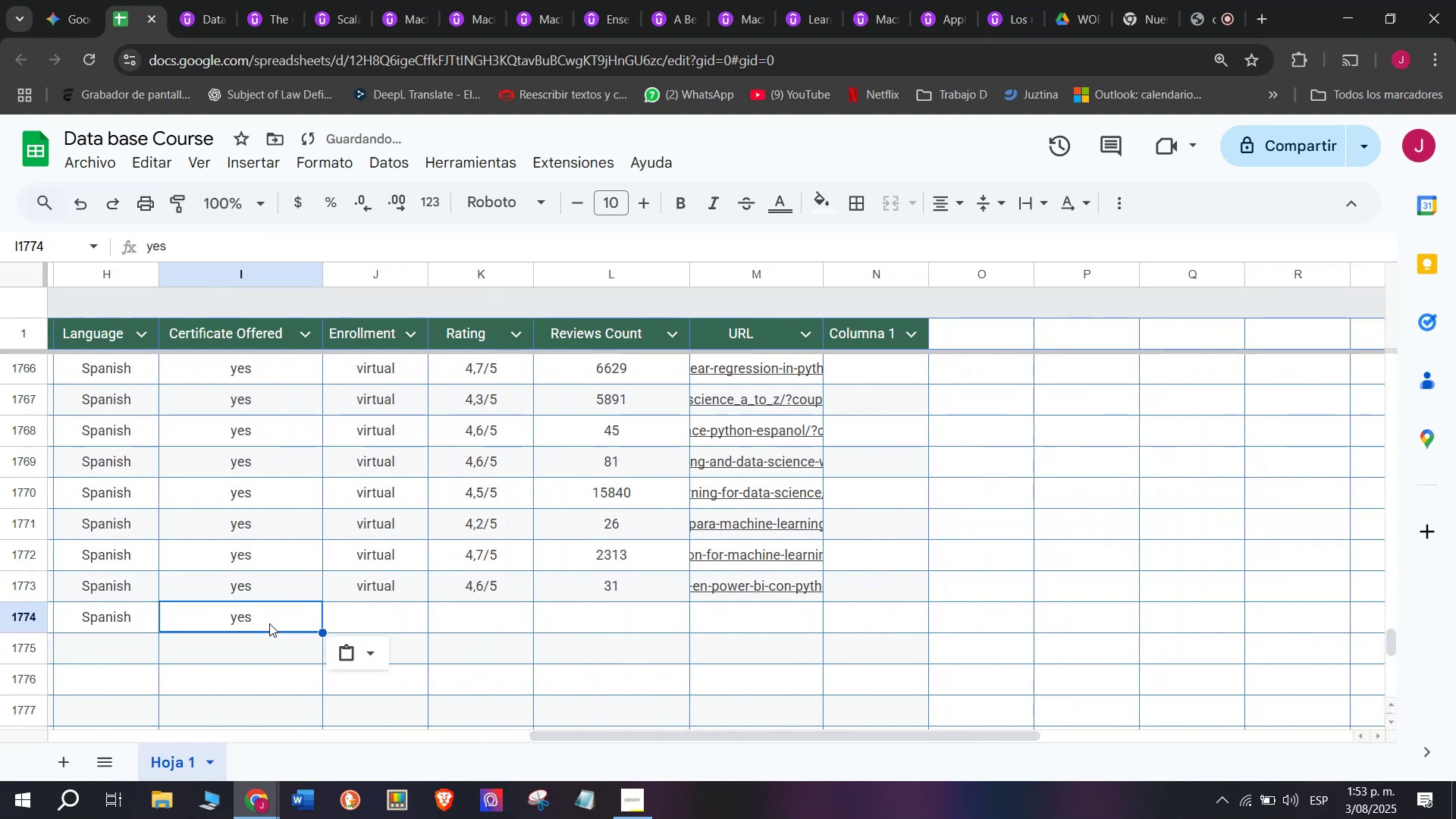 
key(Break)
 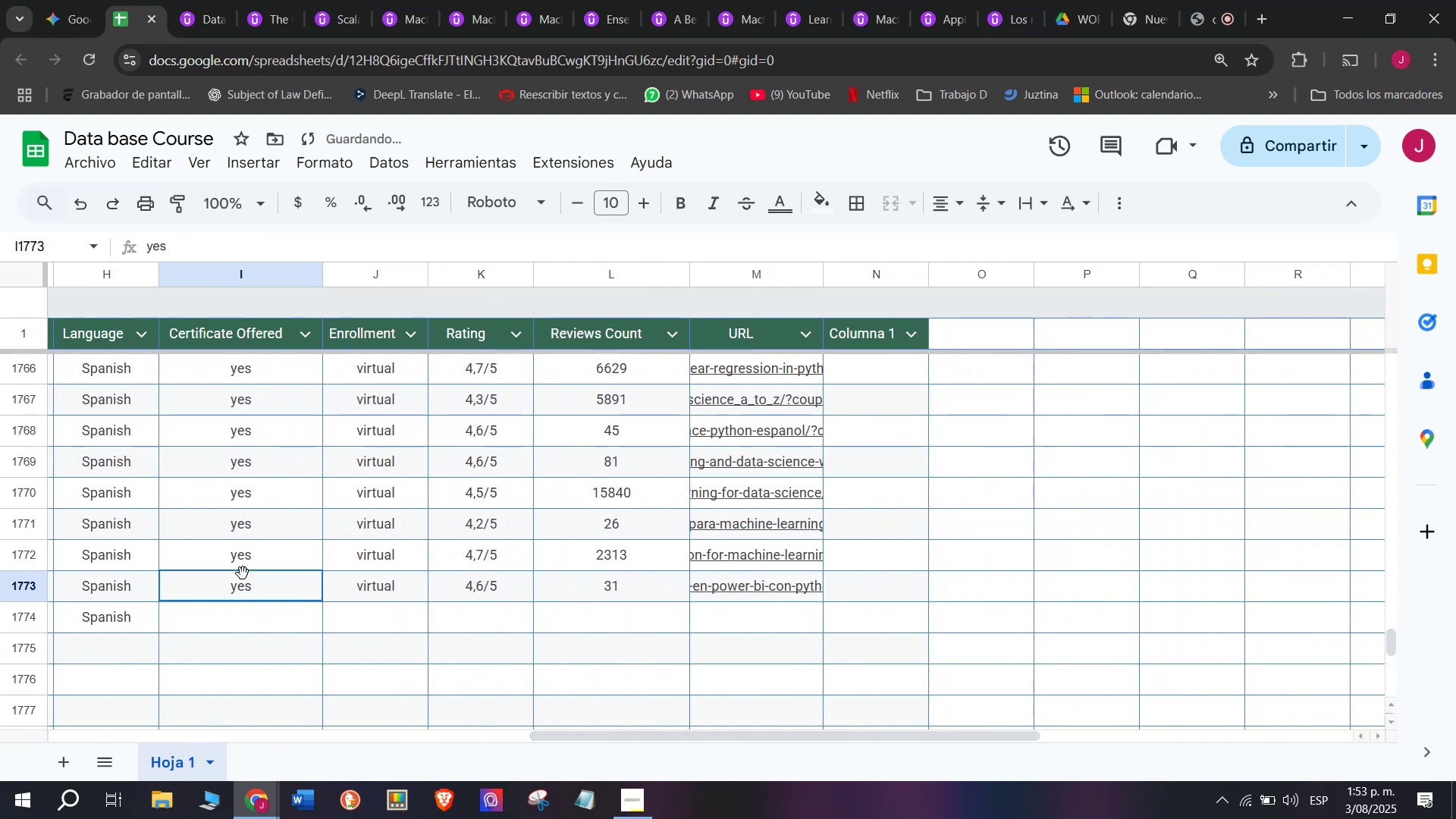 
key(Control+C)
 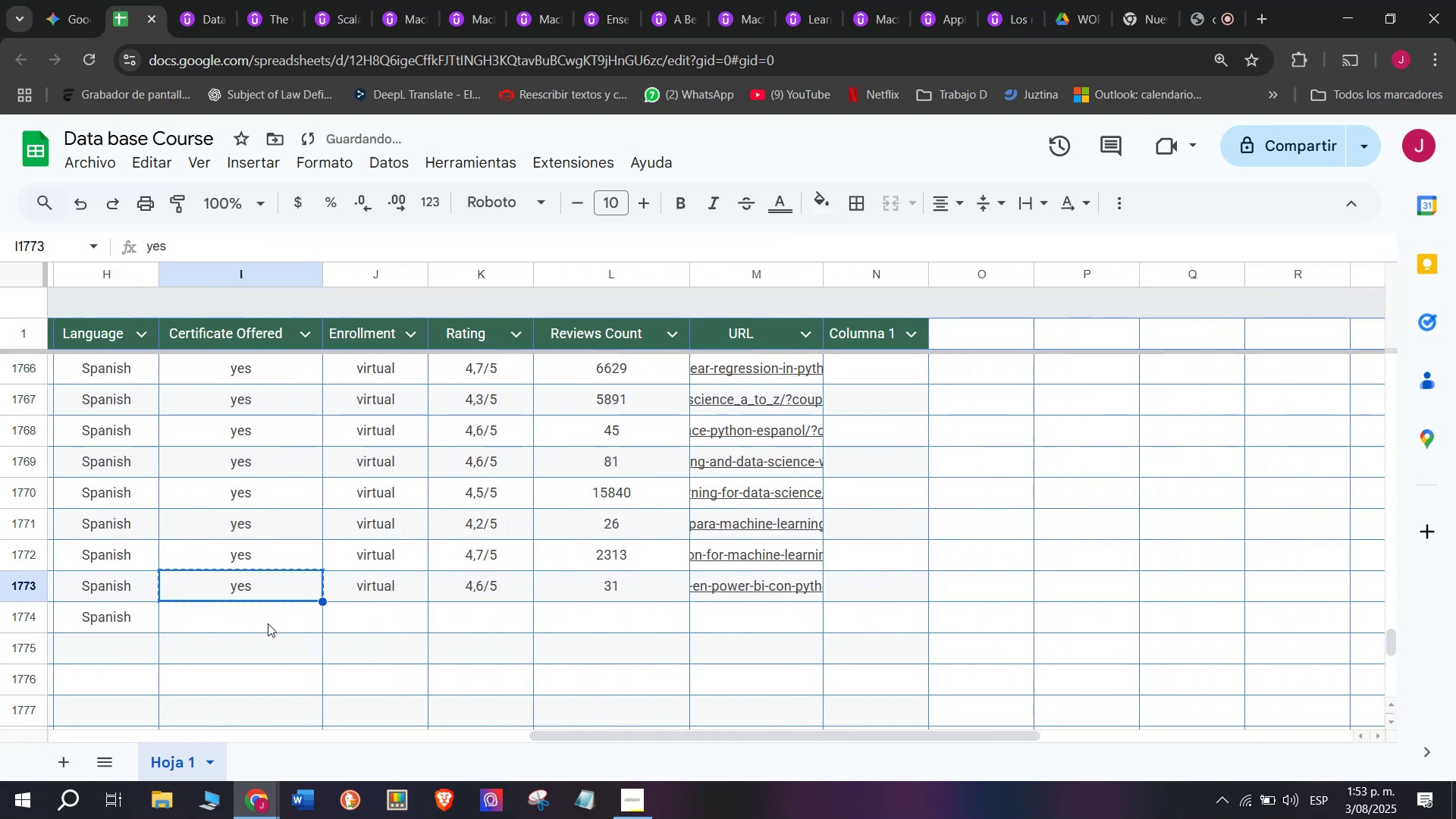 
double_click([268, 623])
 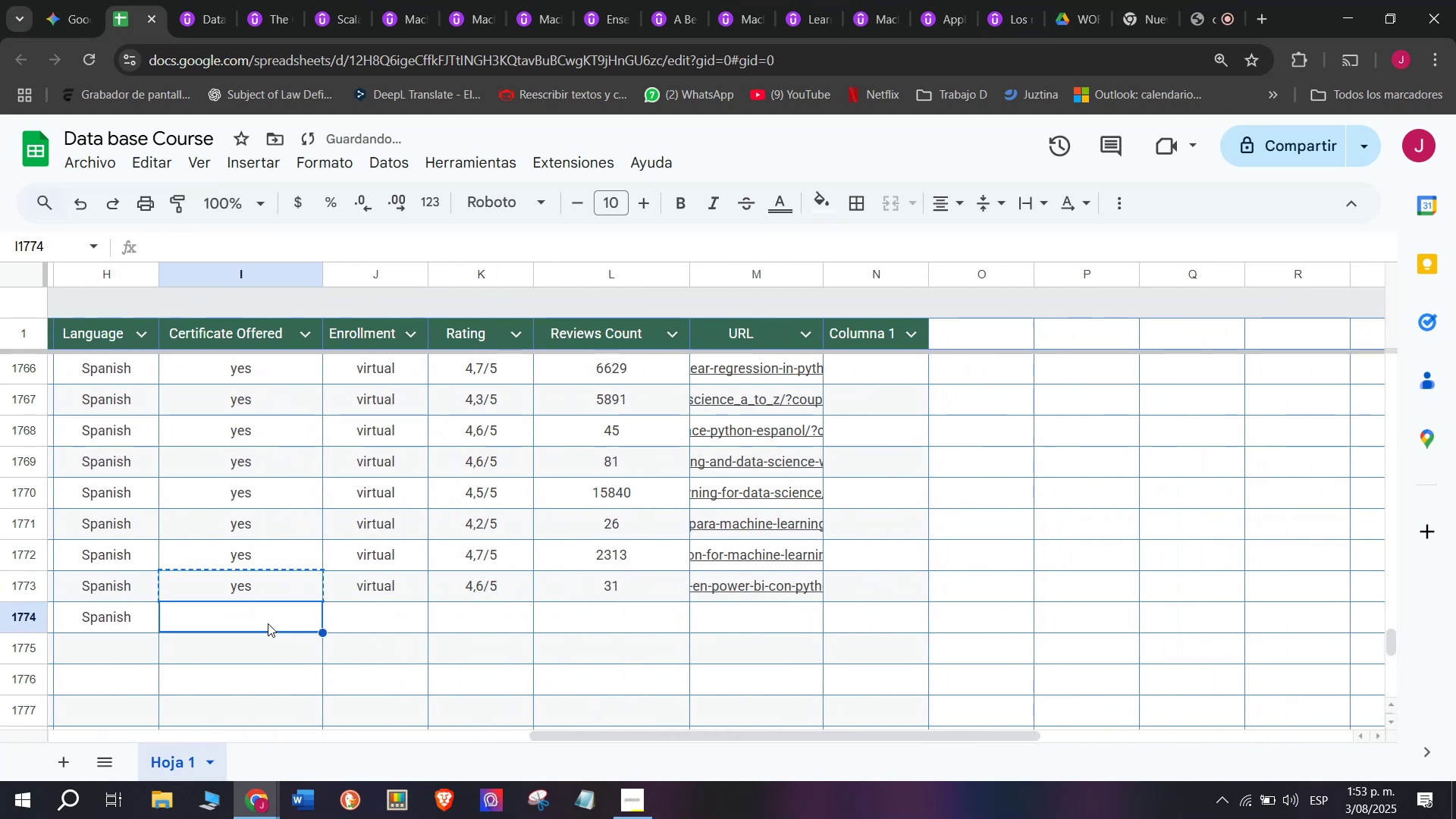 
key(Z)
 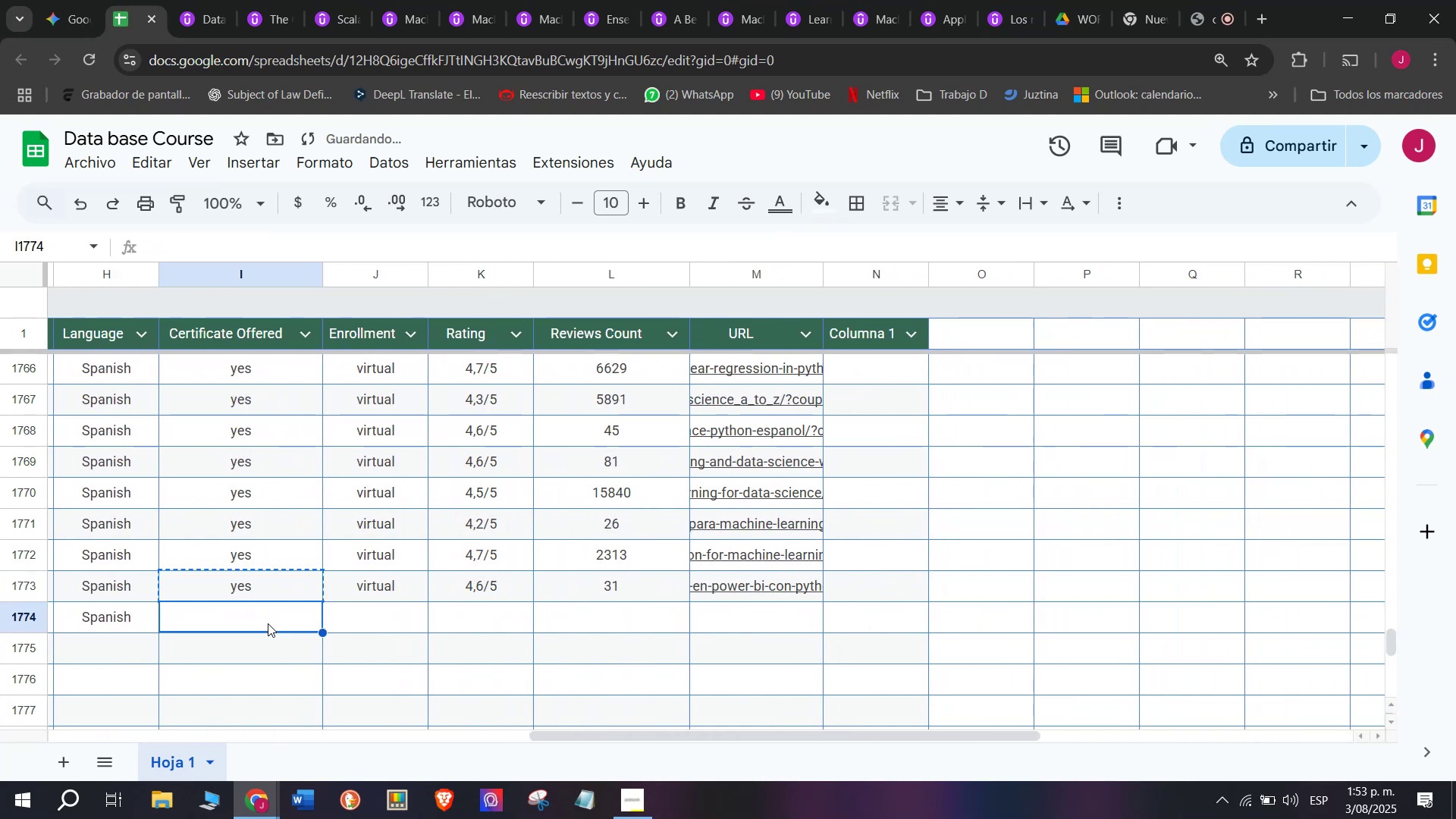 
key(Control+ControlLeft)
 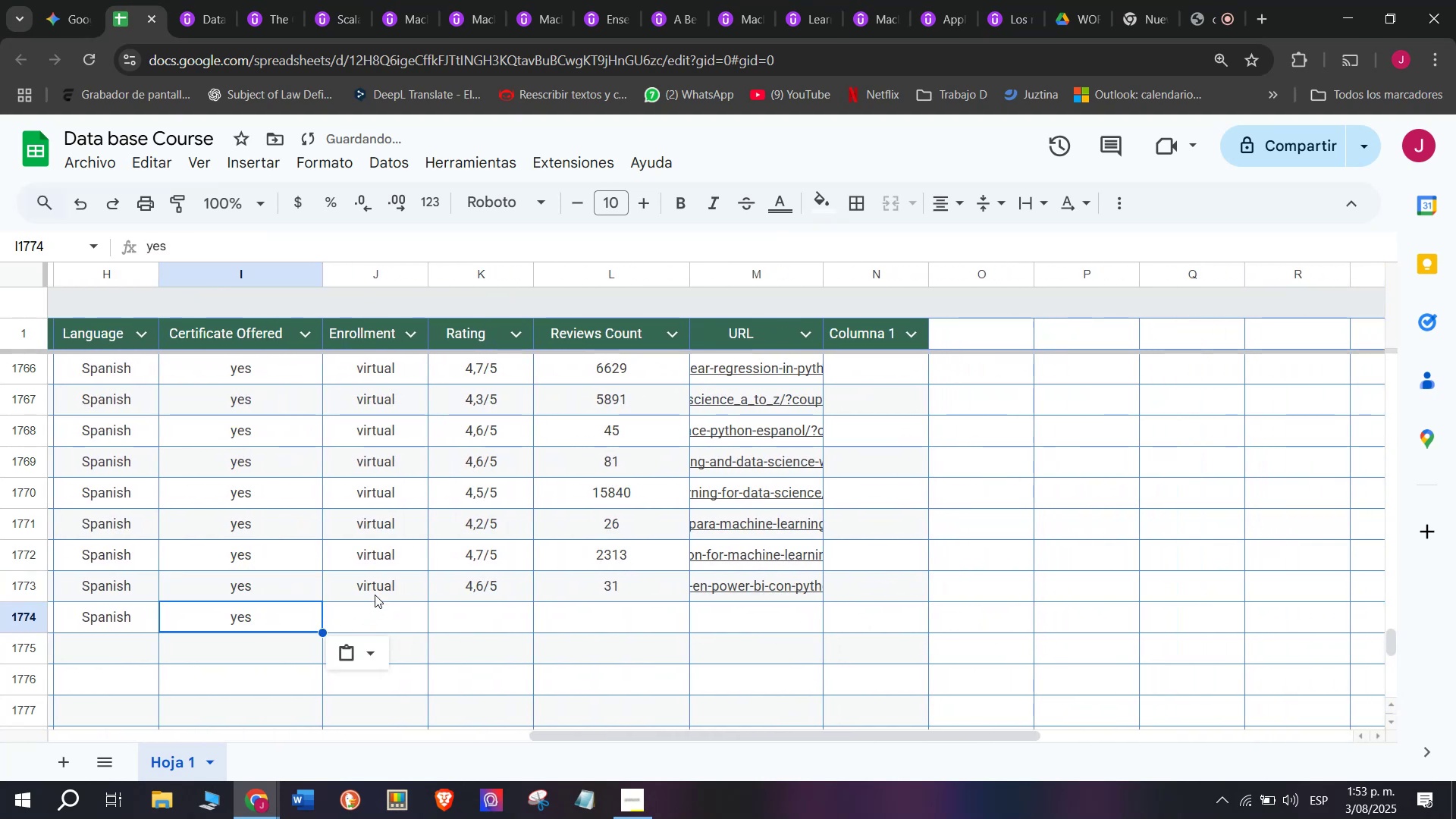 
key(Control+V)
 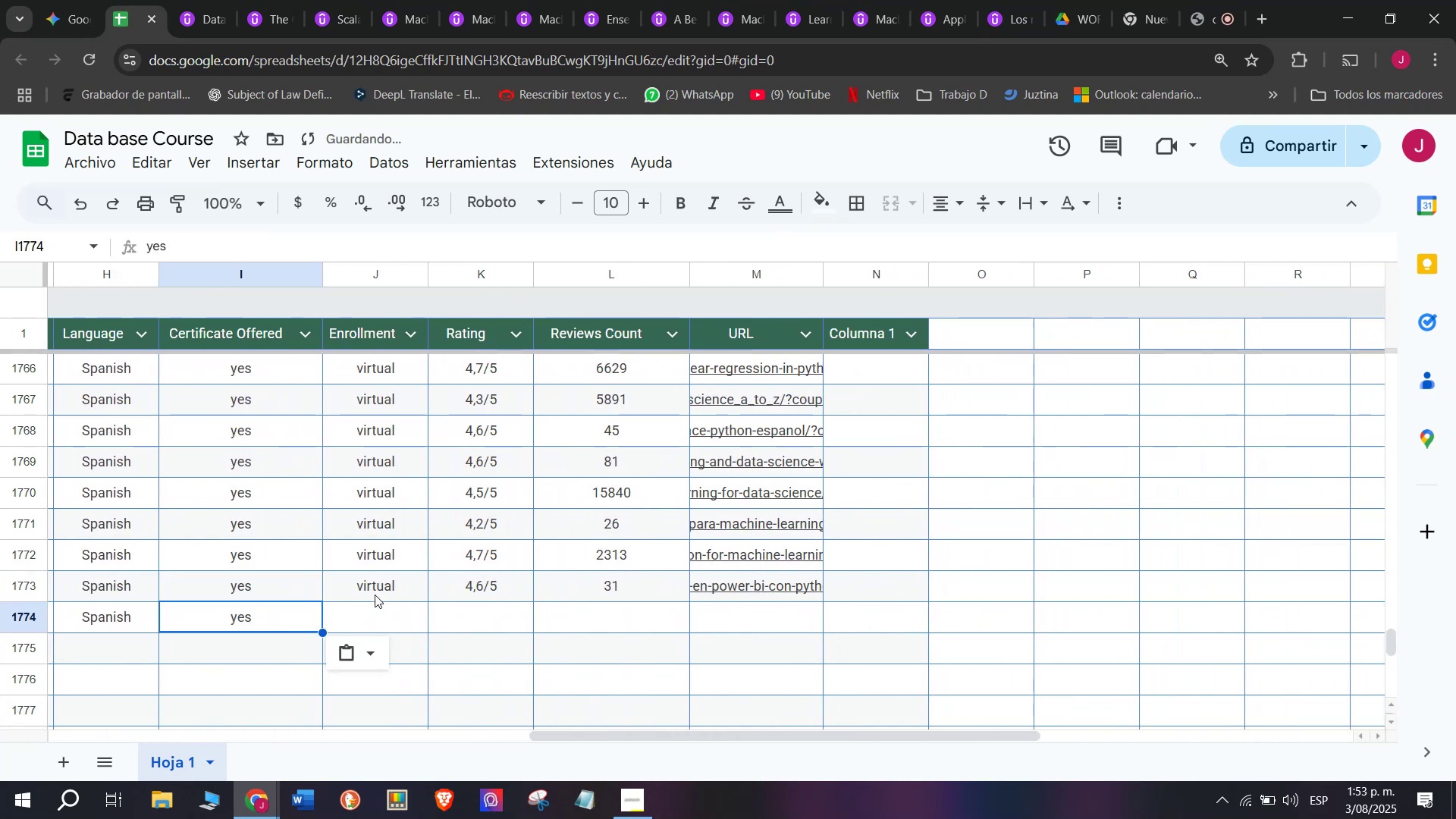 
key(Break)
 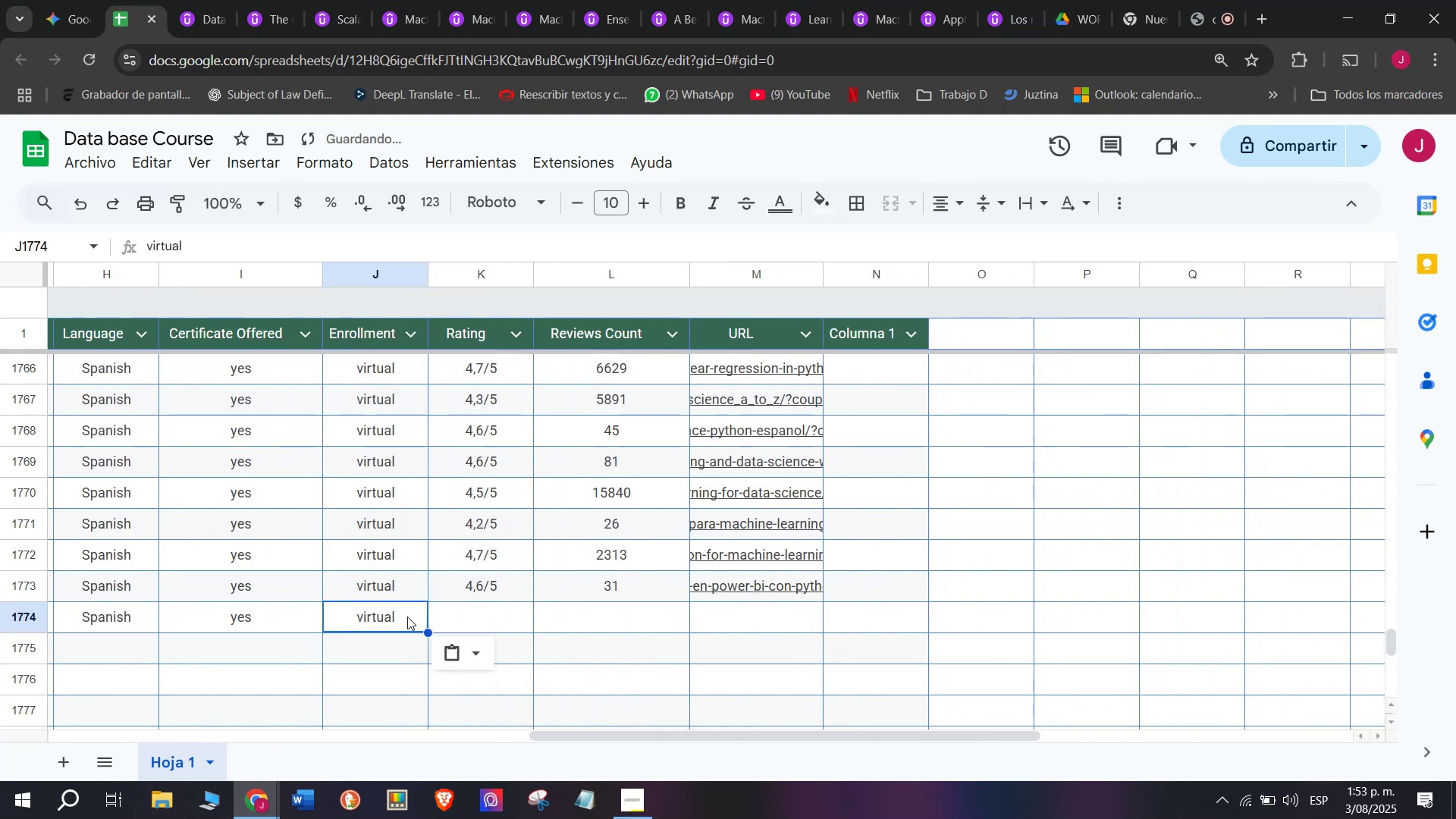 
key(Control+ControlLeft)
 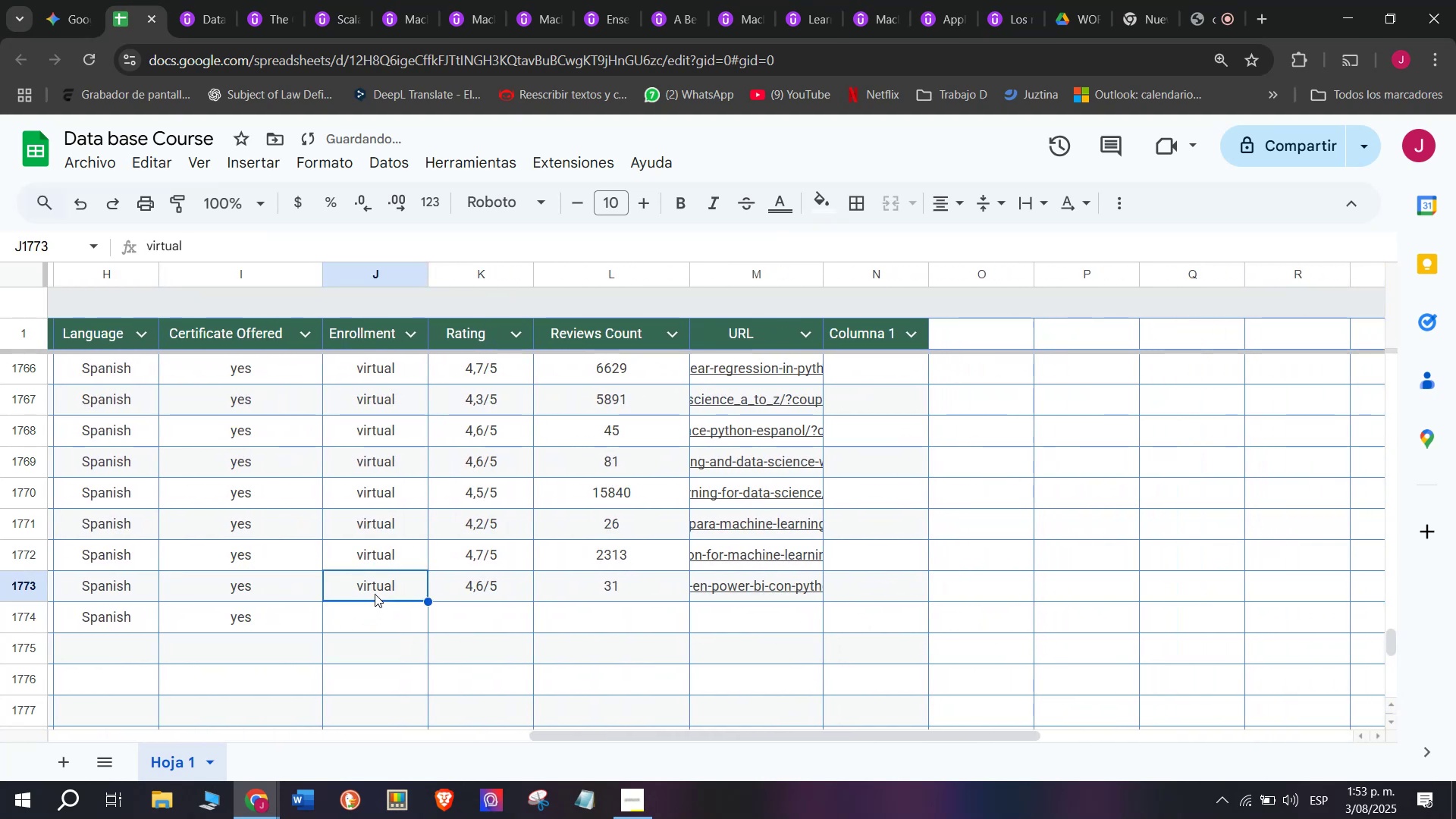 
key(Control+C)
 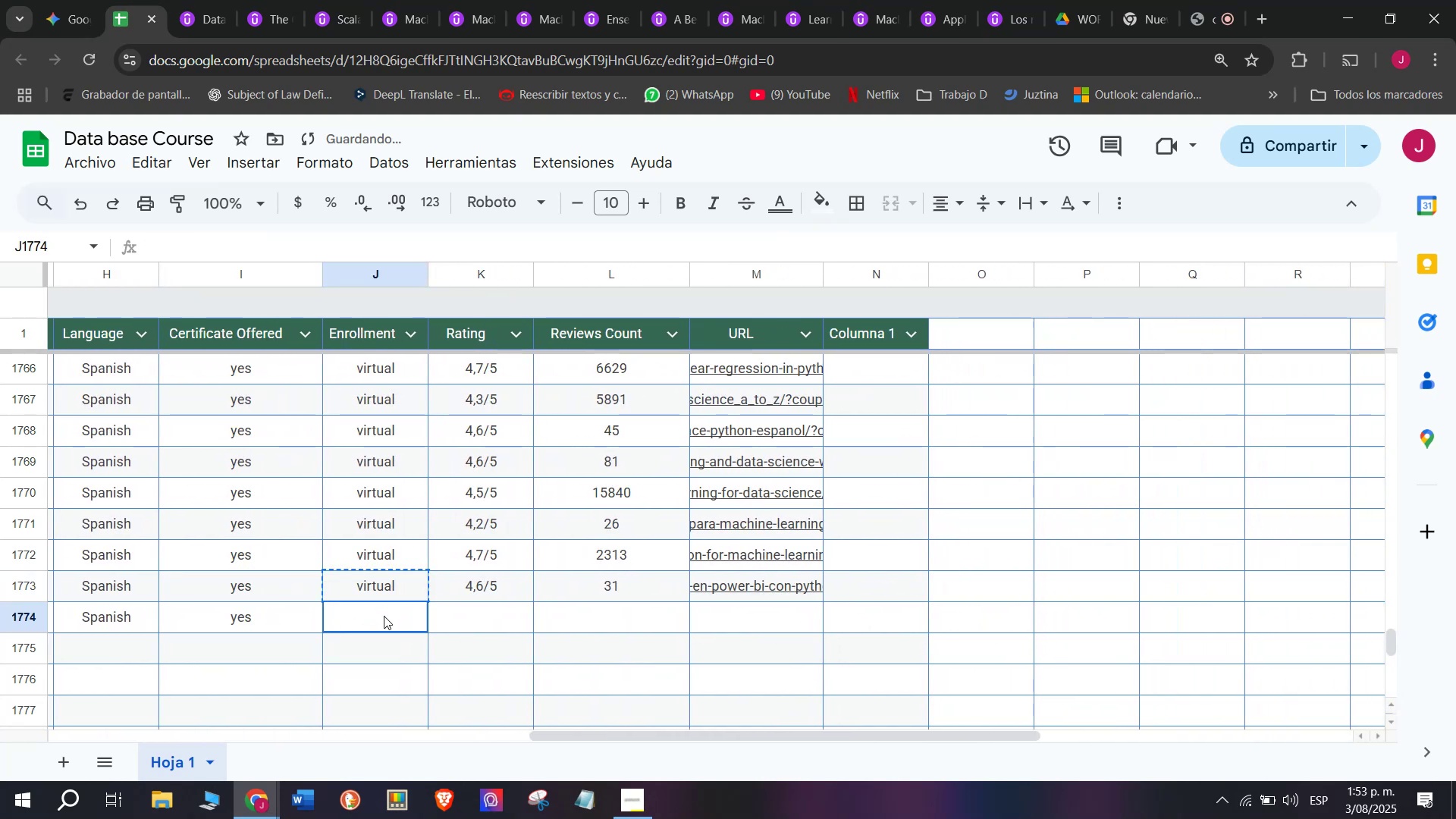 
double_click([384, 616])
 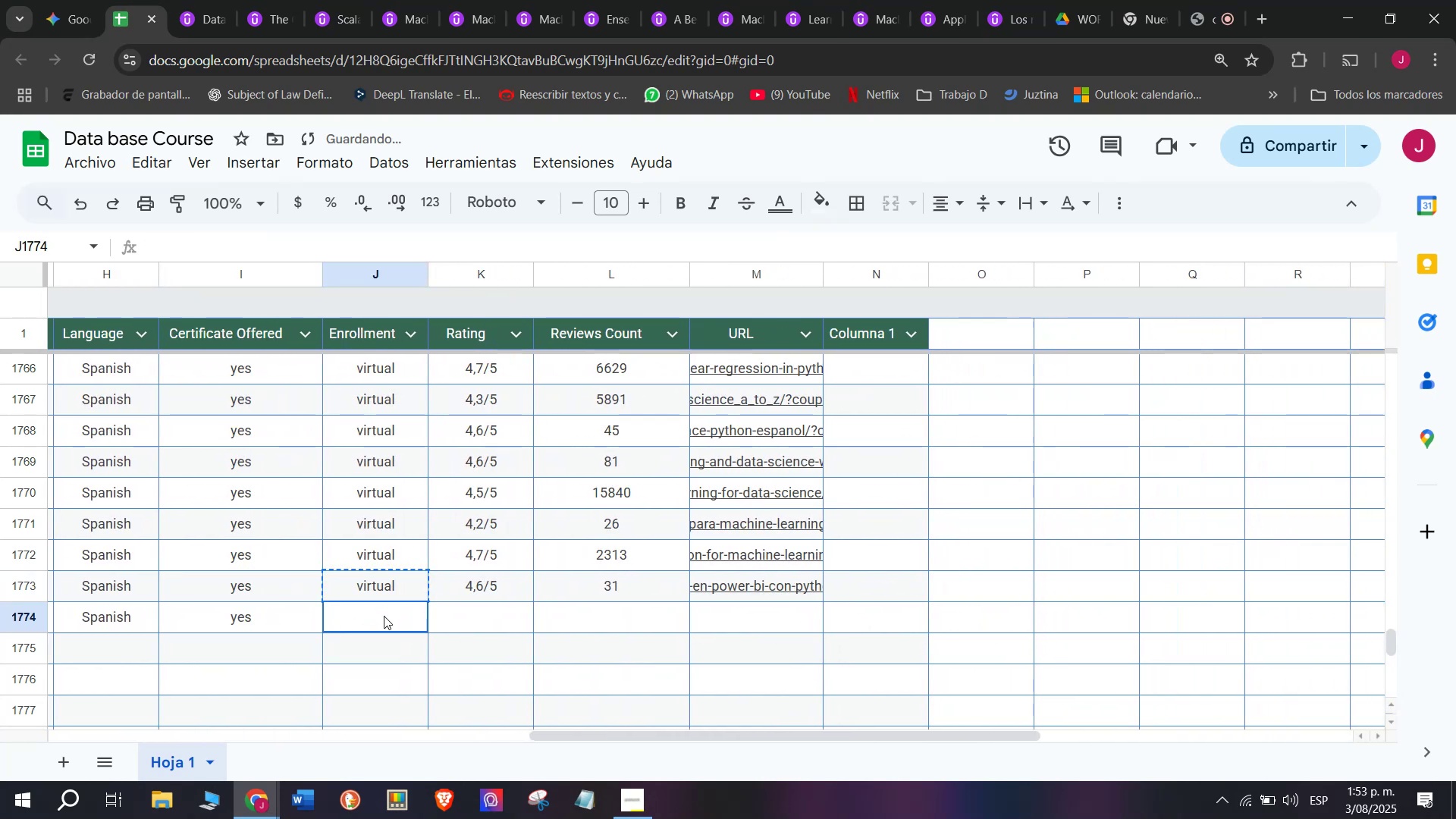 
key(Z)
 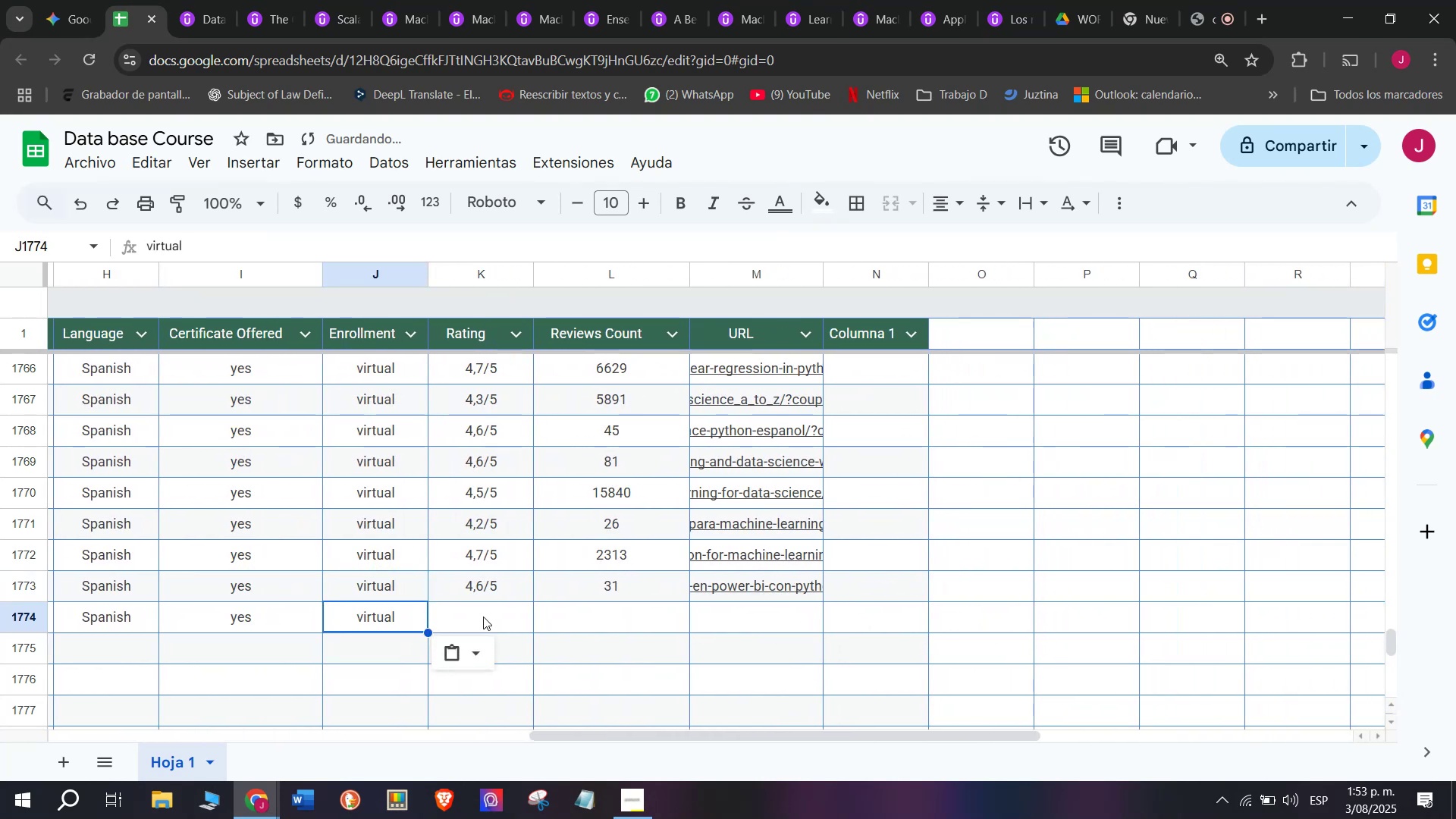 
key(Control+ControlLeft)
 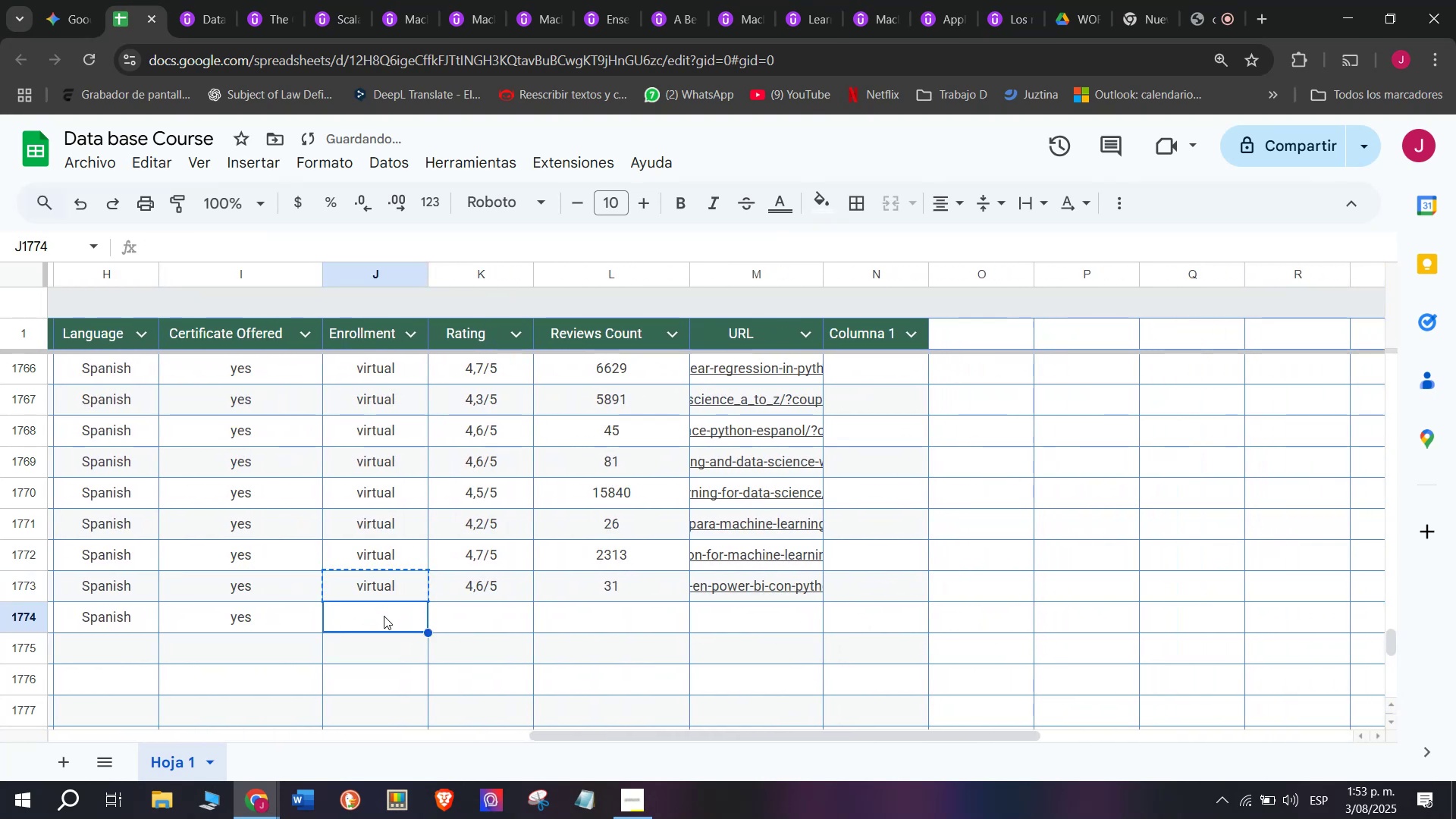 
key(Control+V)
 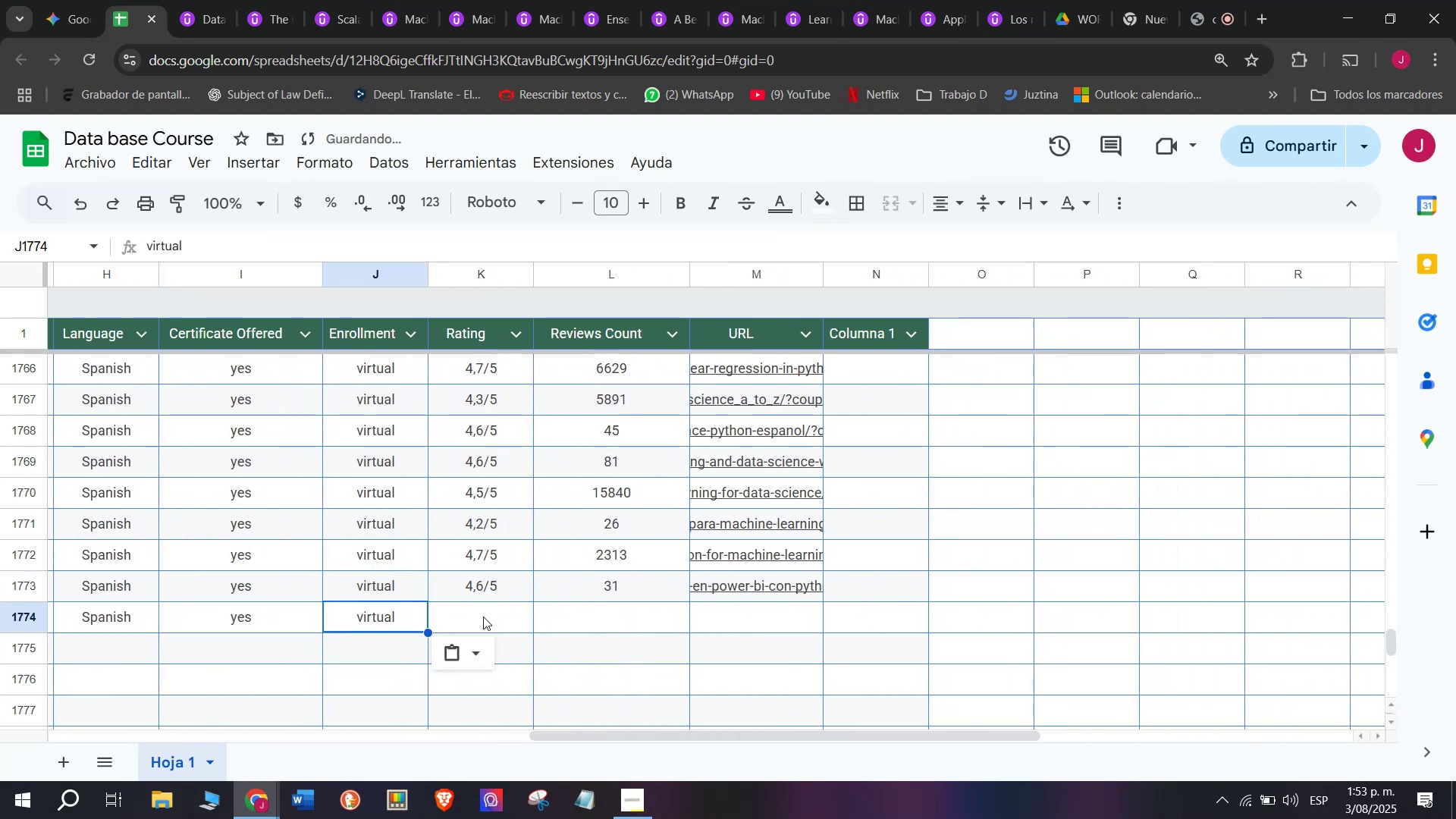 
left_click([483, 617])
 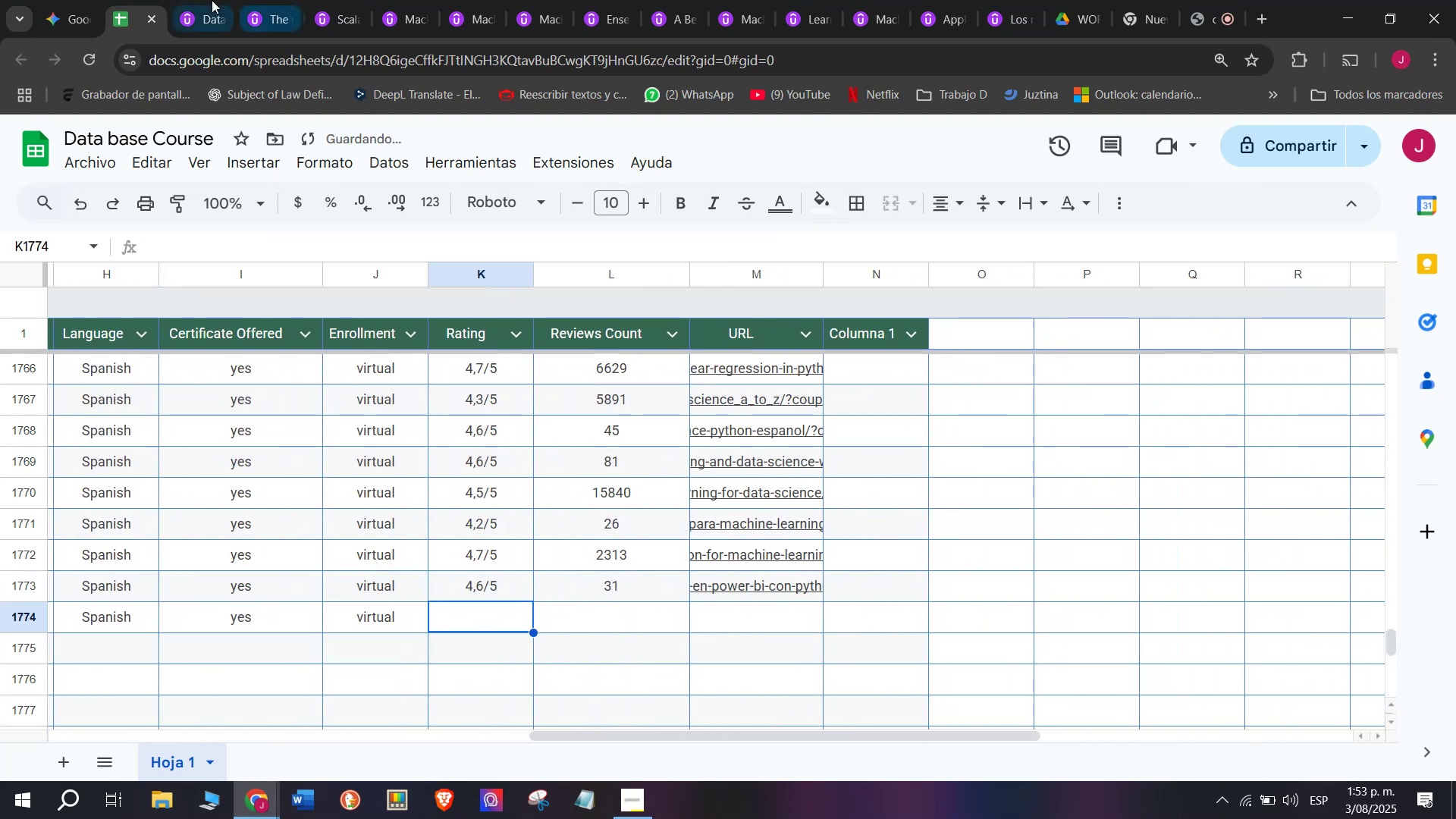 
left_click([205, 0])
 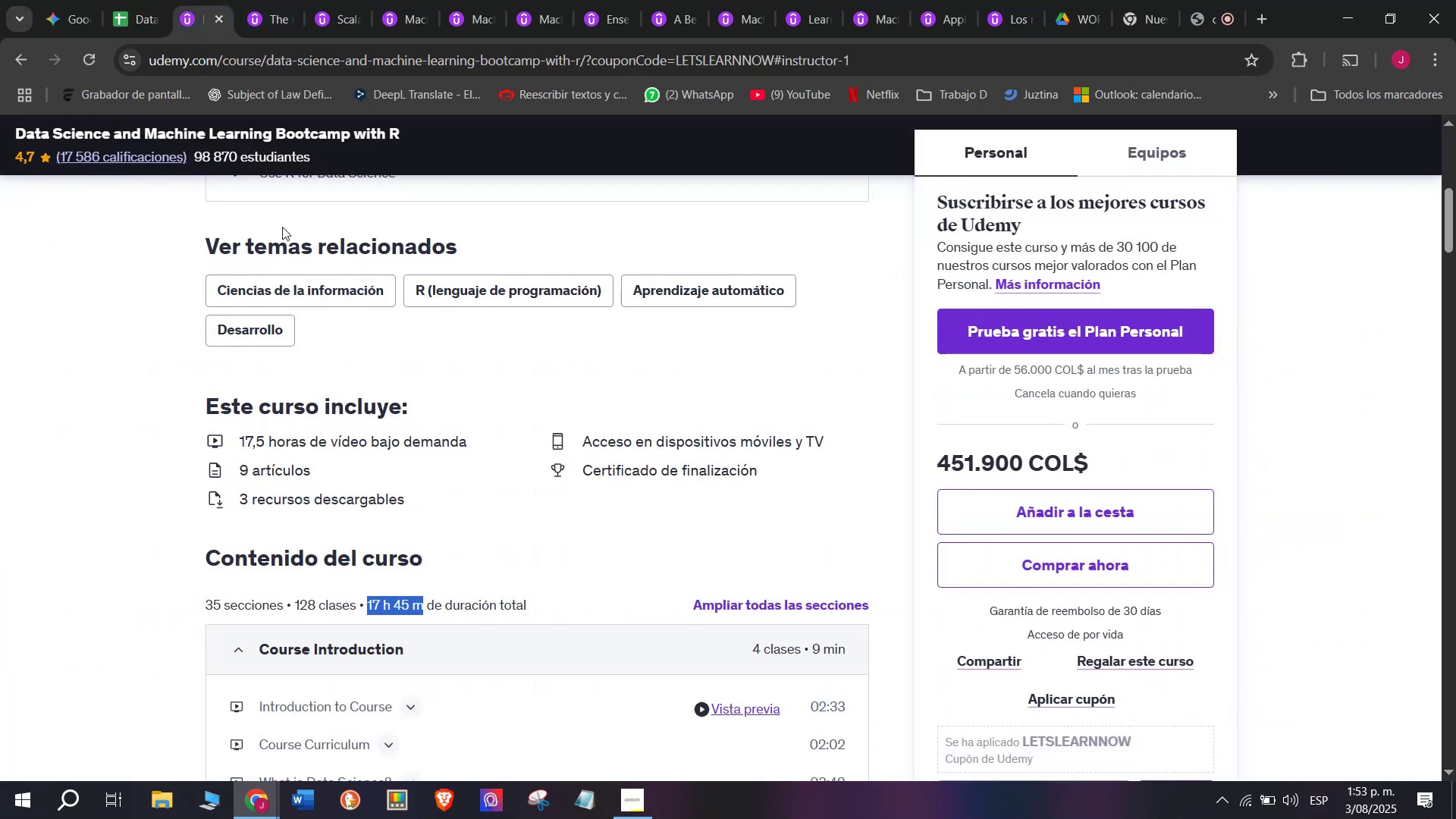 
scroll: coordinate [360, 478], scroll_direction: up, amount: 3.0
 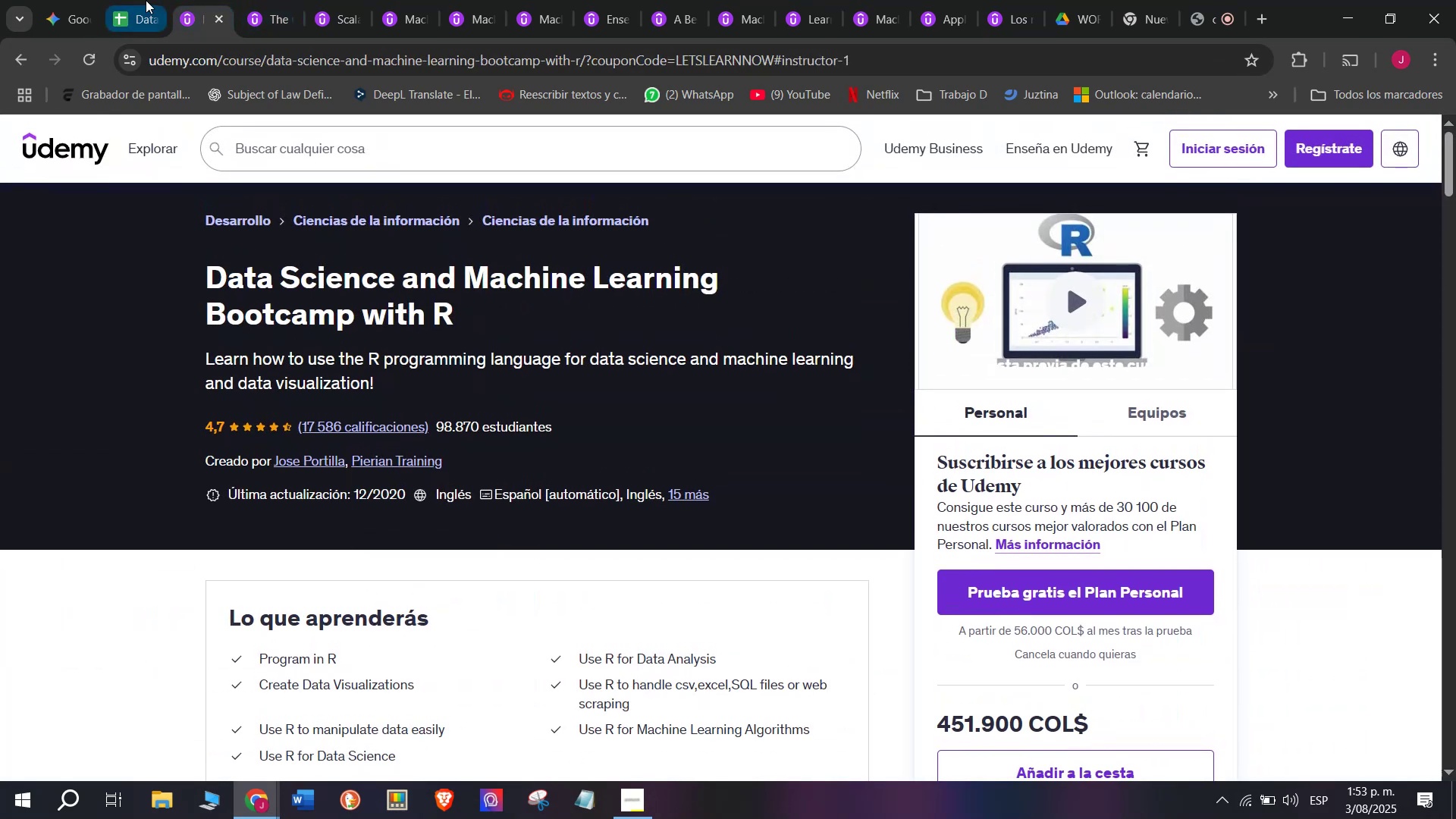 
left_click([146, 0])
 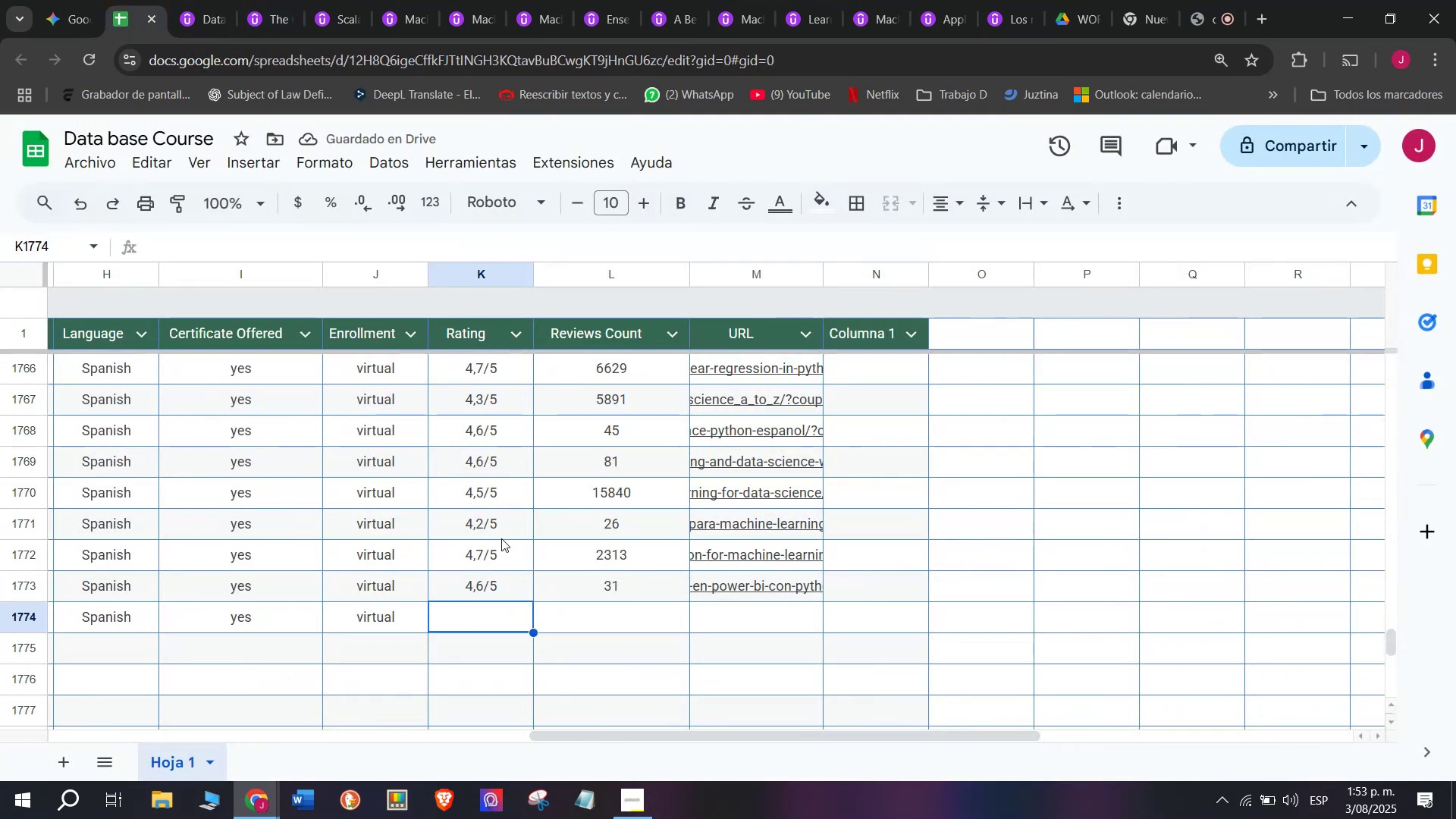 
left_click([508, 551])
 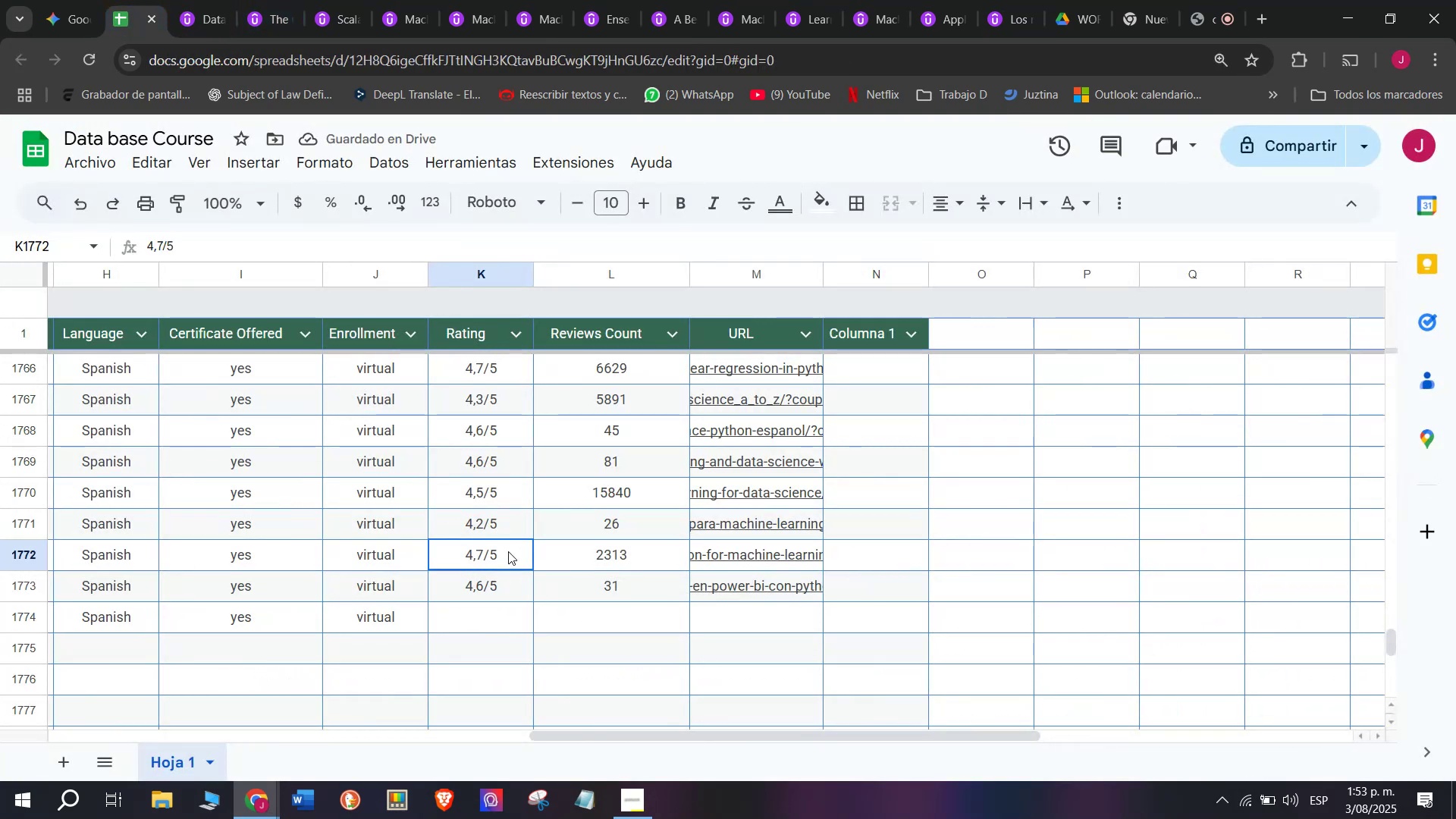 
key(Break)
 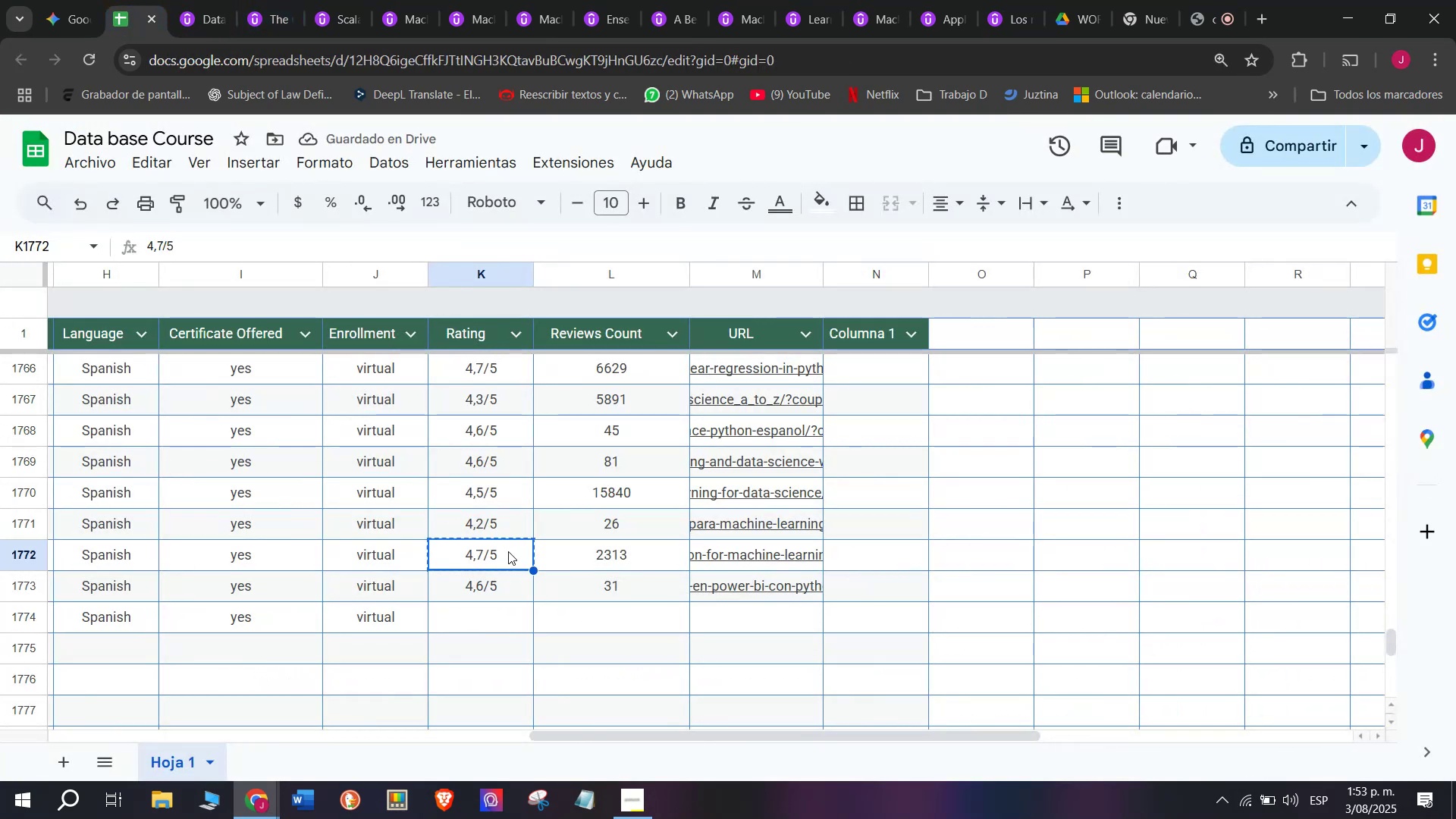 
key(Control+ControlLeft)
 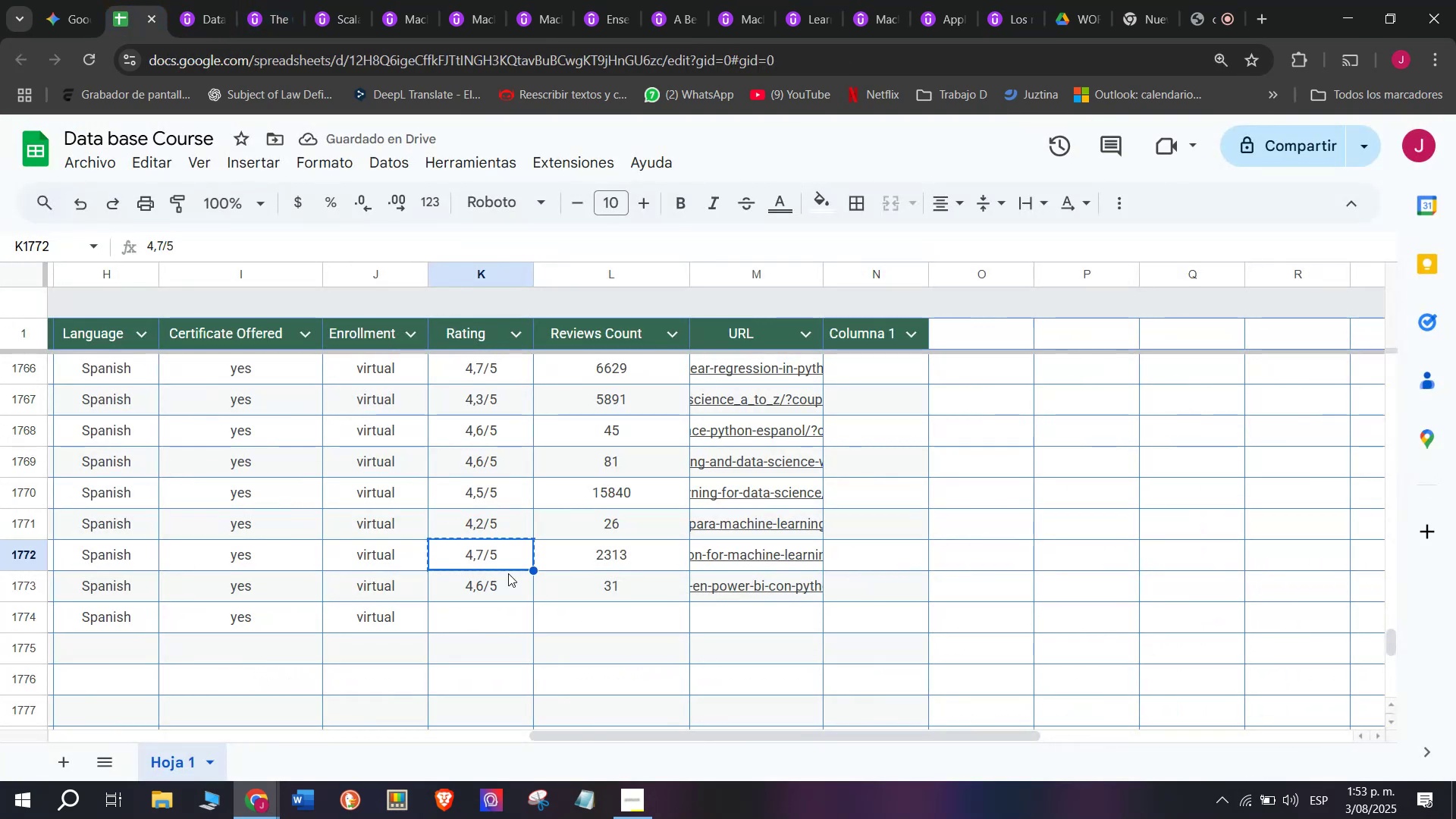 
key(Control+C)
 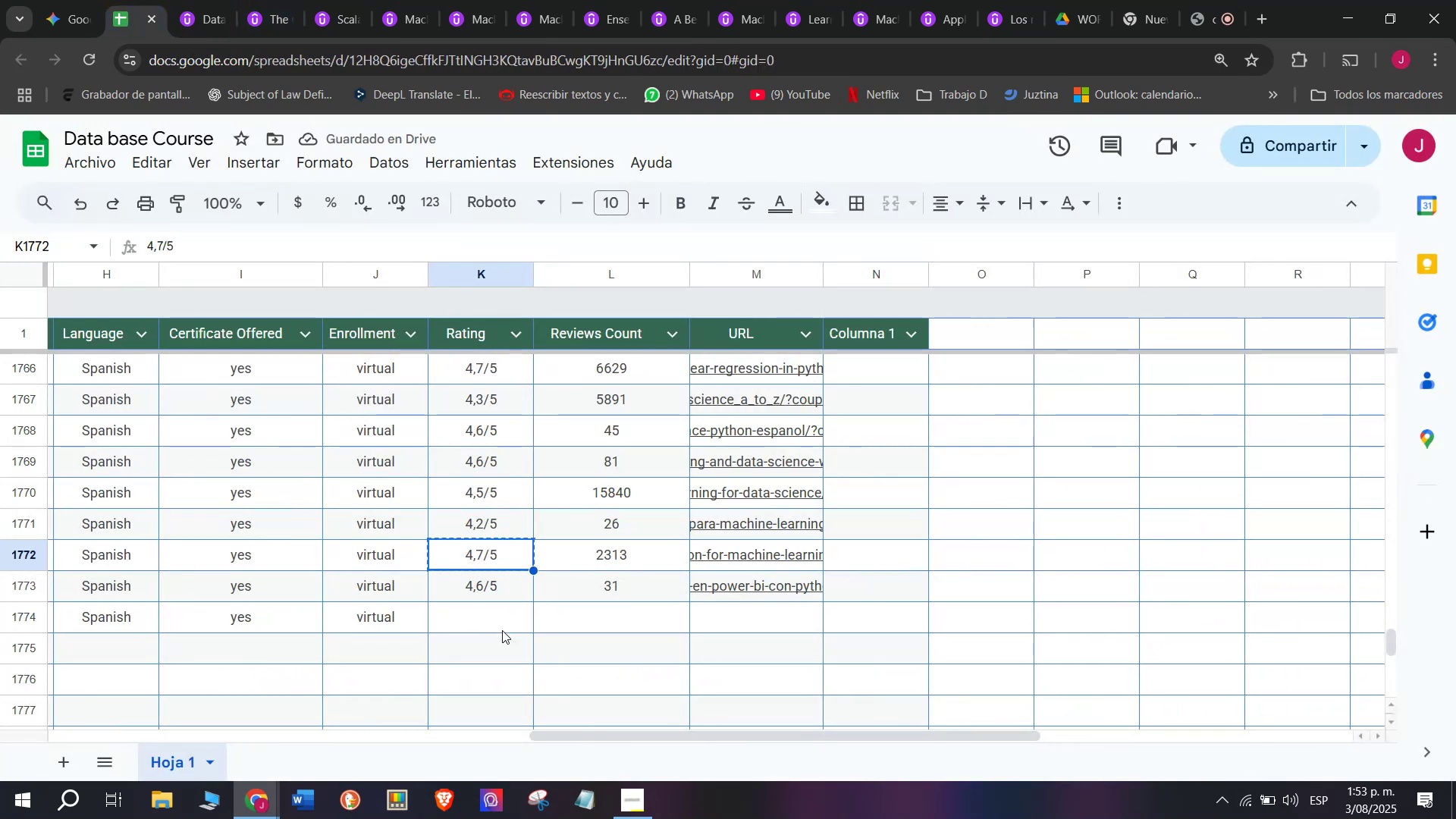 
key(Z)
 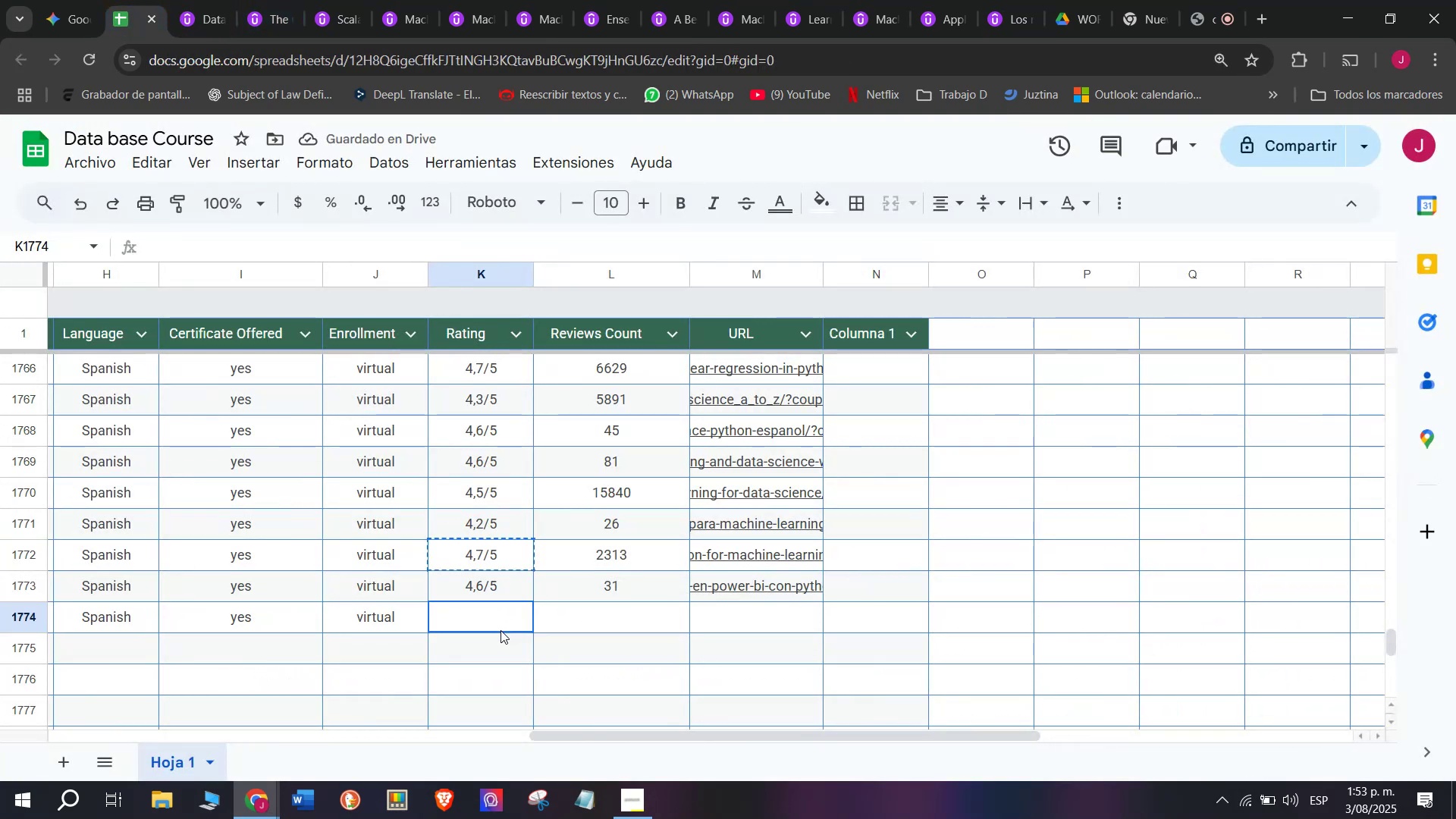 
key(Control+ControlLeft)
 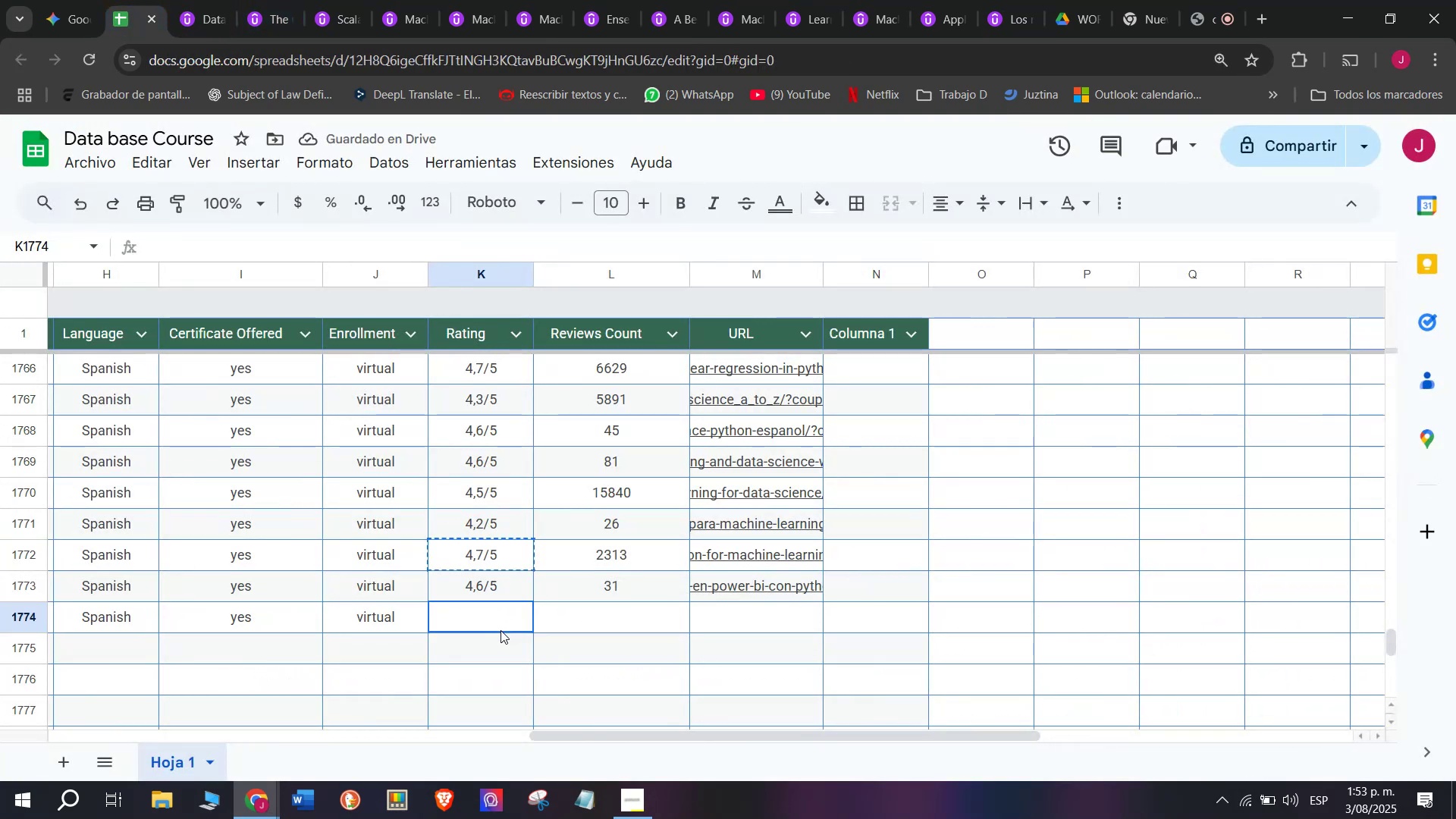 
key(Control+V)
 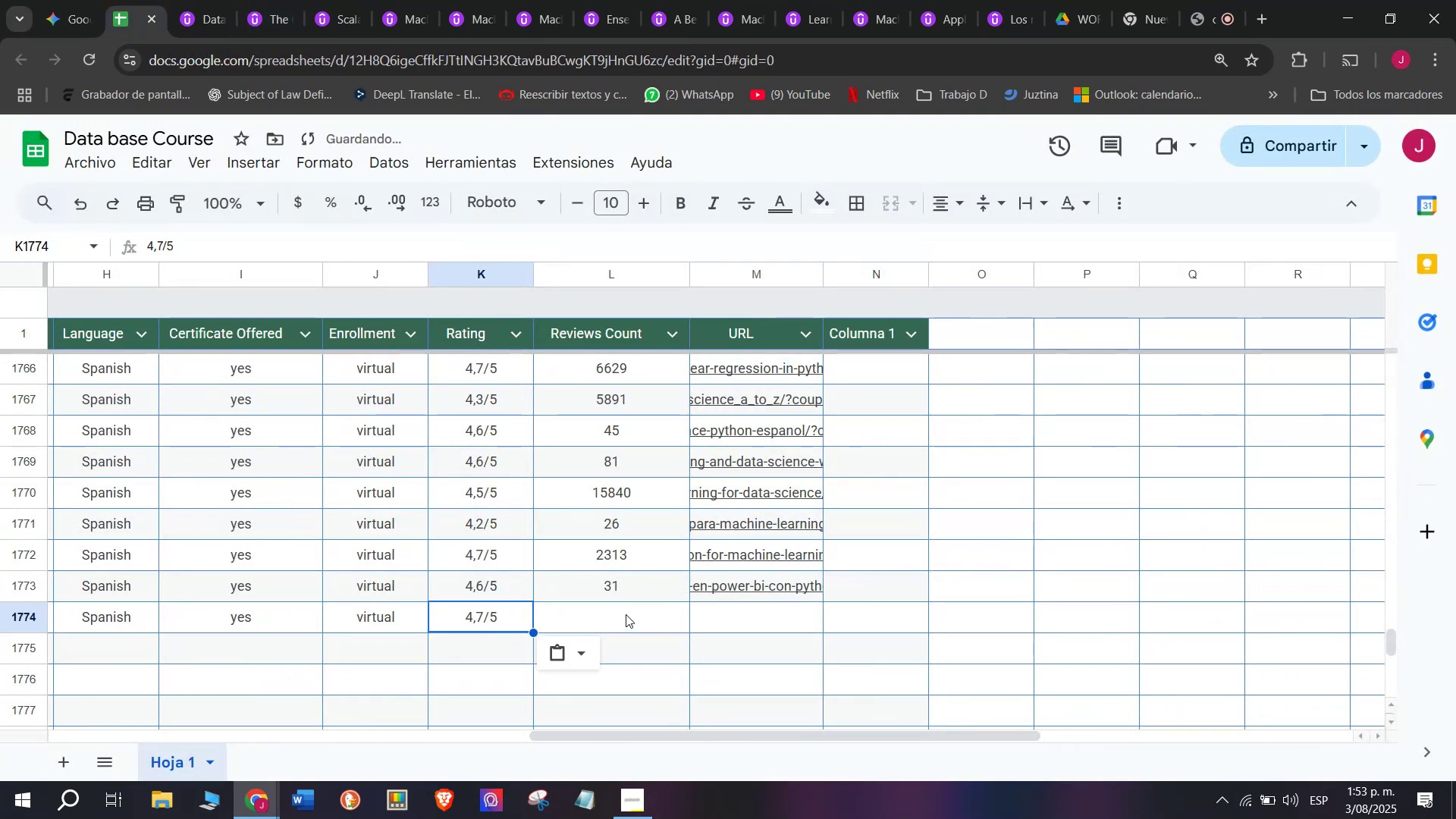 
left_click([626, 614])
 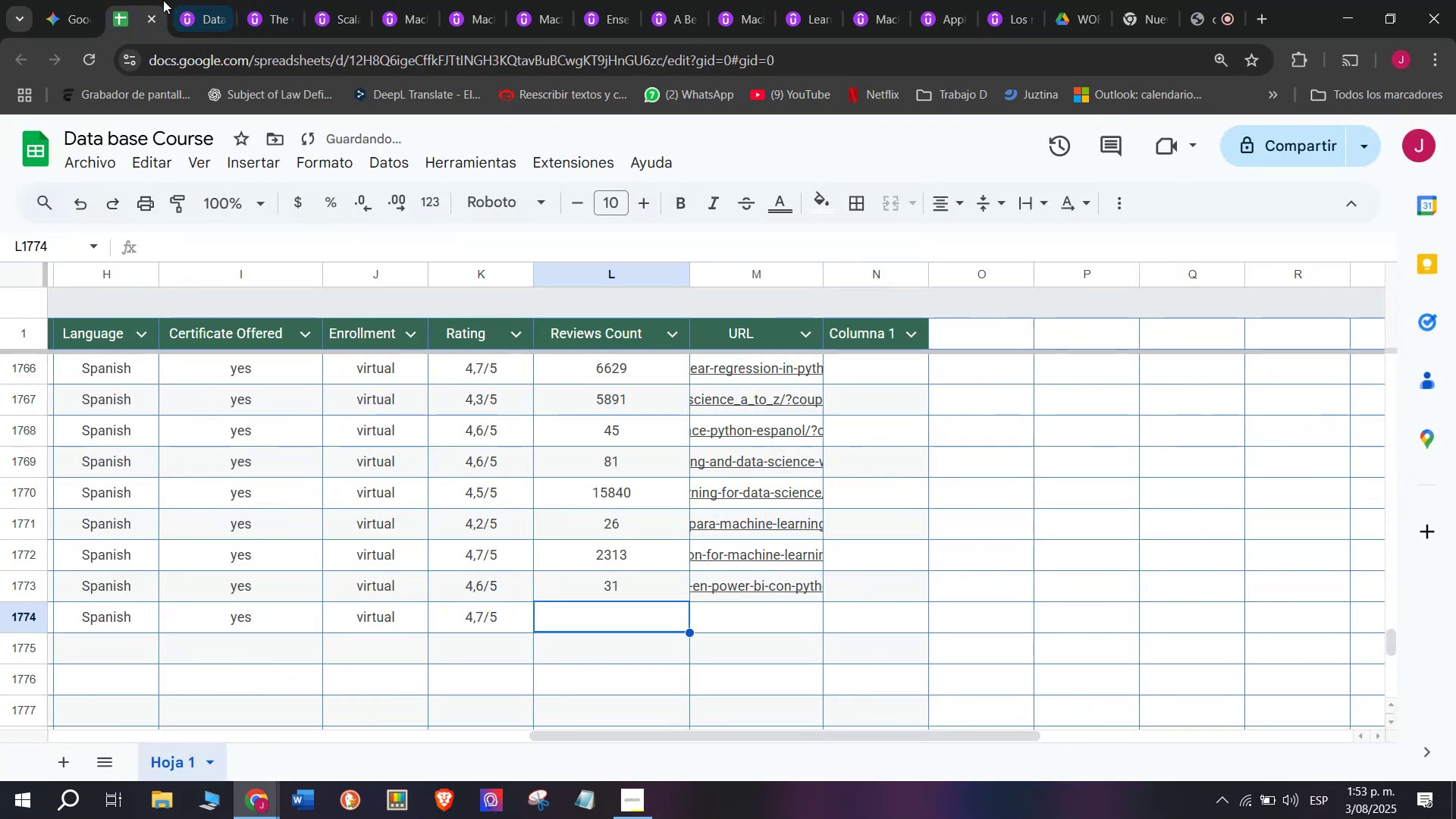 
left_click([185, 0])
 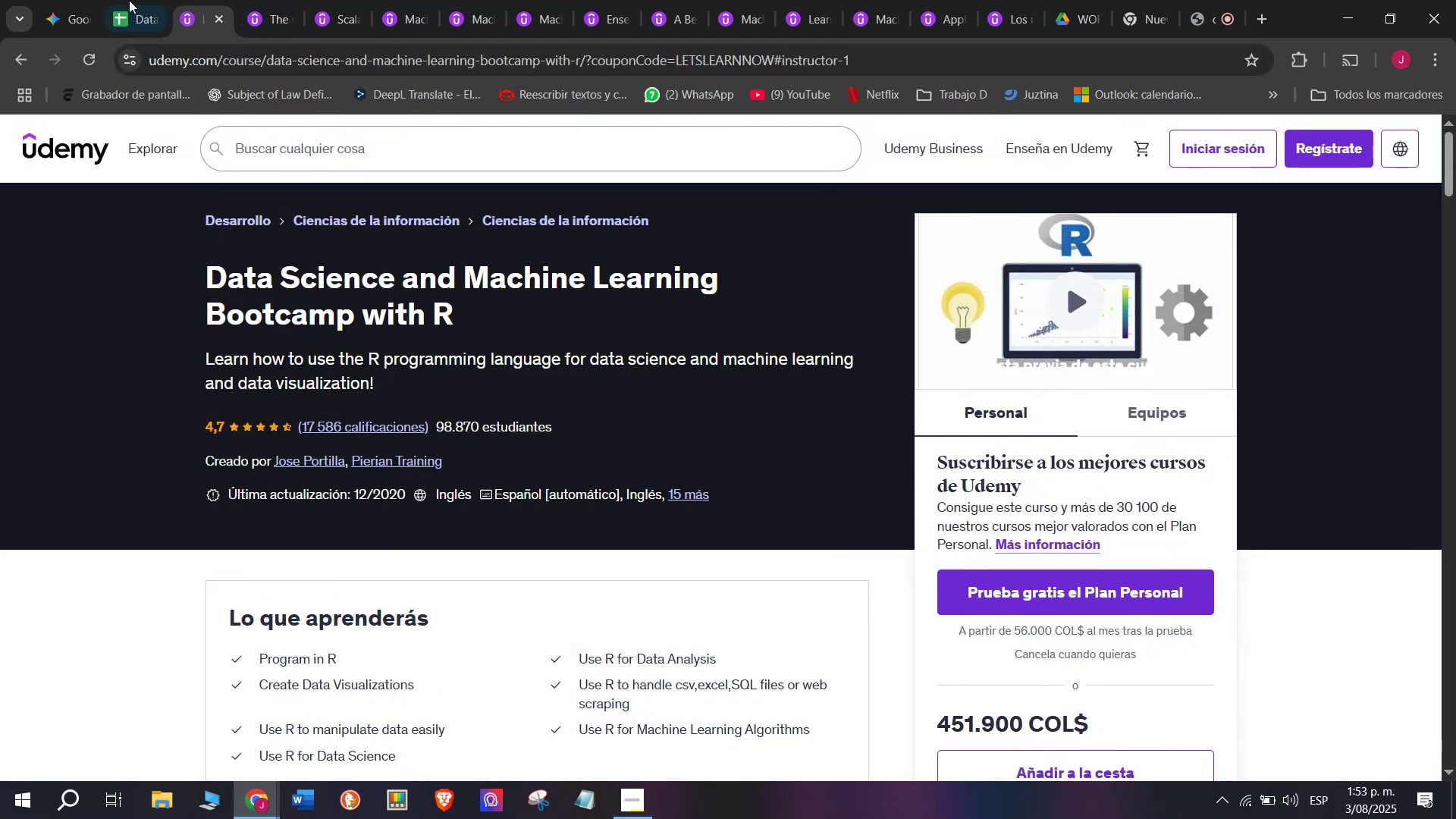 
left_click([127, 0])
 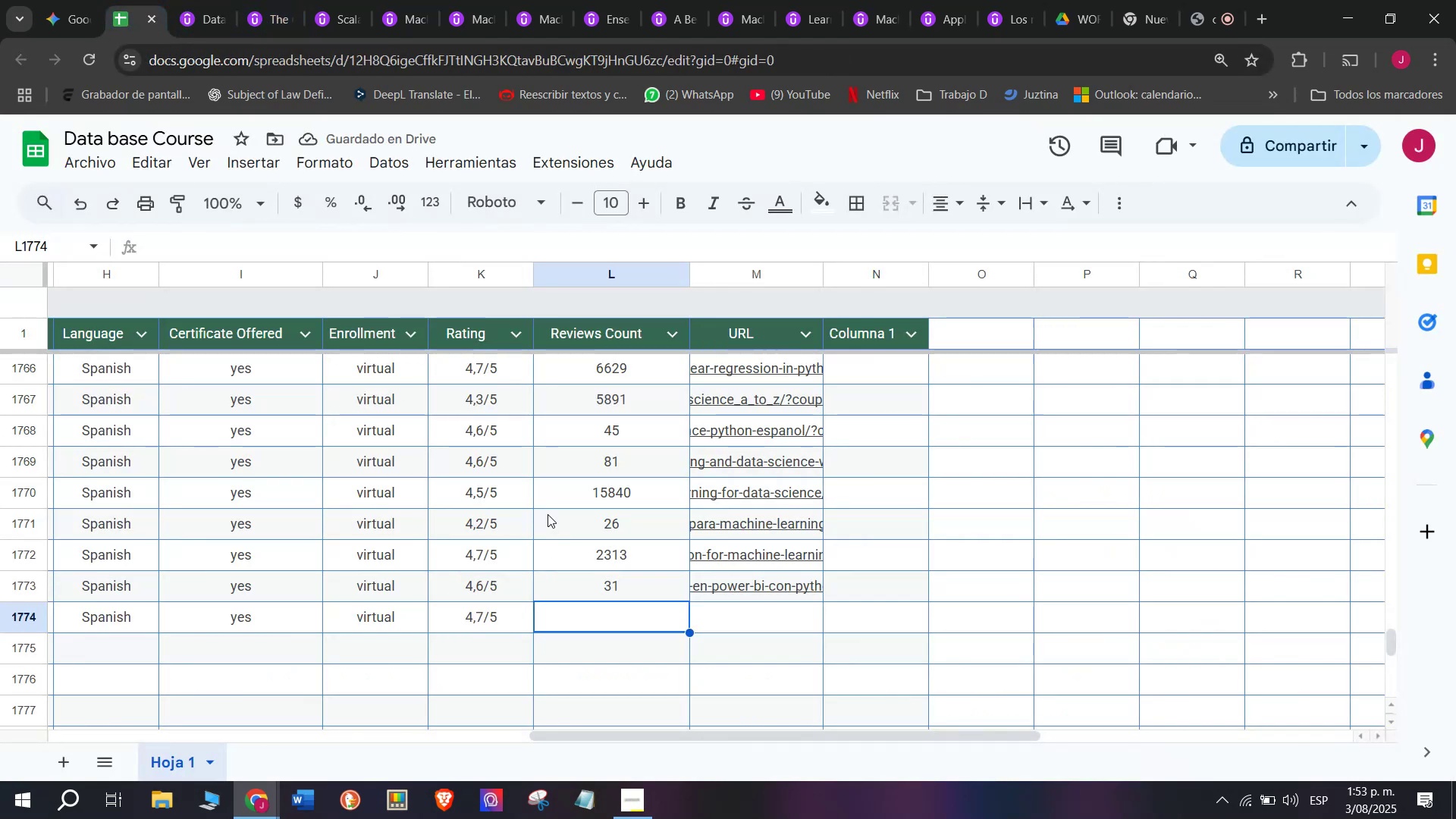 
type(17586)
 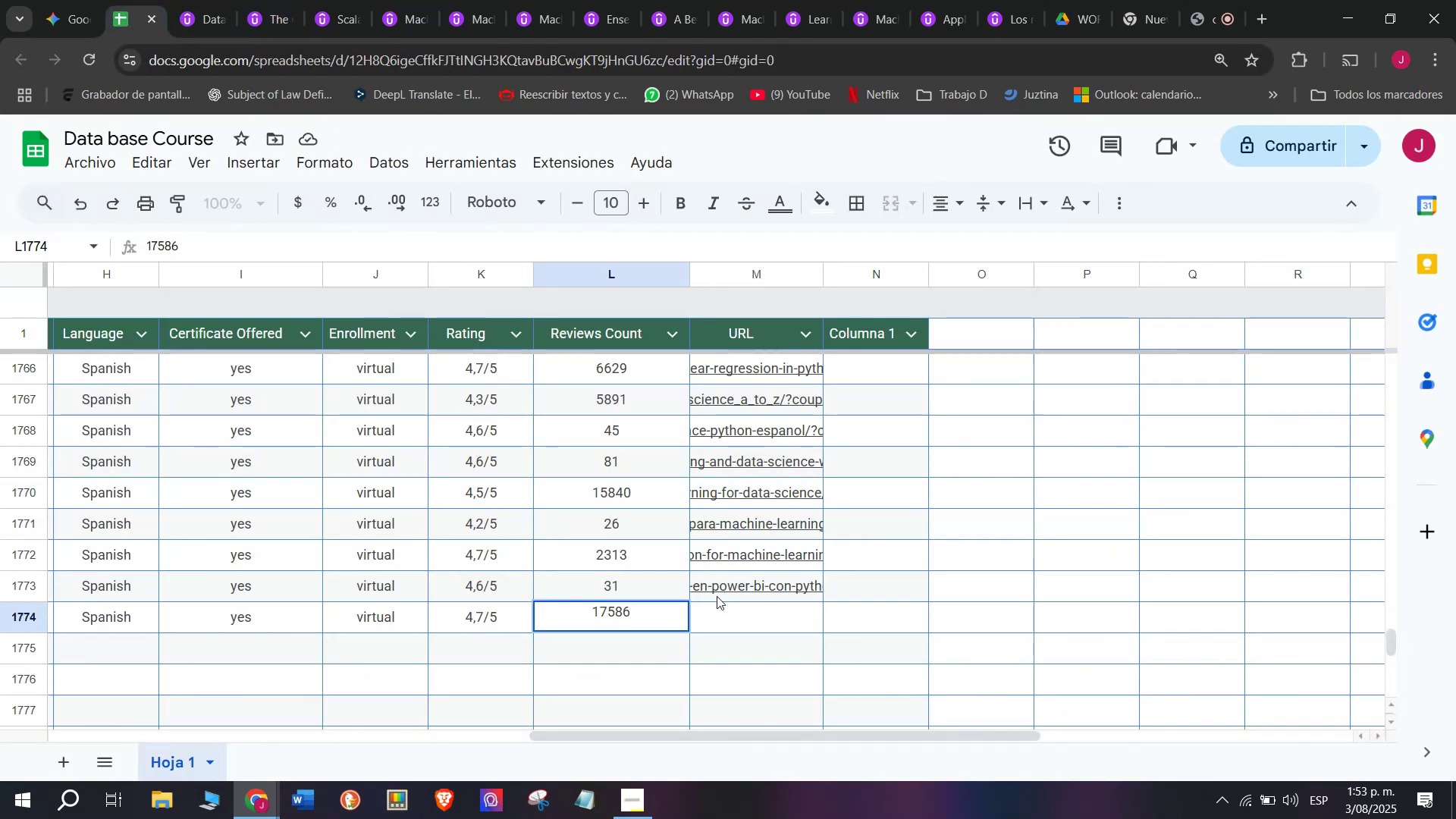 
left_click([742, 621])
 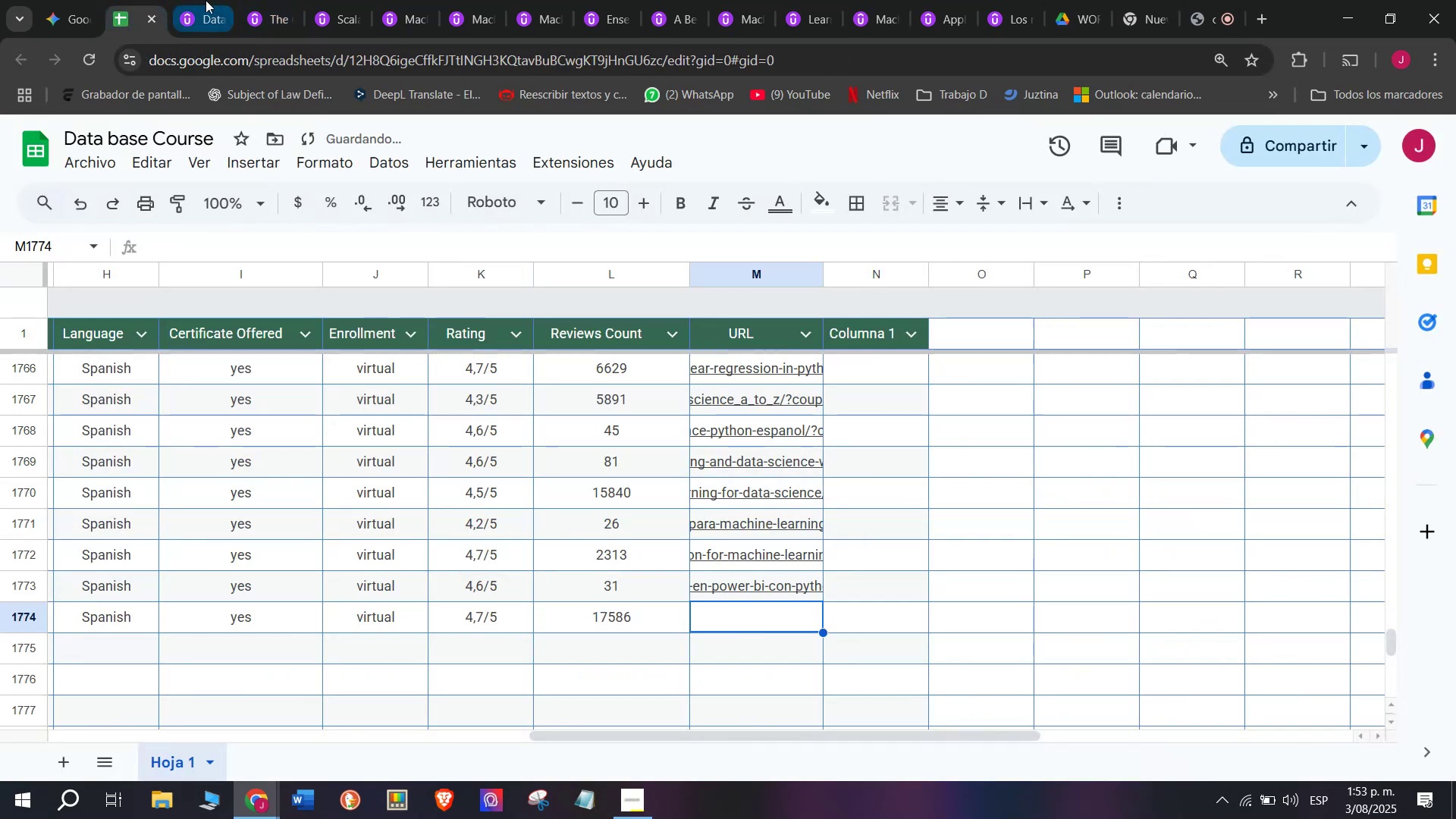 
left_click([201, 0])
 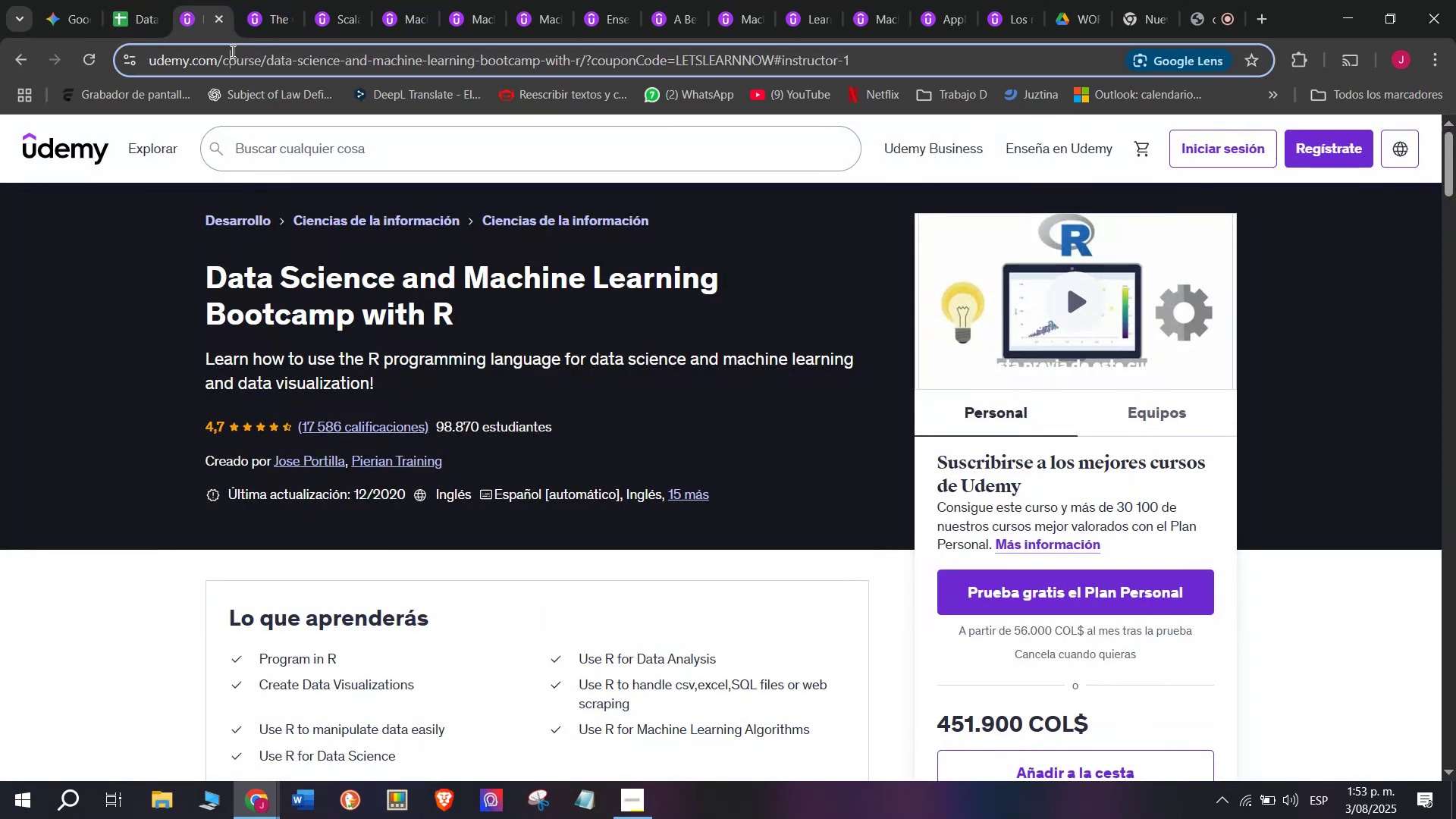 
double_click([231, 51])
 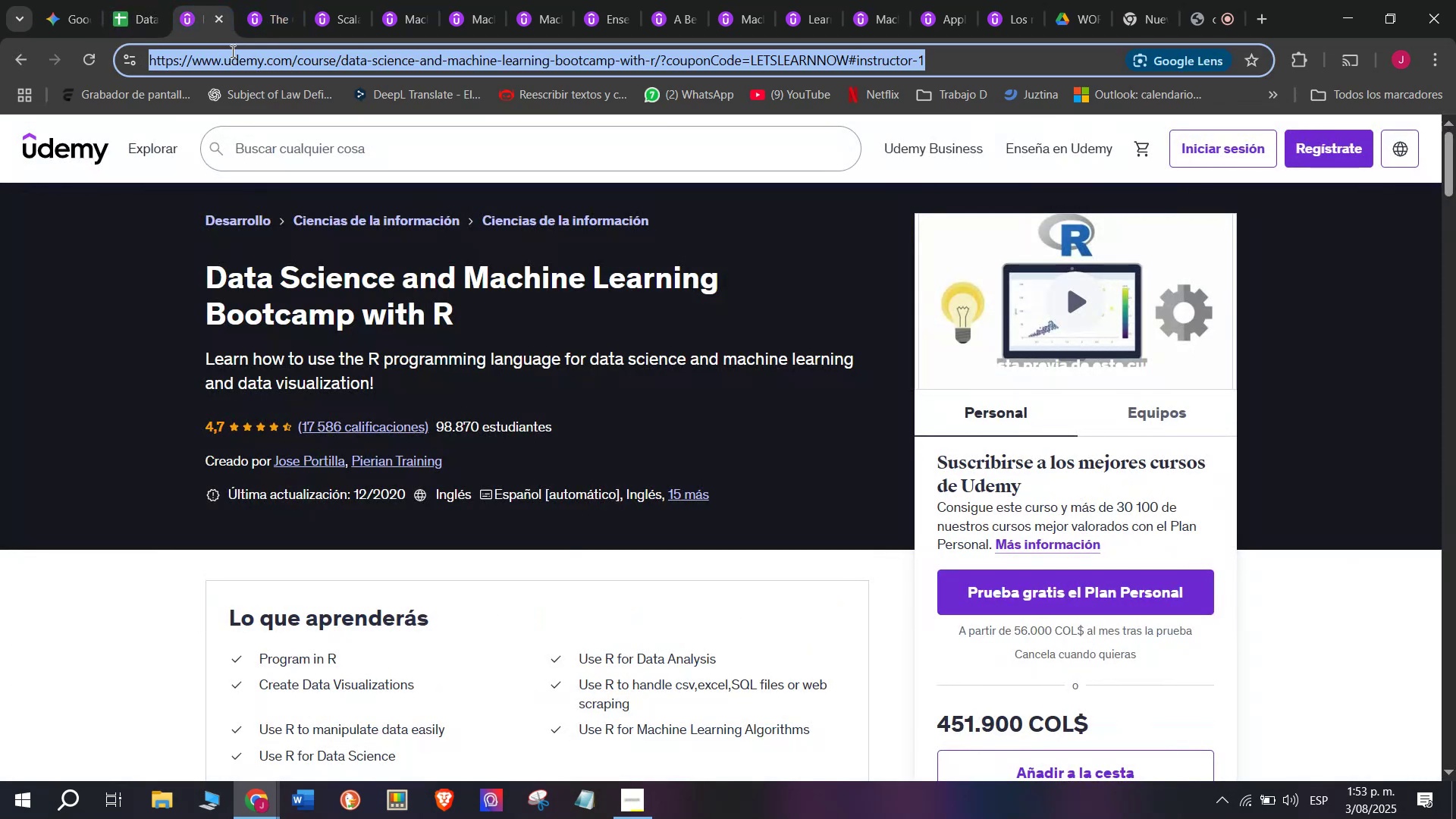 
triple_click([231, 51])
 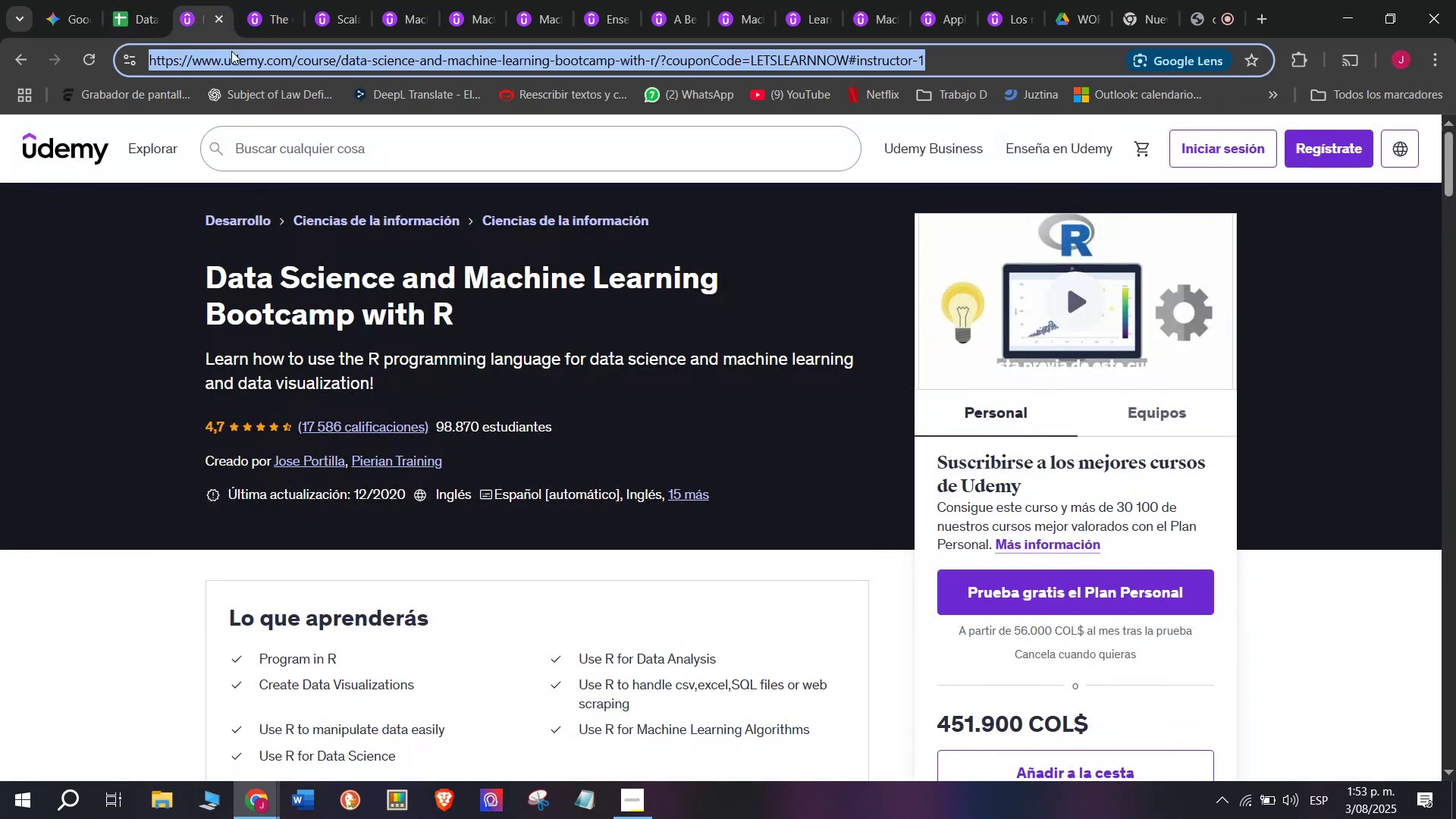 
key(Control+ControlLeft)
 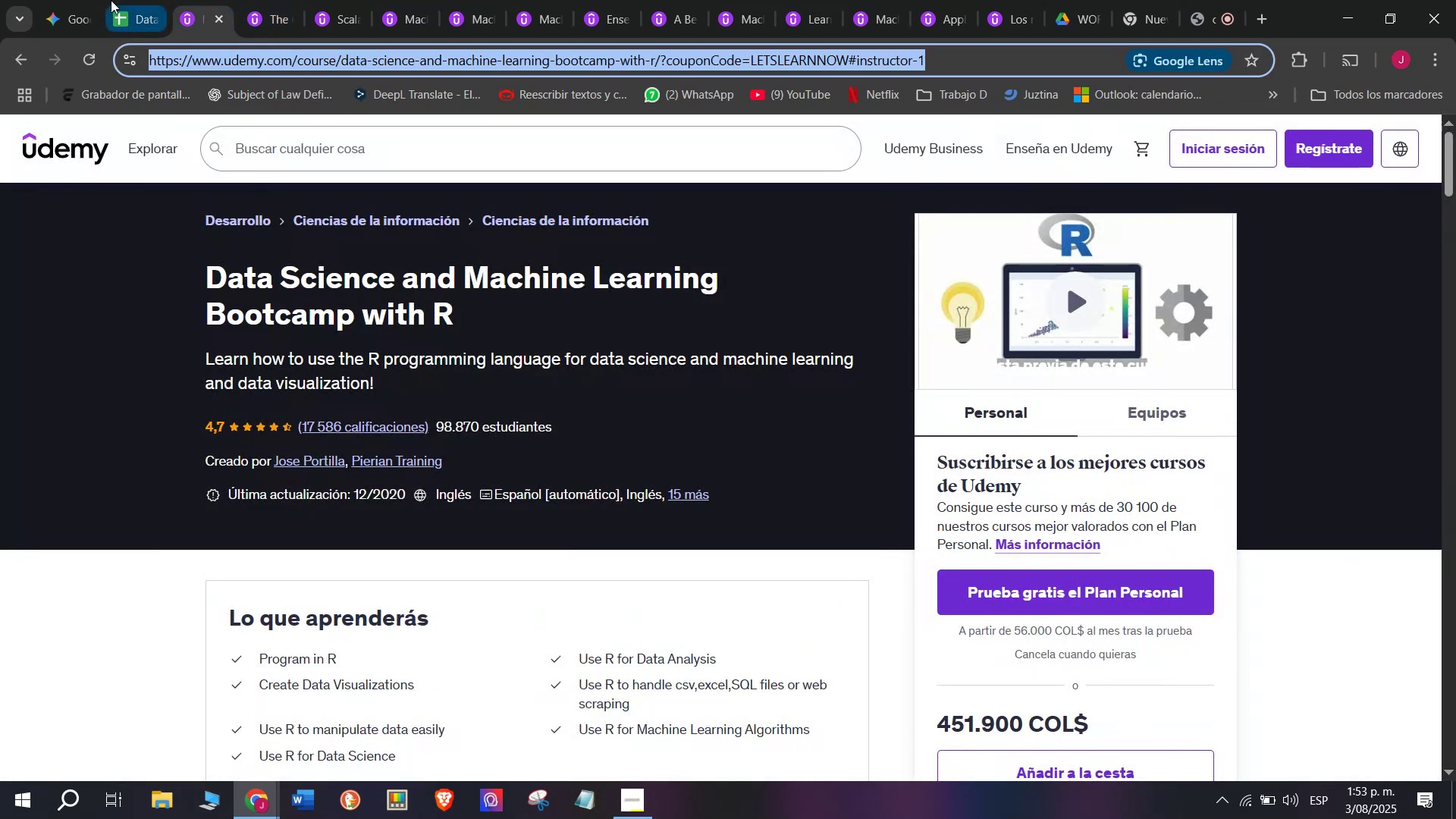 
key(Break)
 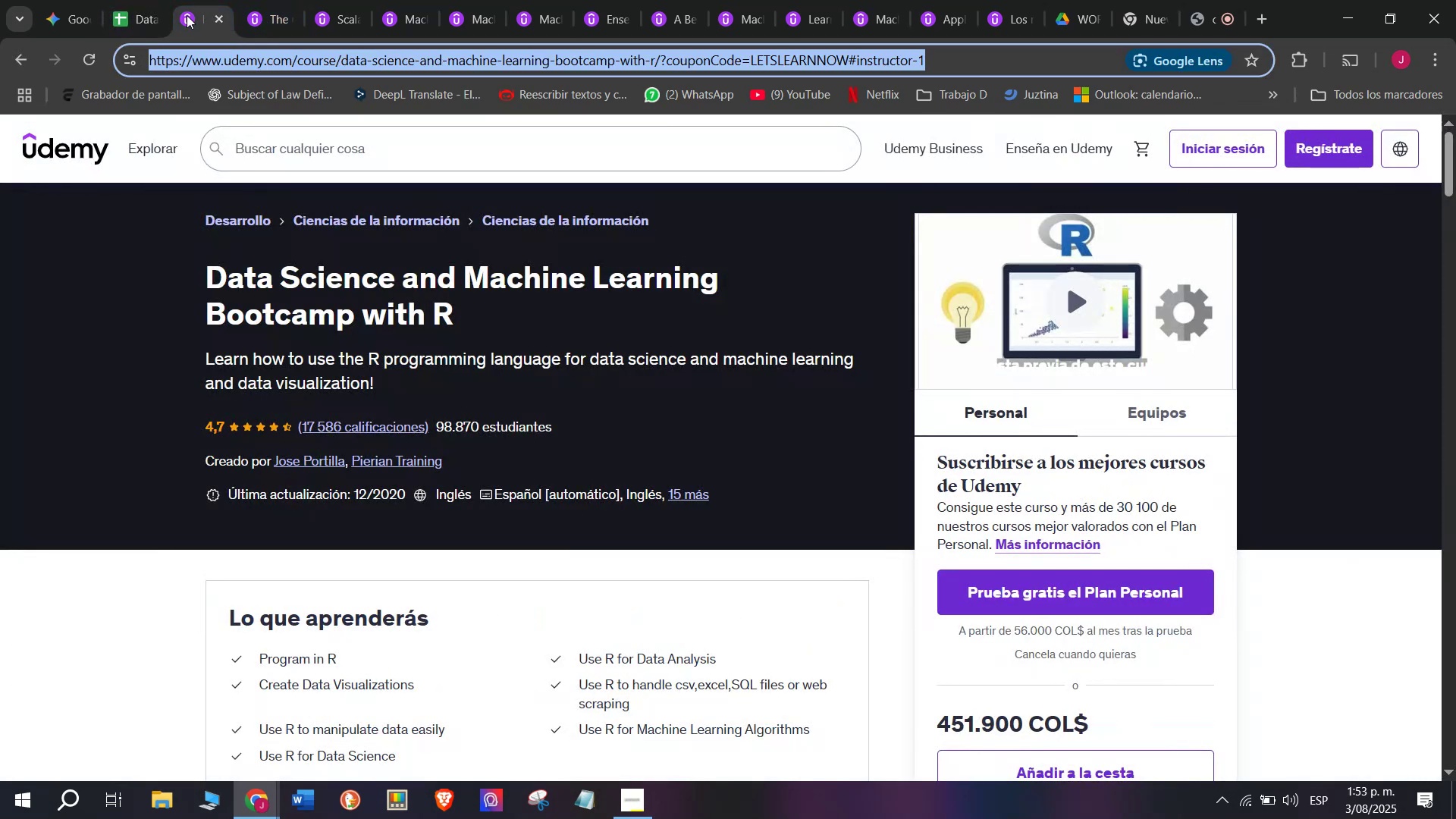 
key(Control+C)
 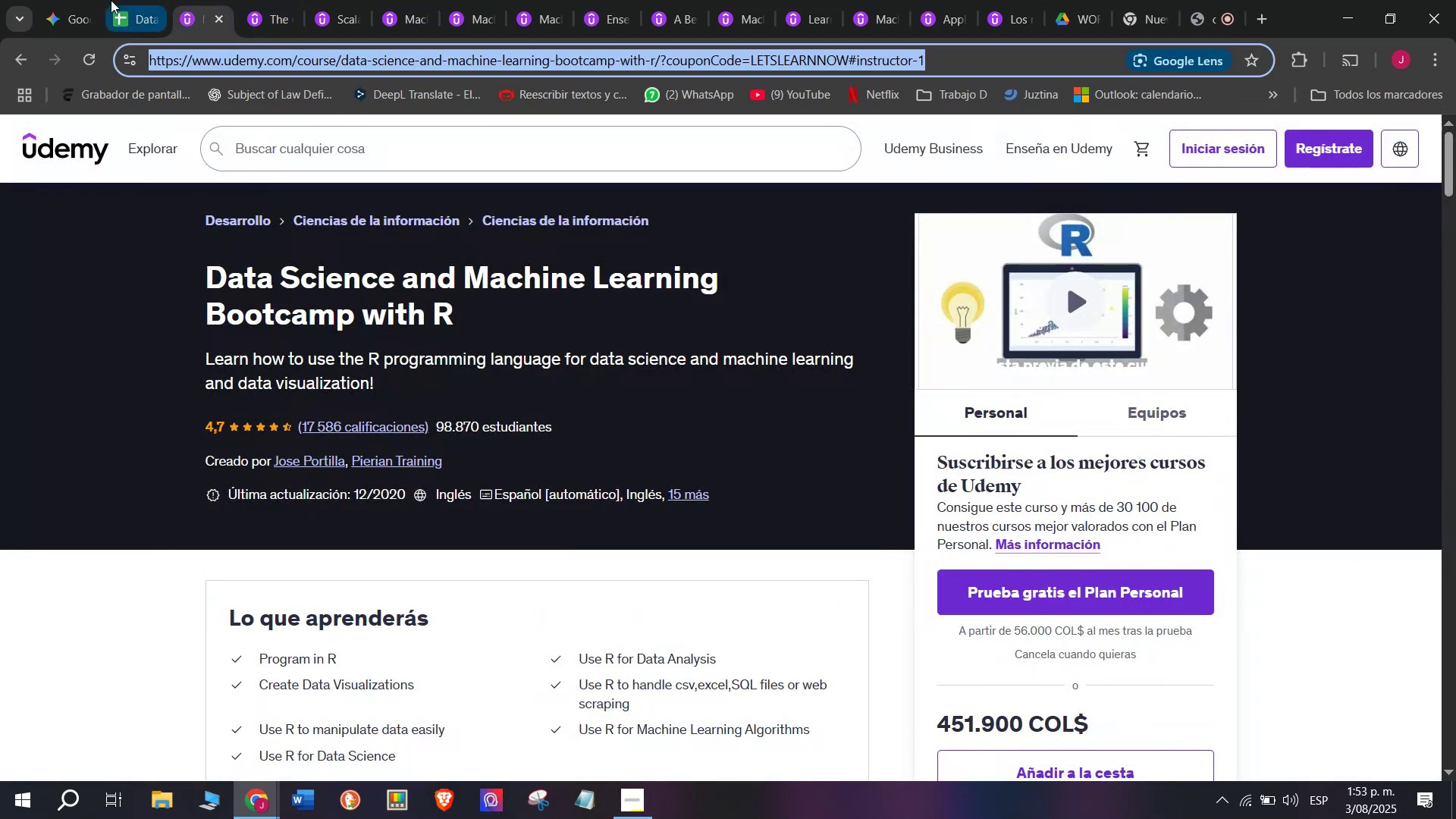 
left_click([111, 0])
 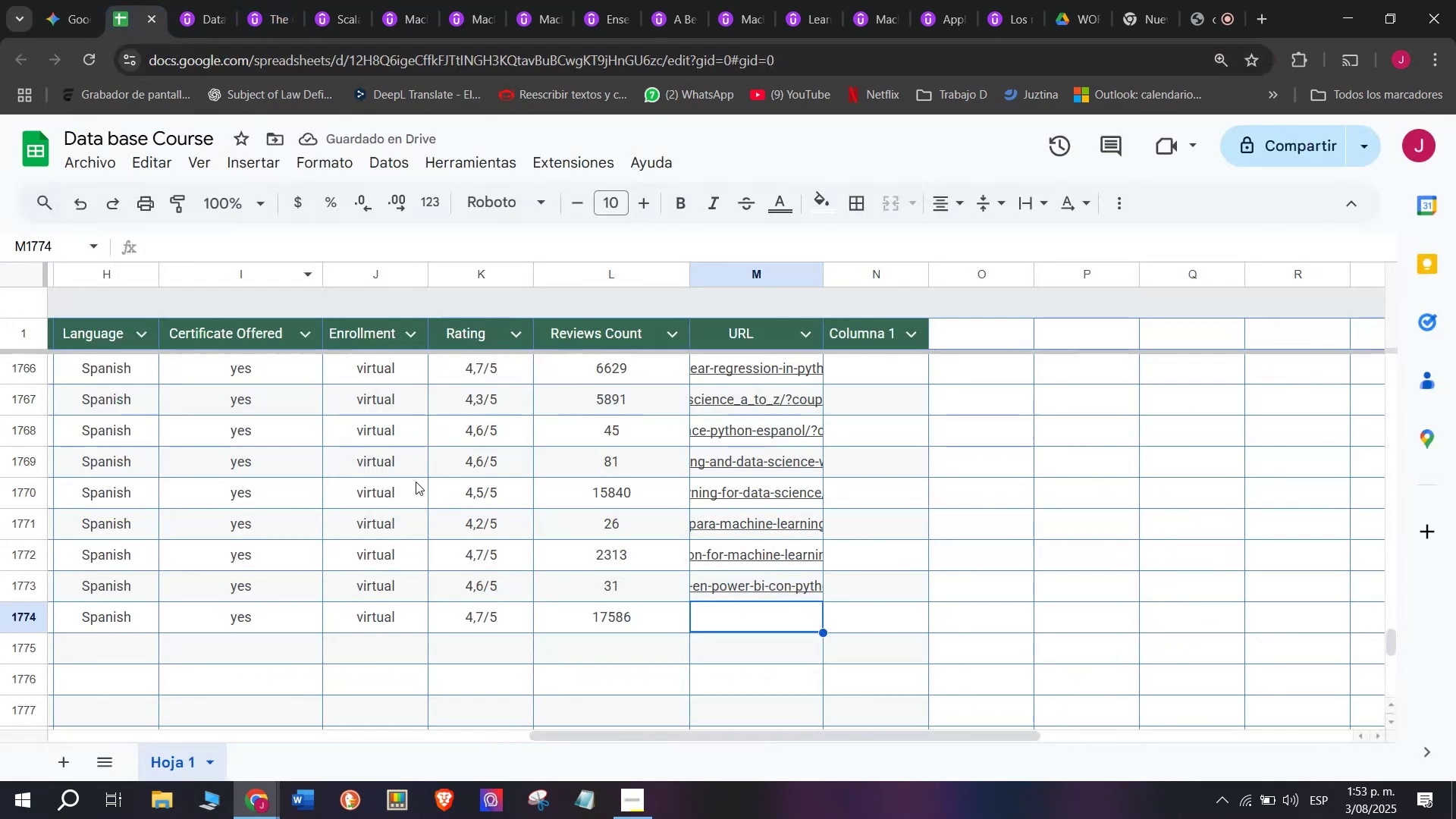 
key(Z)
 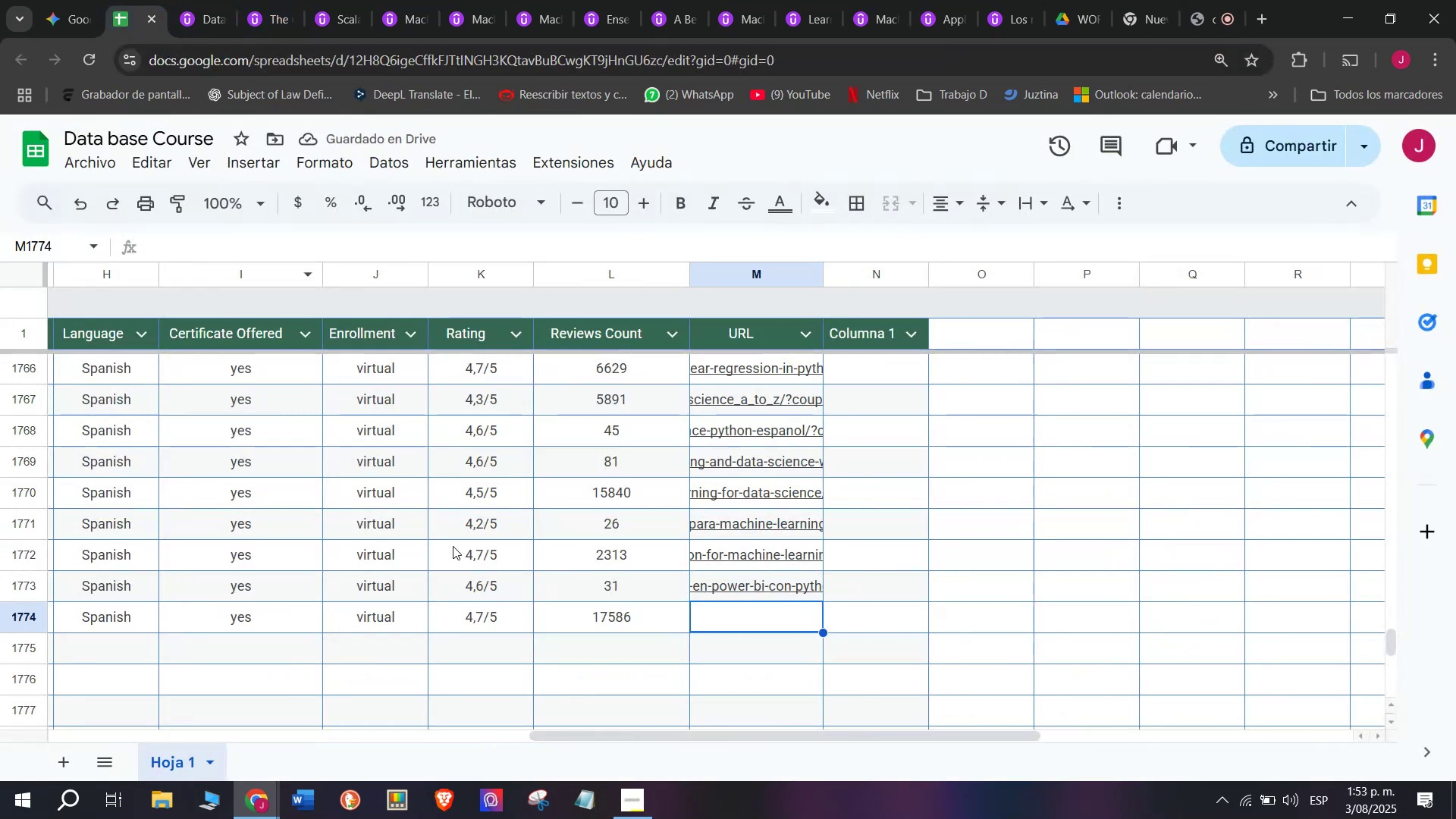 
key(Control+ControlLeft)
 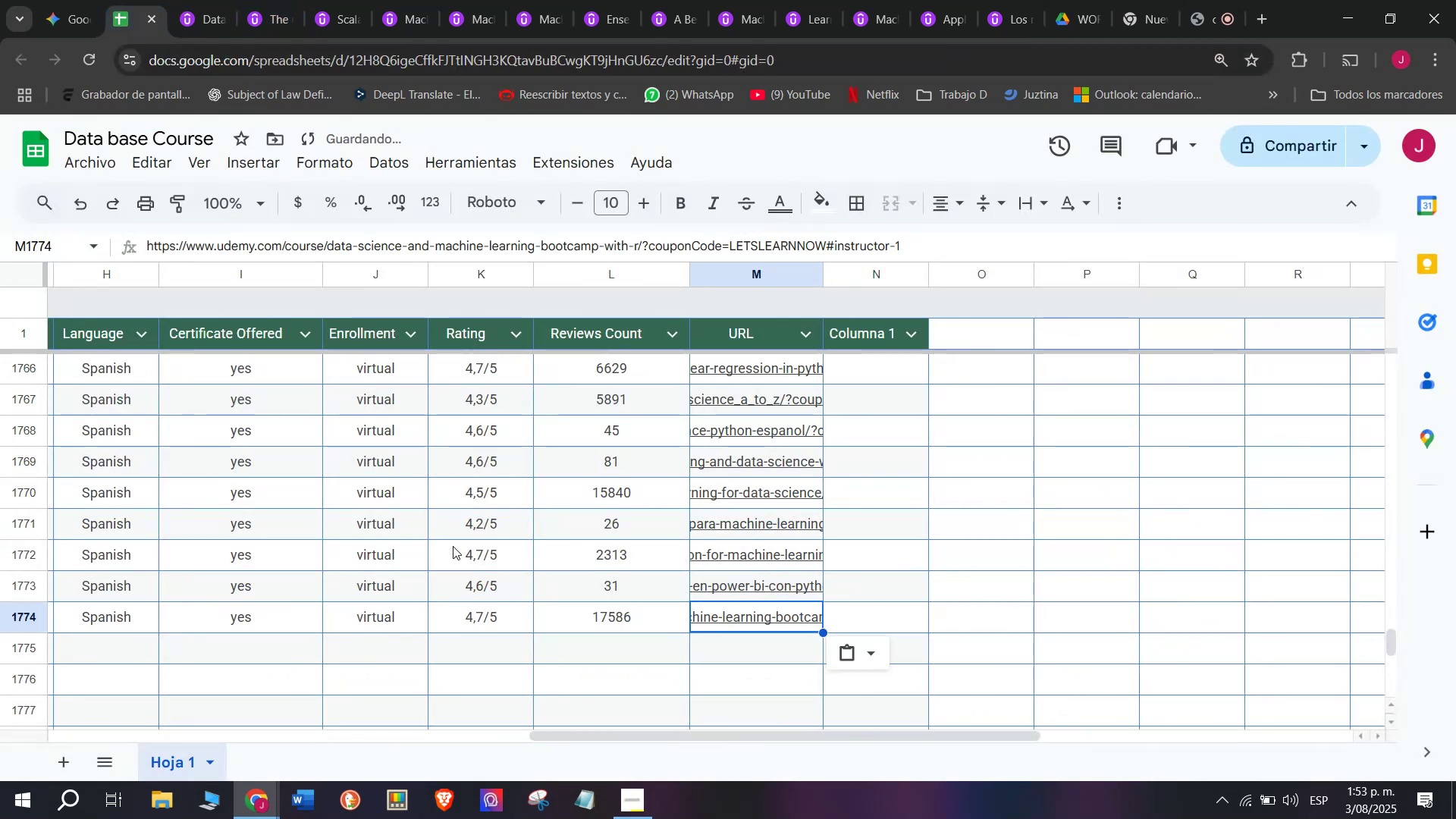 
key(Control+V)
 